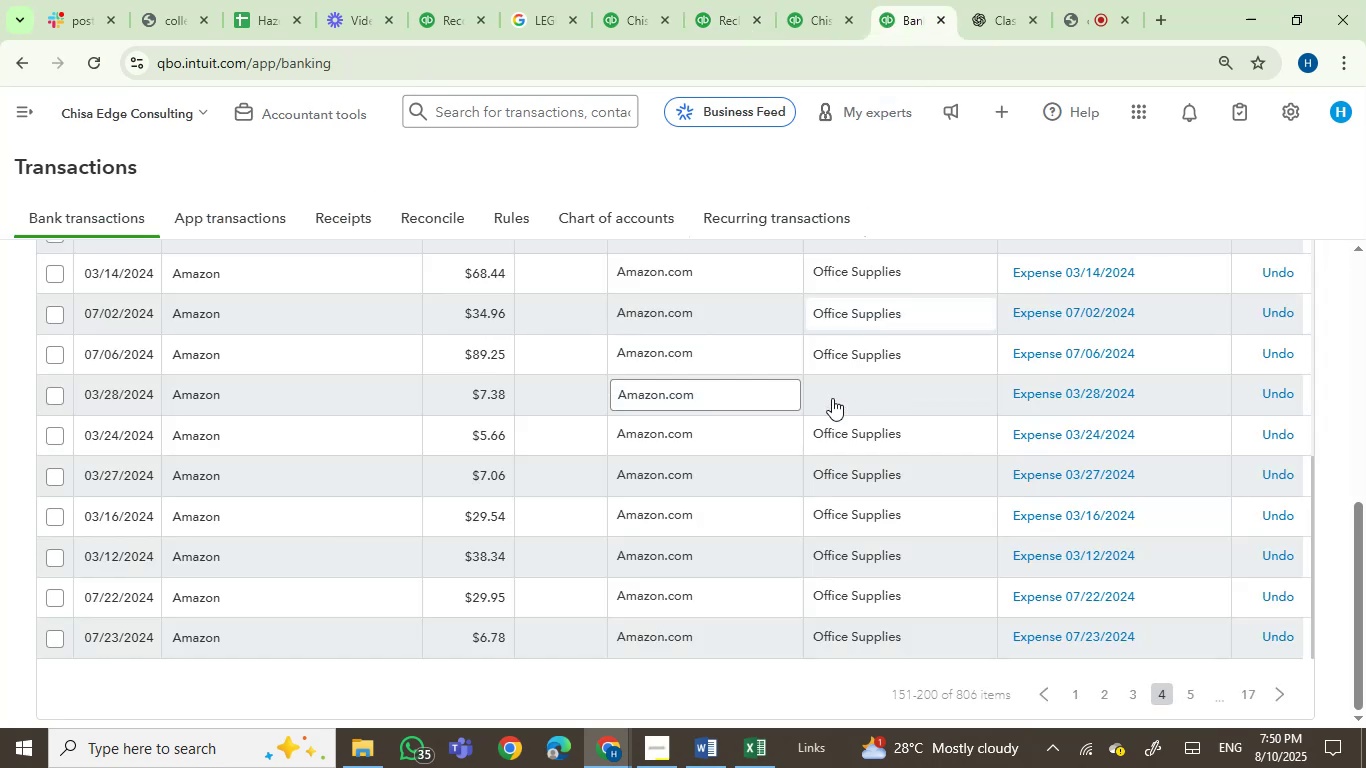 
scroll: coordinate [946, 546], scroll_direction: down, amount: 10.0
 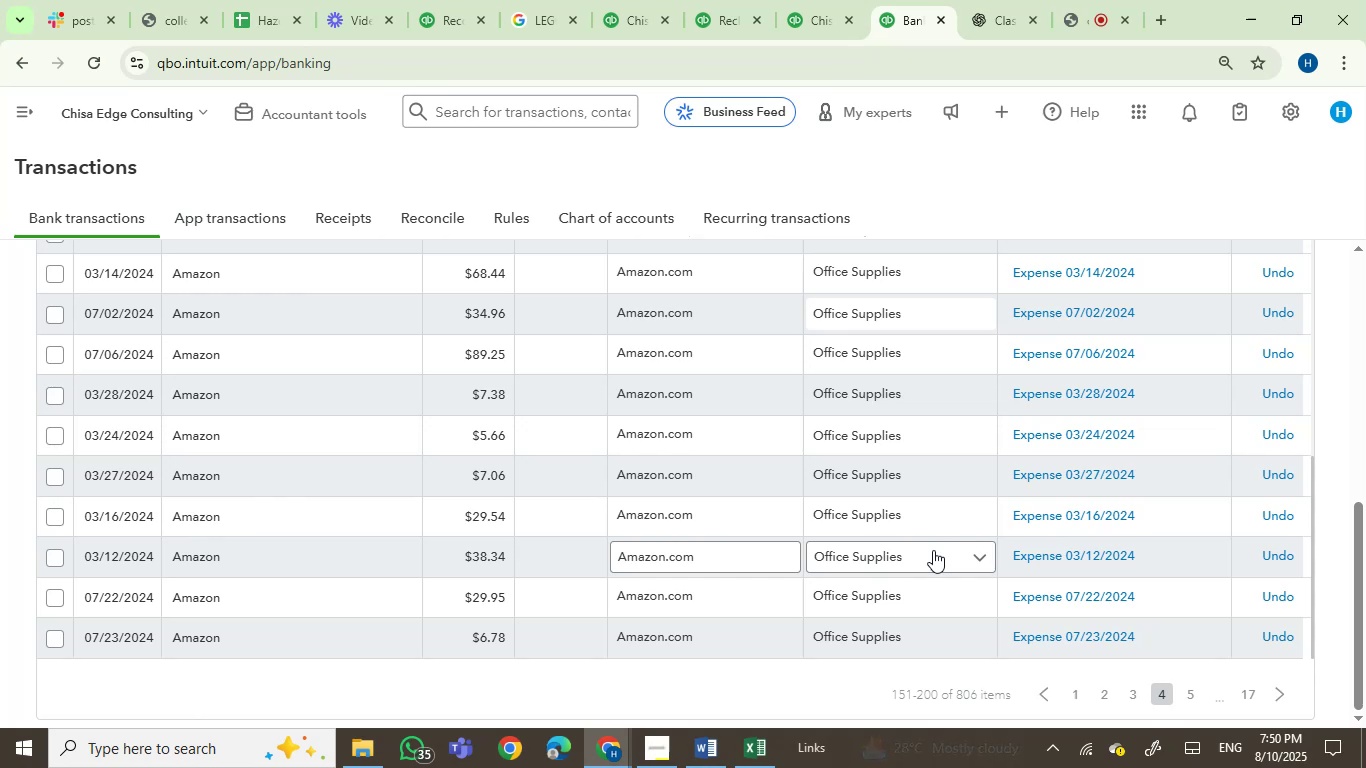 
wait(20.11)
 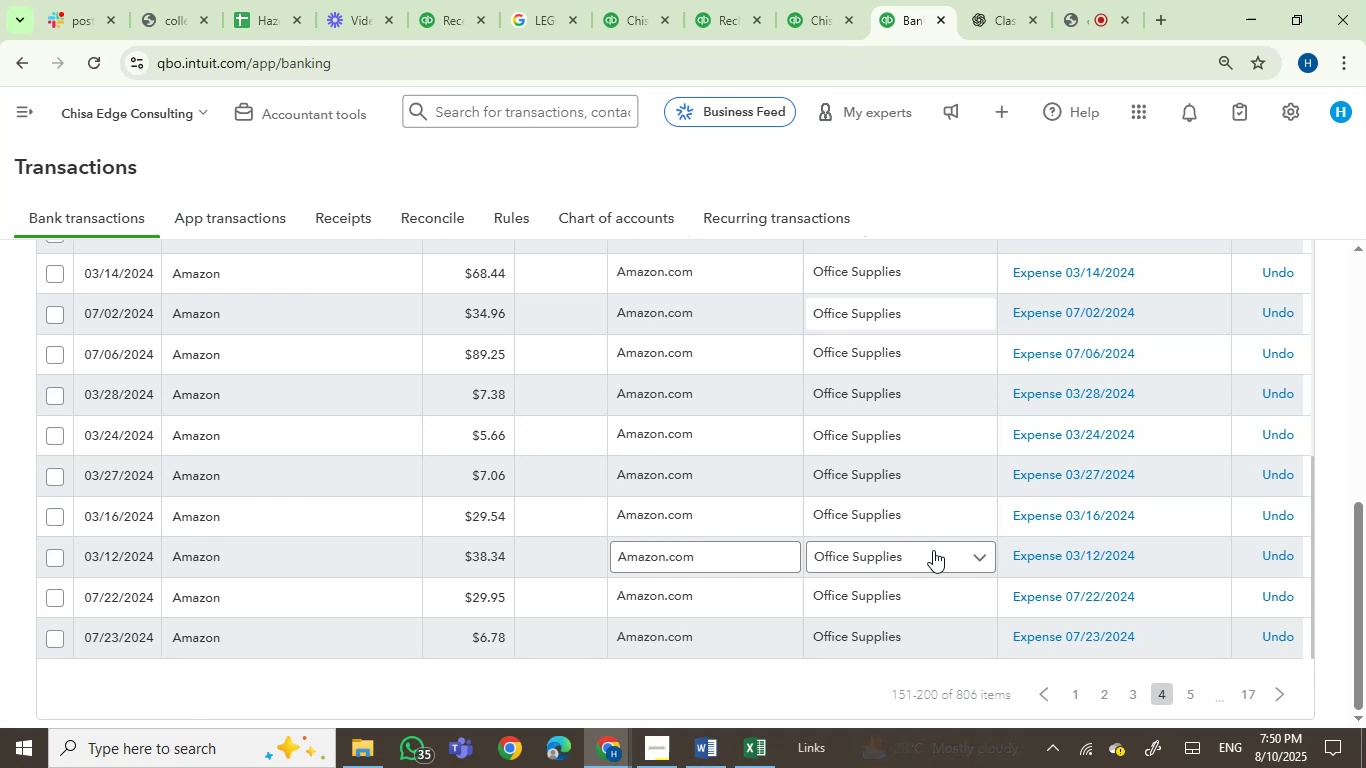 
scroll: coordinate [1160, 541], scroll_direction: none, amount: 0.0
 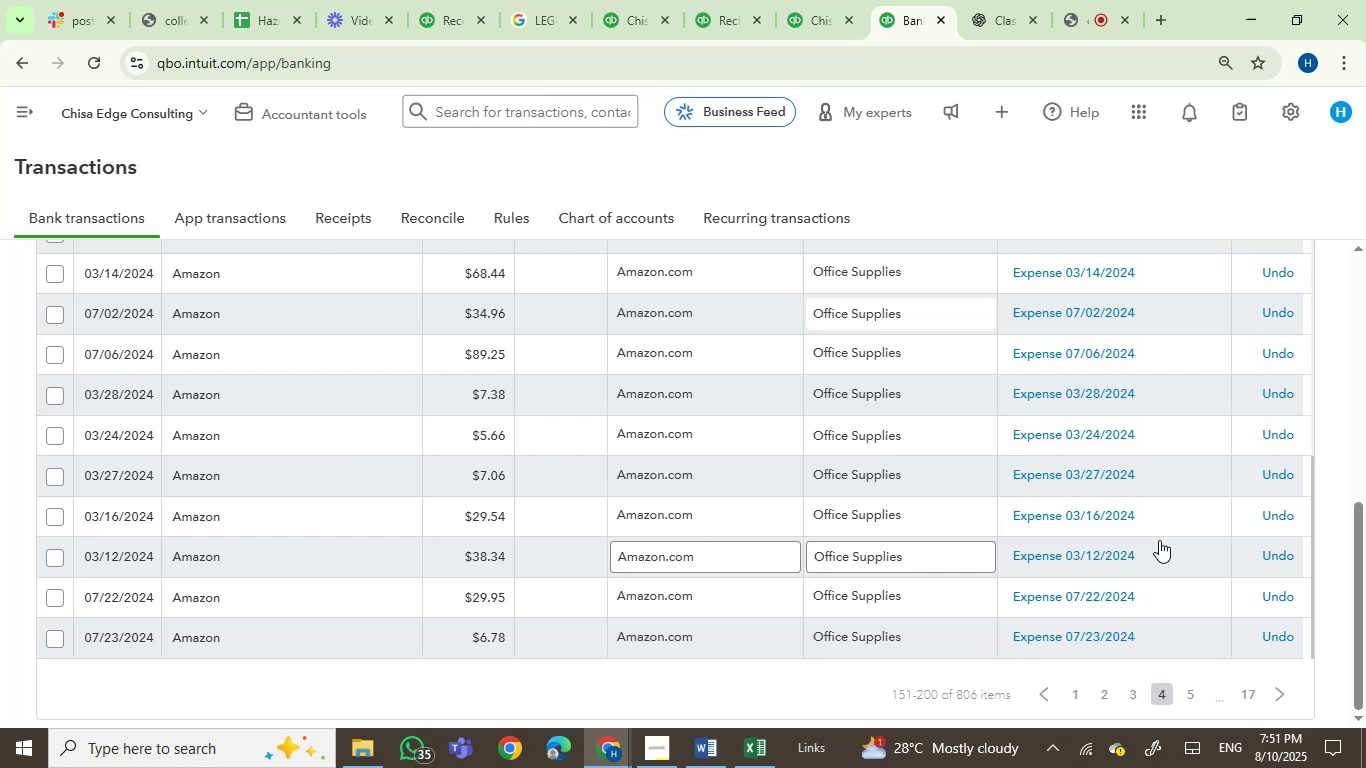 
wait(37.11)
 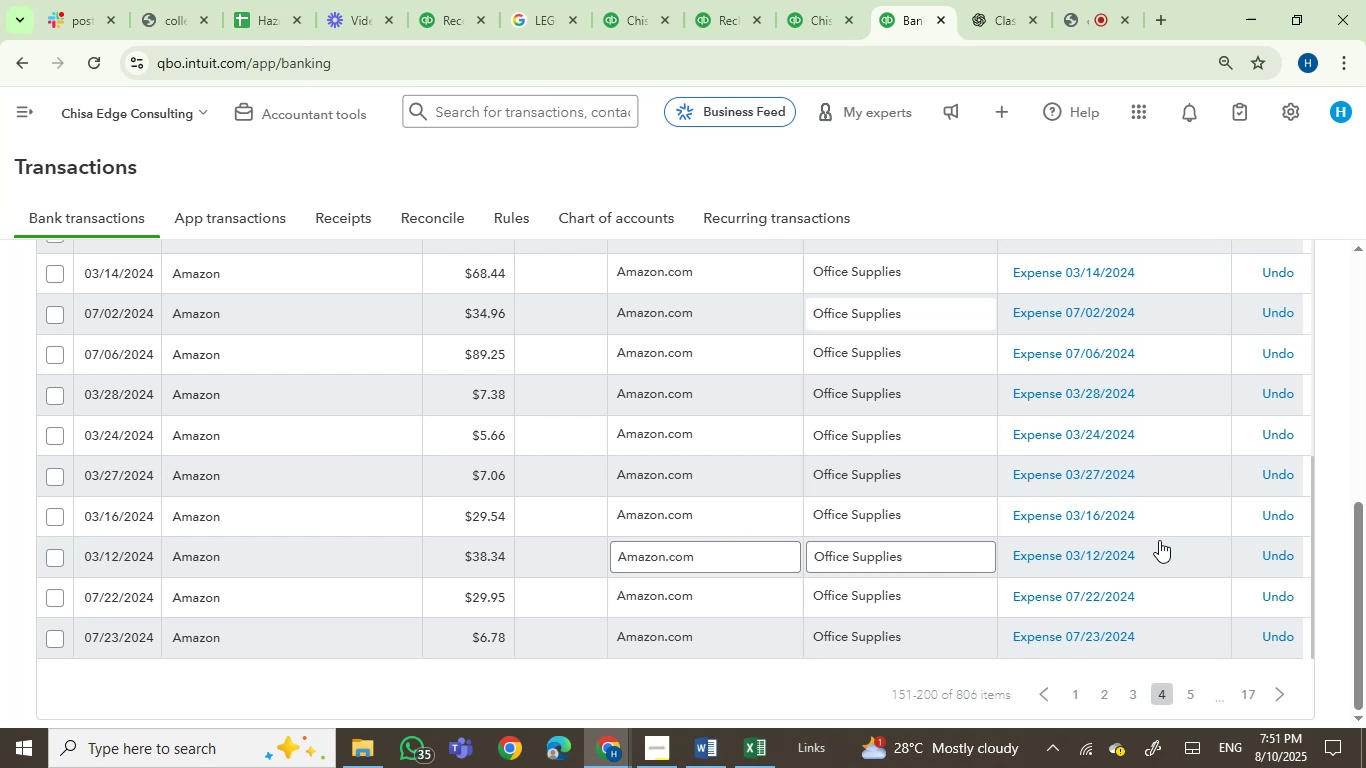 
scroll: coordinate [1192, 523], scroll_direction: down, amount: 3.0
 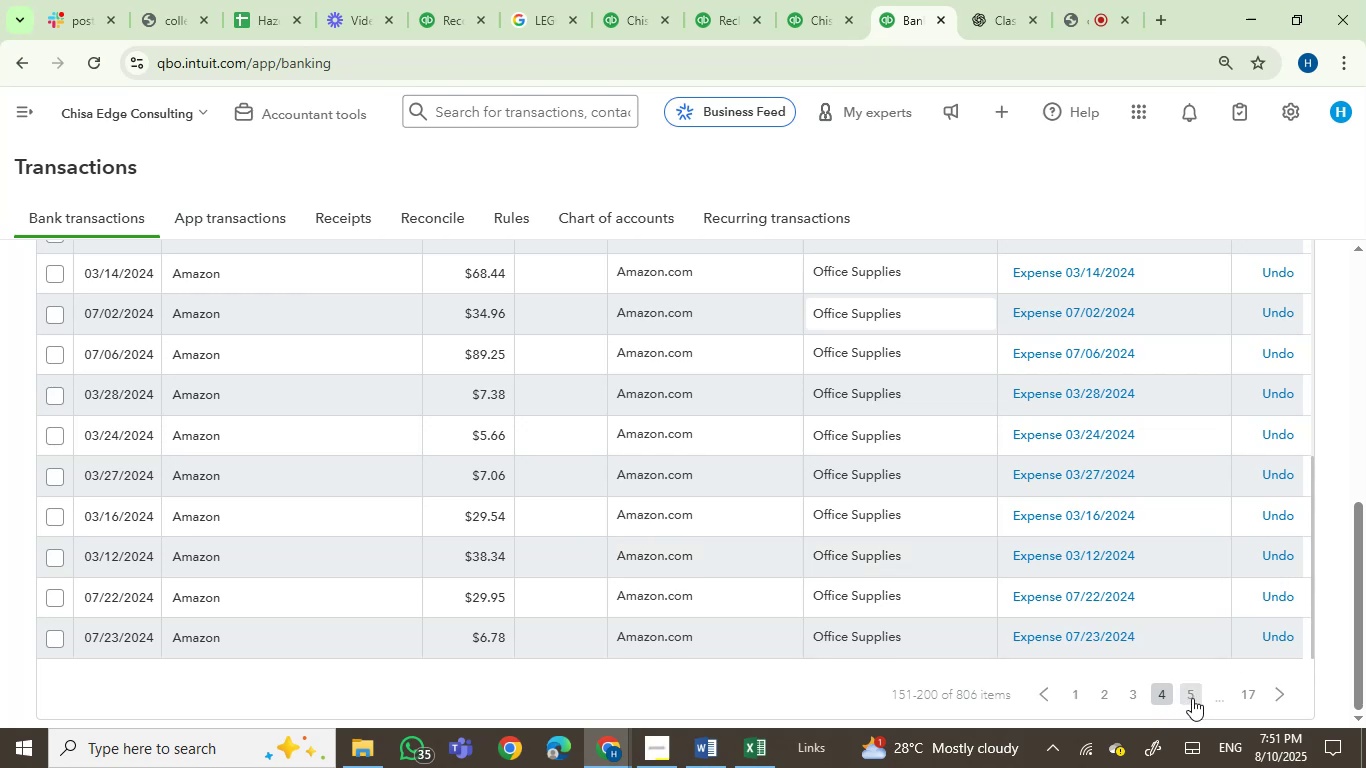 
left_click([1192, 698])
 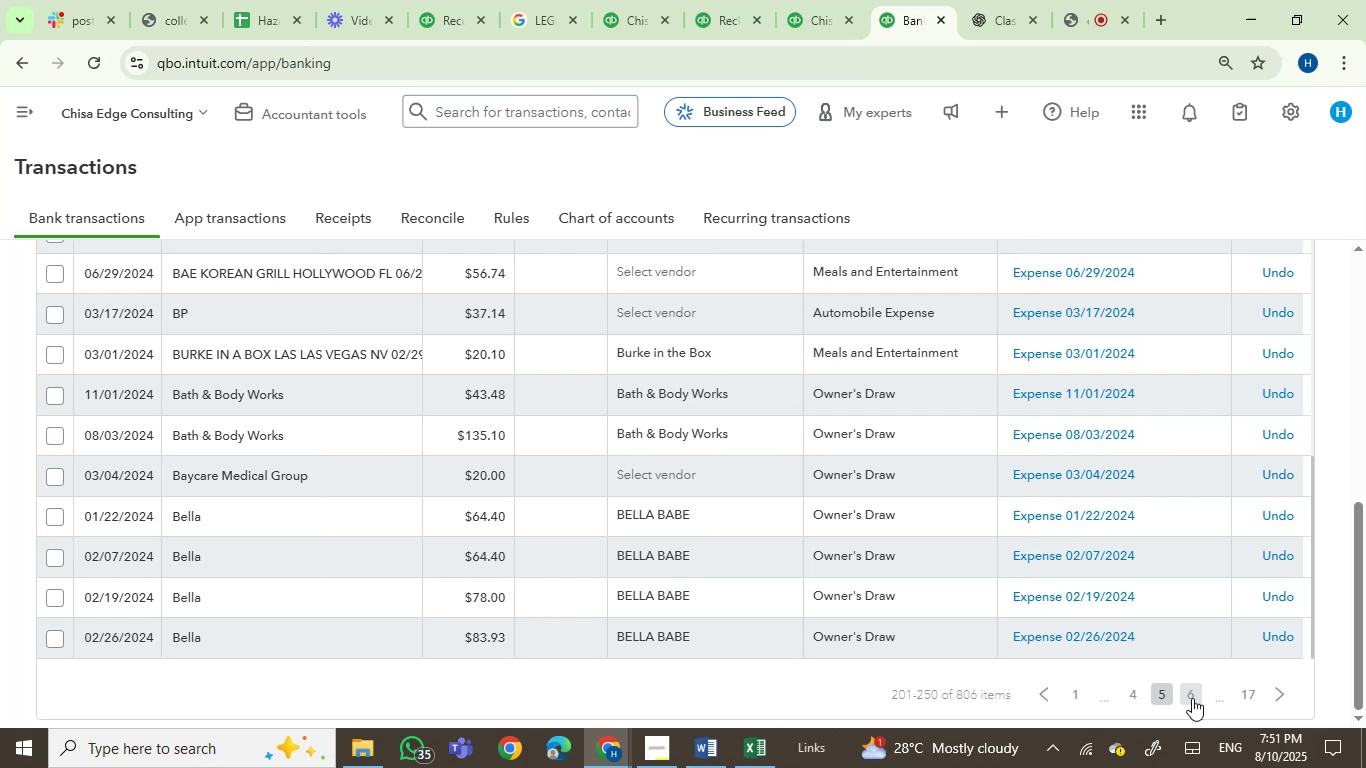 
wait(13.77)
 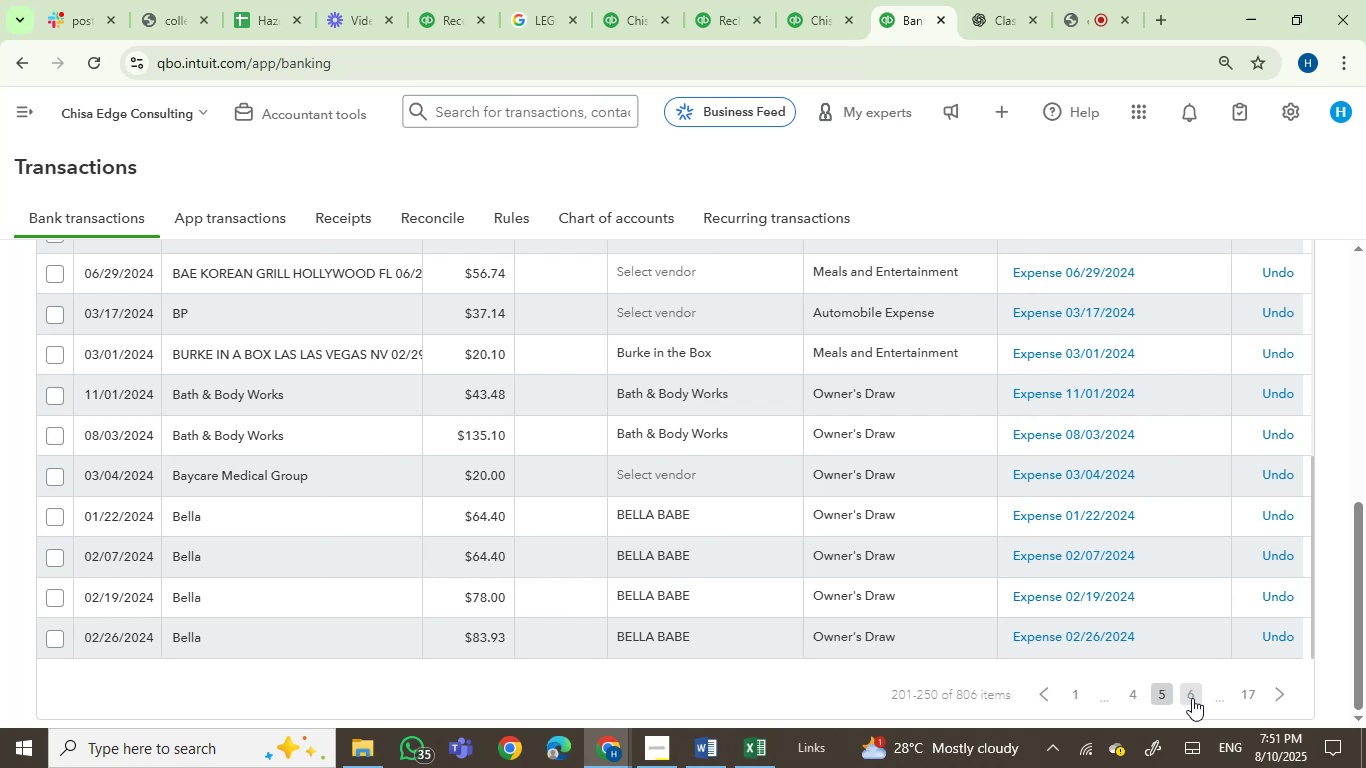 
scroll: coordinate [1004, 587], scroll_direction: up, amount: 4.0
 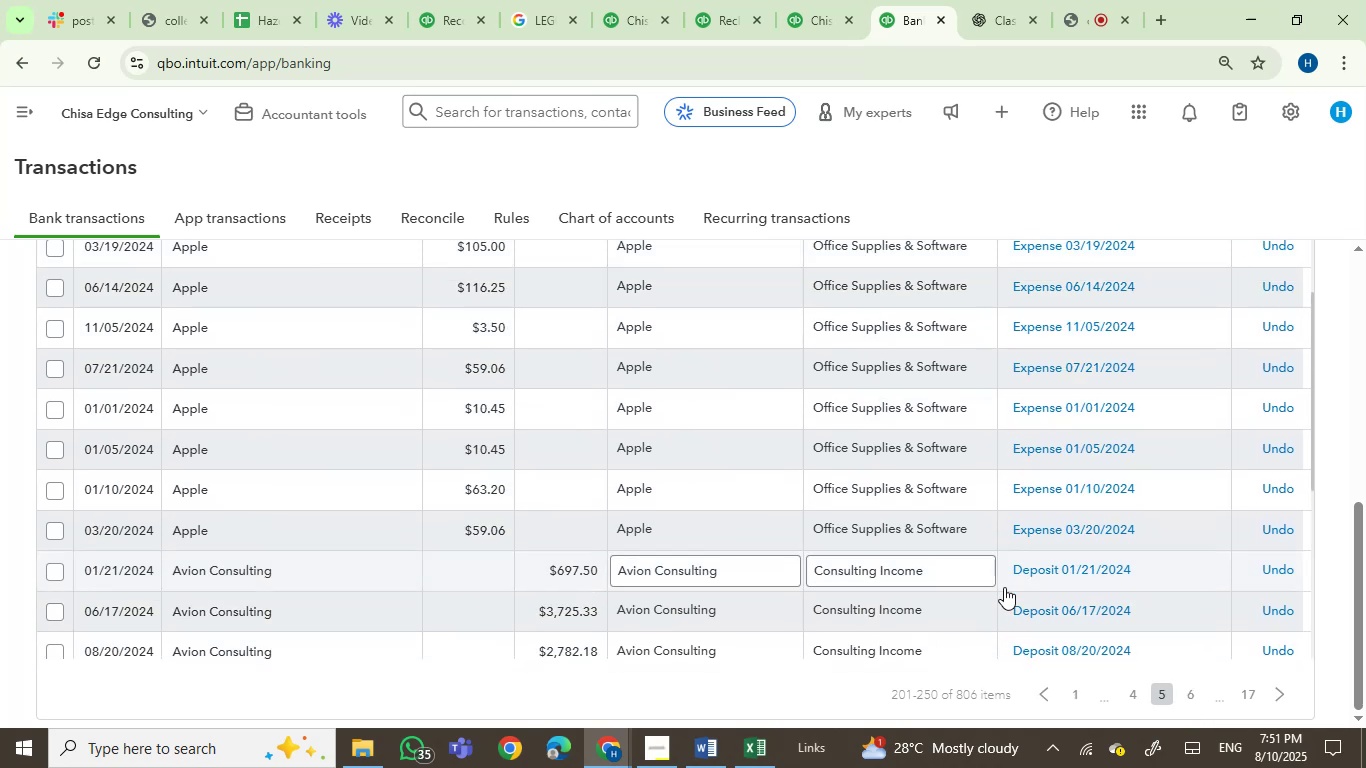 
scroll: coordinate [1004, 587], scroll_direction: down, amount: 1.0
 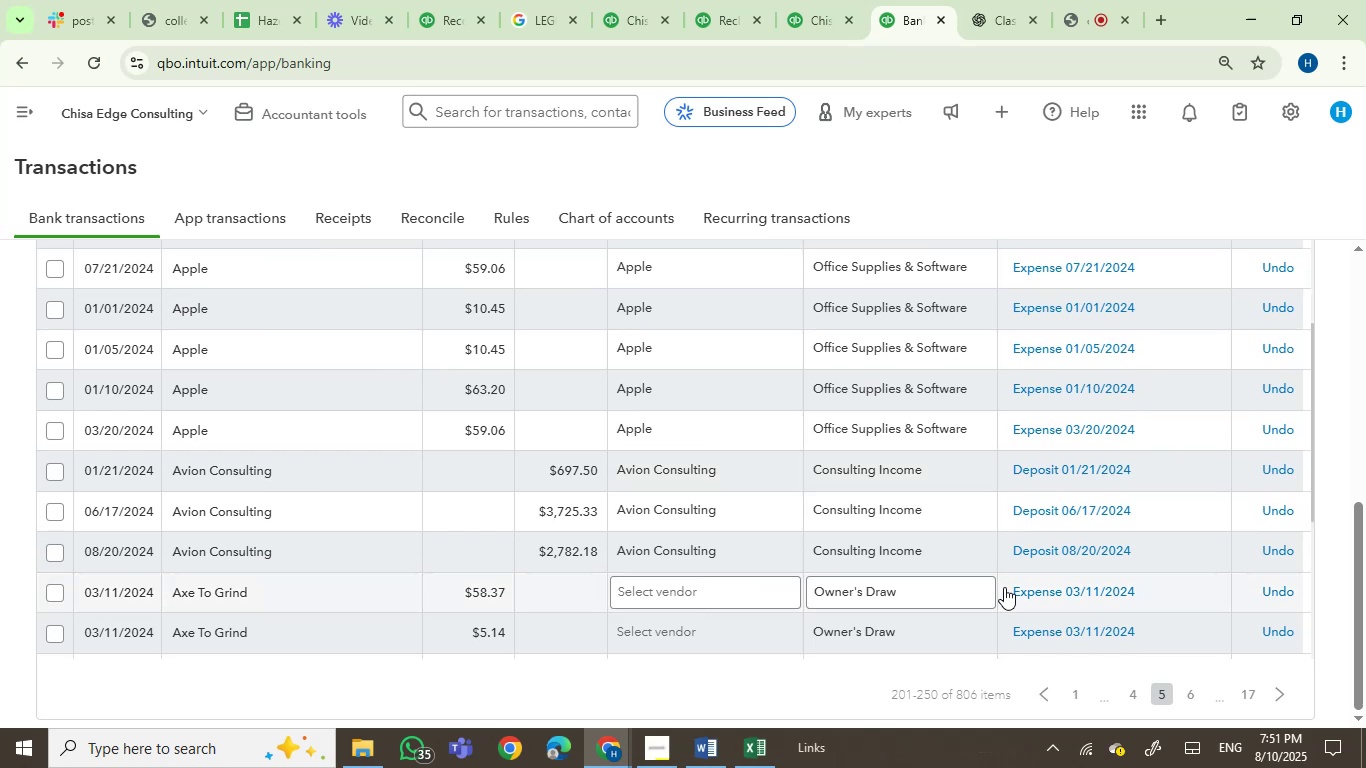 
scroll: coordinate [1036, 495], scroll_direction: up, amount: 21.0
 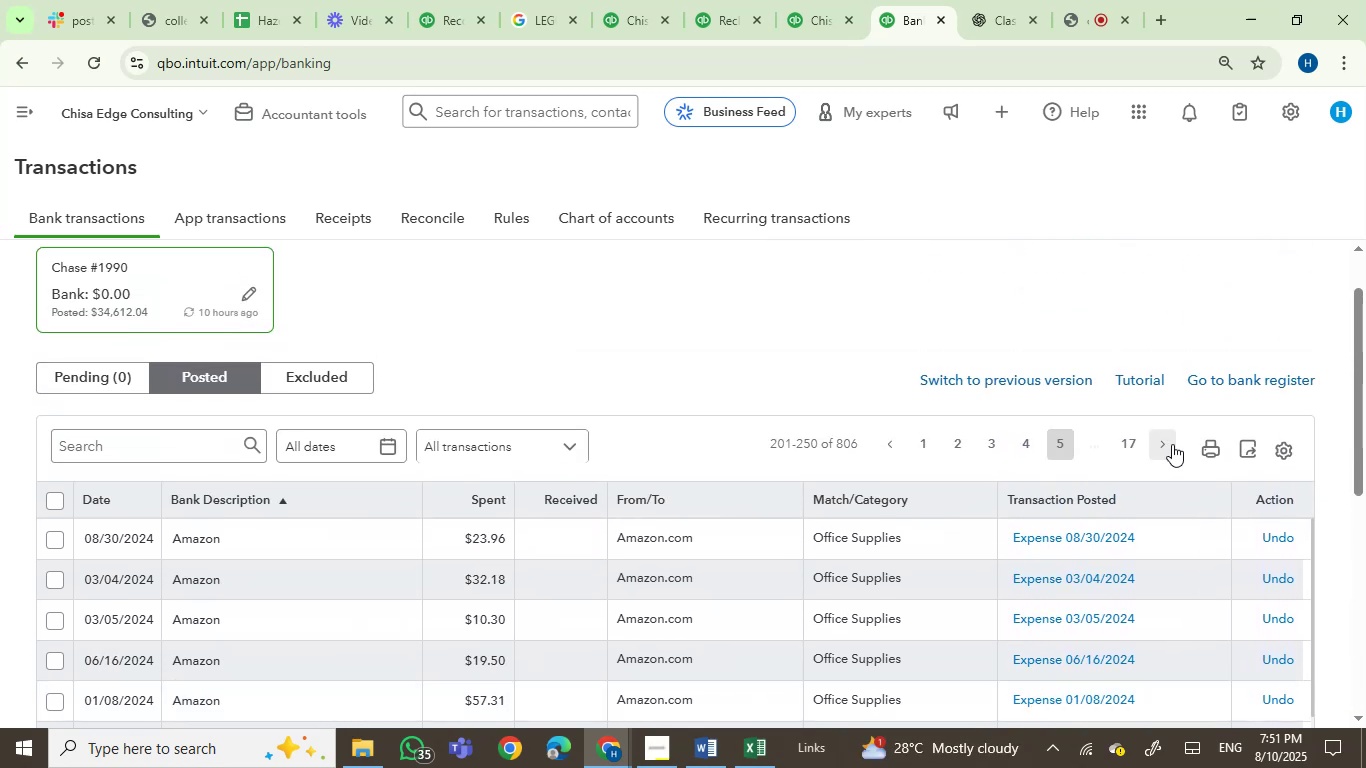 
left_click([1172, 444])
 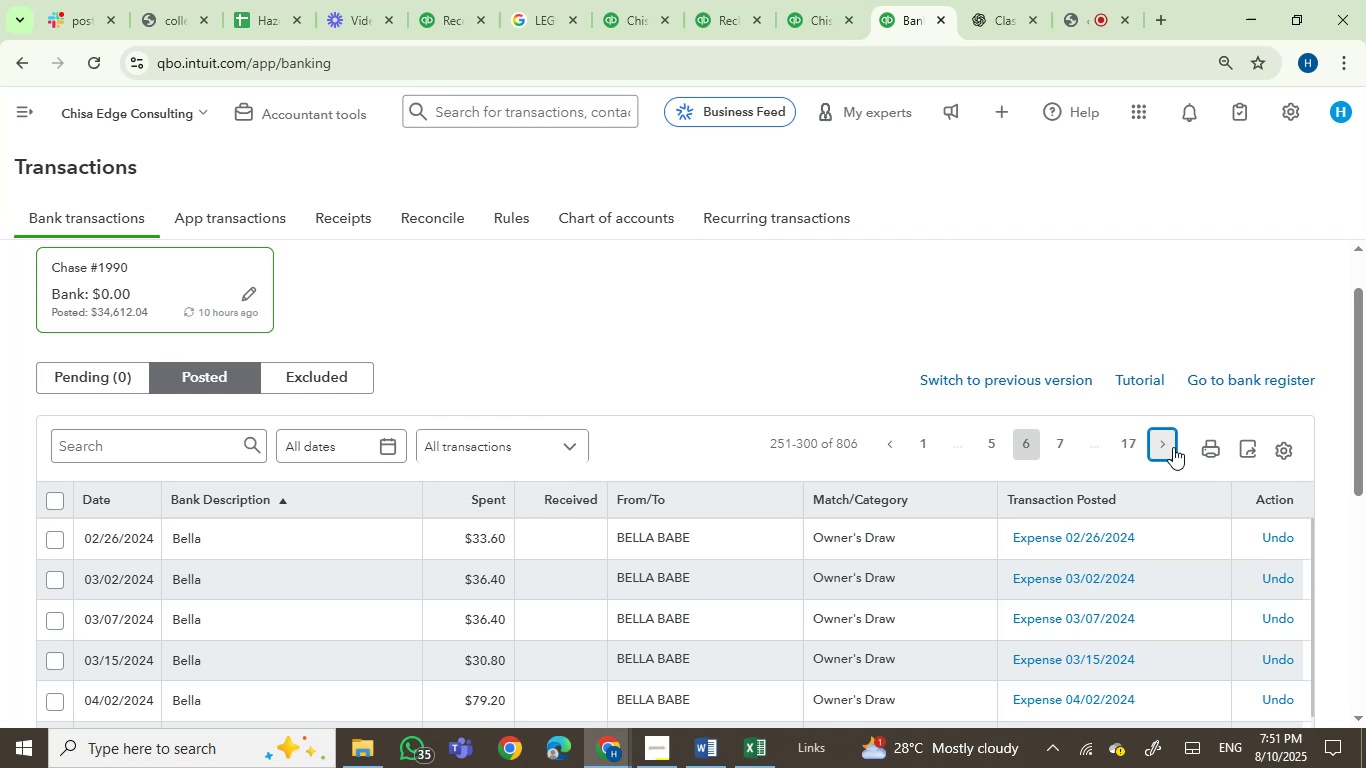 
wait(21.98)
 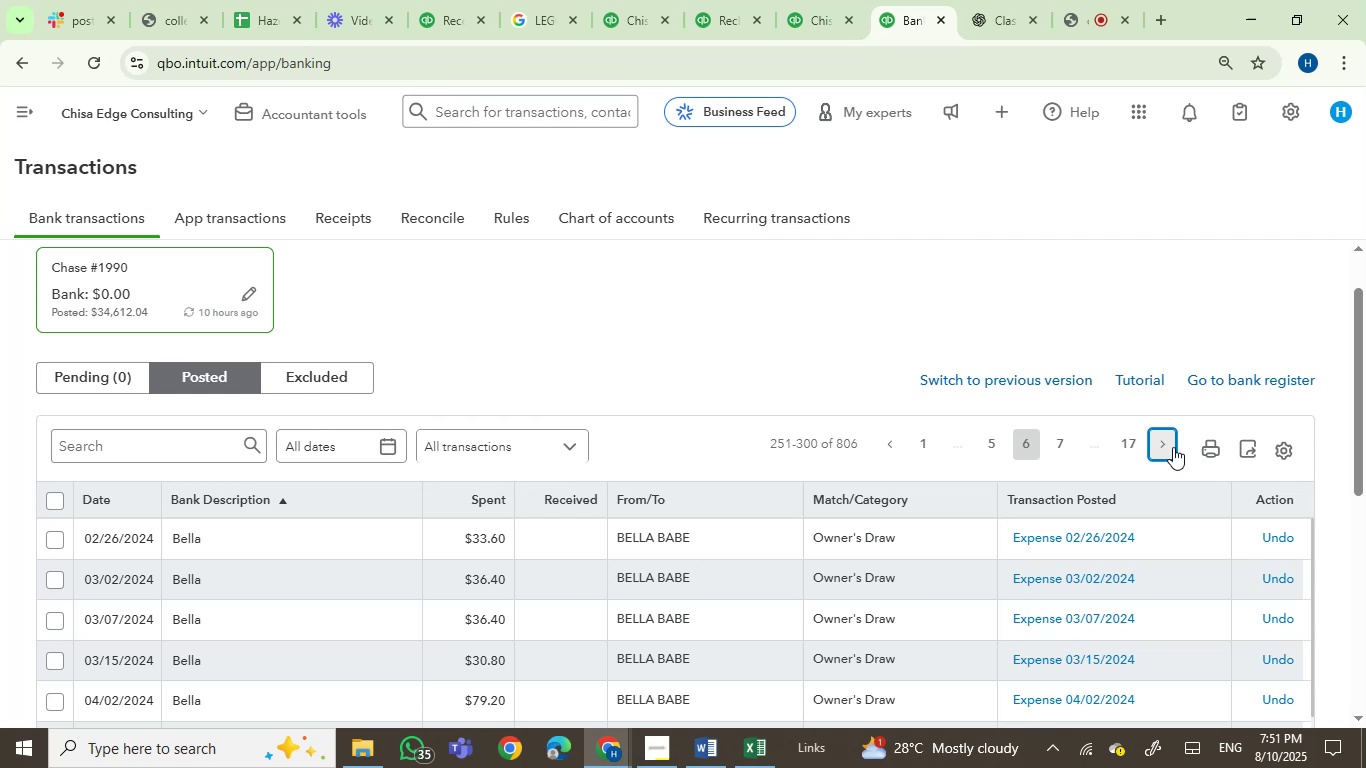 
scroll: coordinate [740, 449], scroll_direction: down, amount: 2.0
 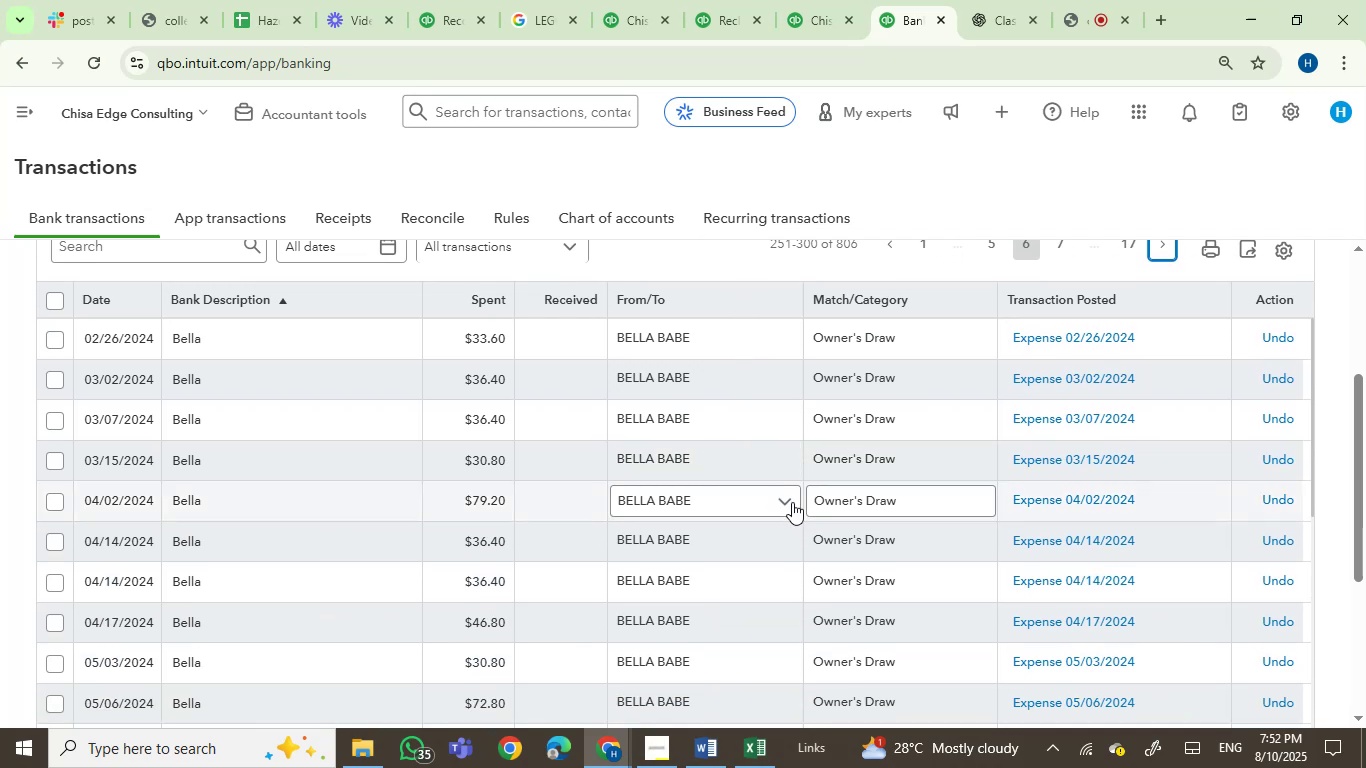 
wait(7.29)
 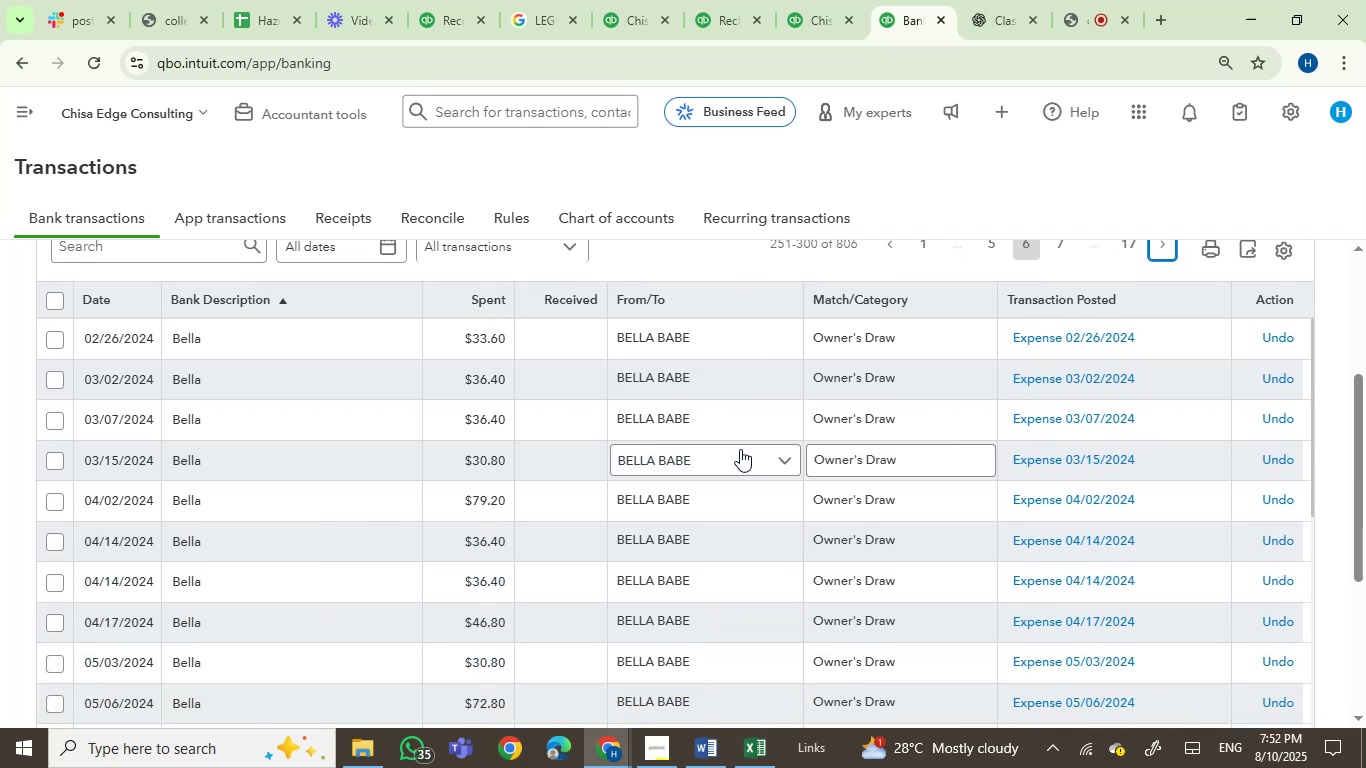 
scroll: coordinate [894, 566], scroll_direction: down, amount: 1.0
 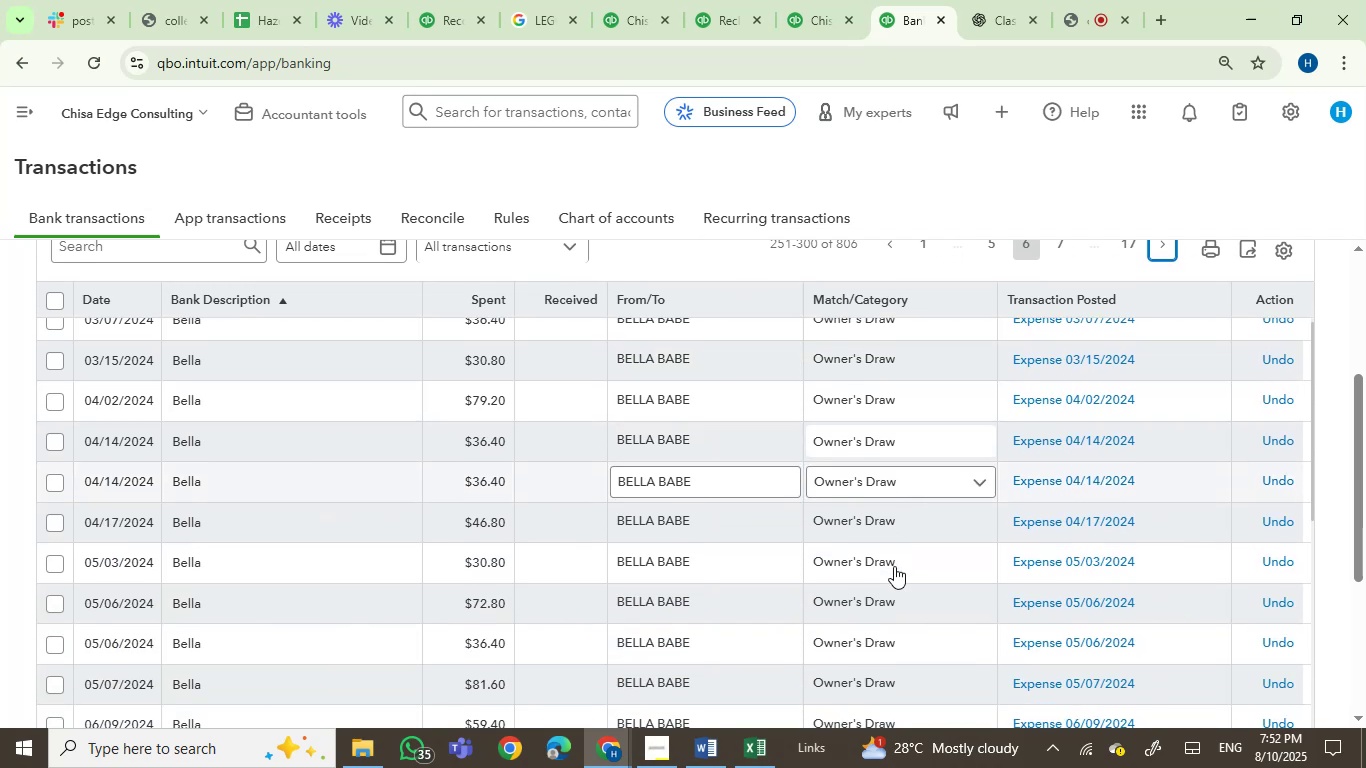 
scroll: coordinate [894, 566], scroll_direction: up, amount: 2.0
 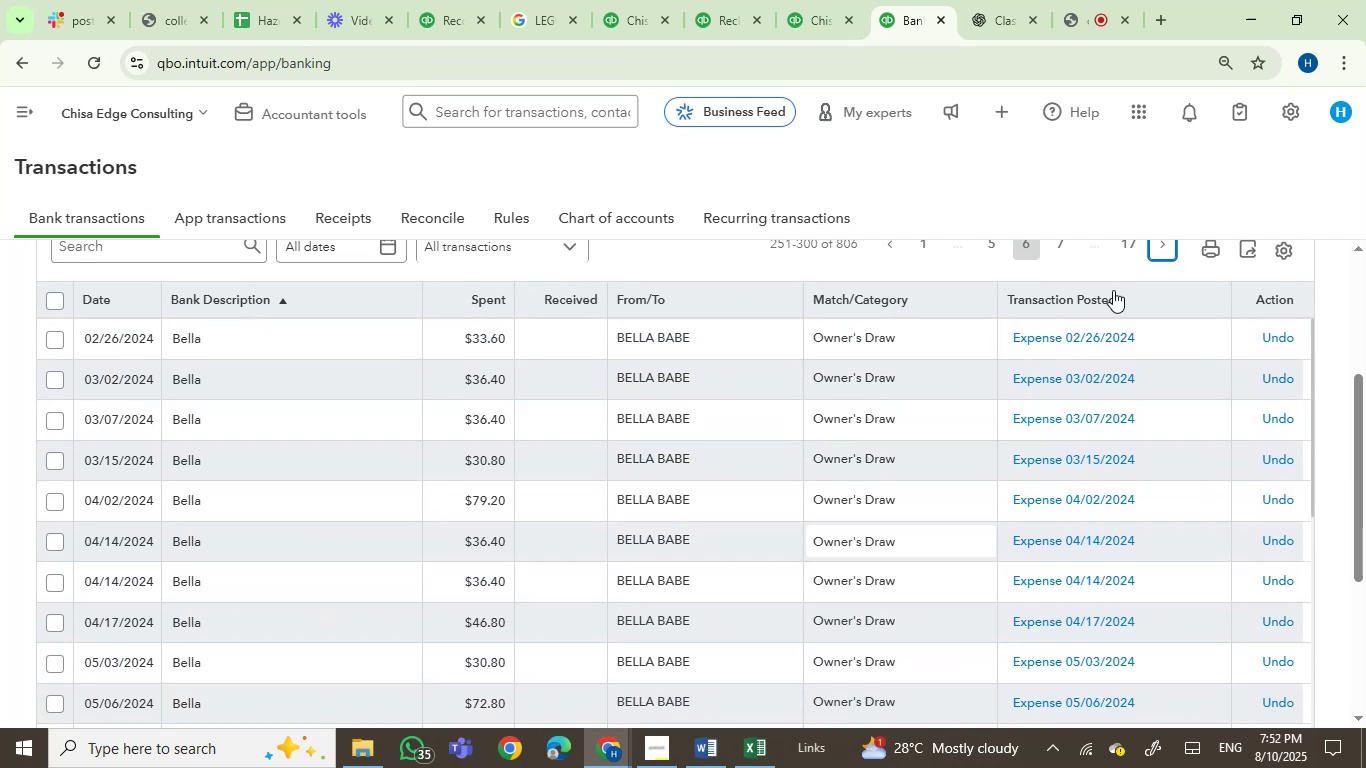 
scroll: coordinate [839, 532], scroll_direction: down, amount: 7.0
 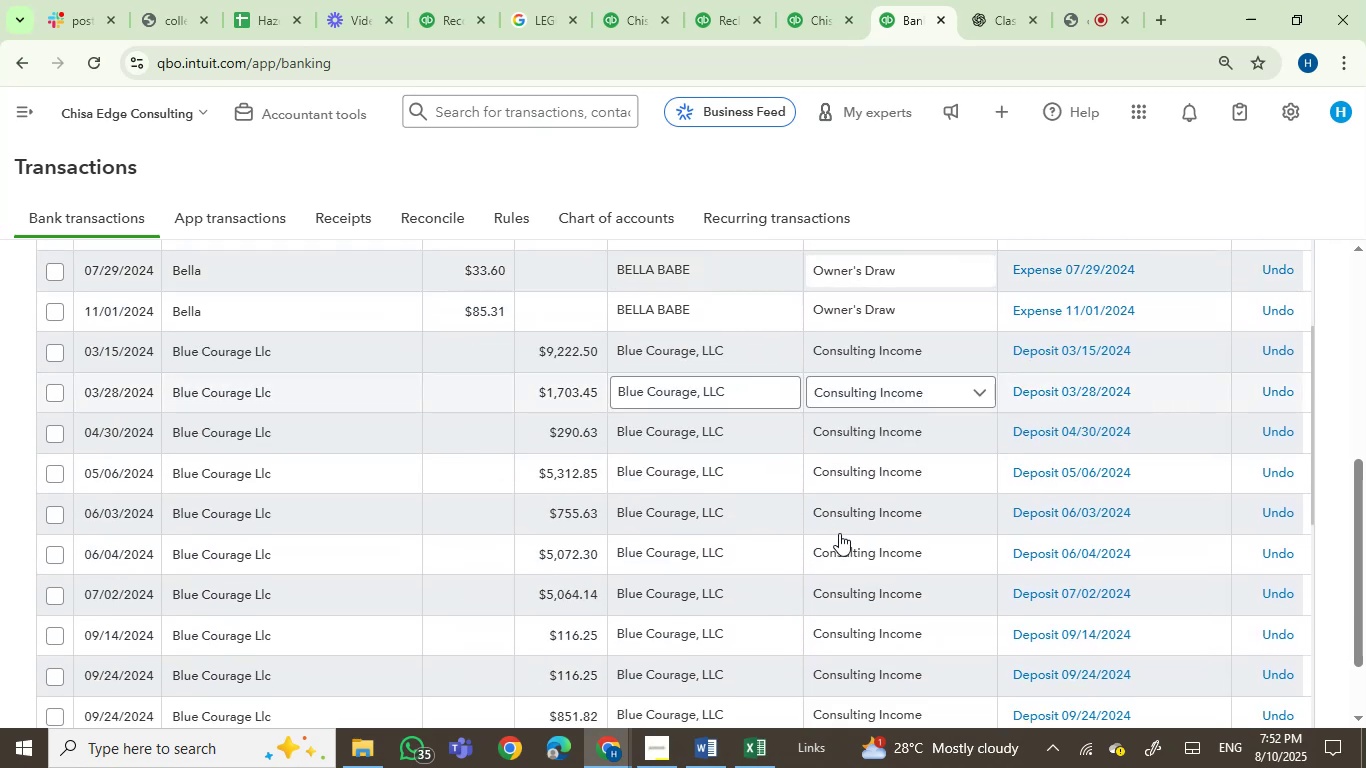 
scroll: coordinate [839, 533], scroll_direction: up, amount: 1.0
 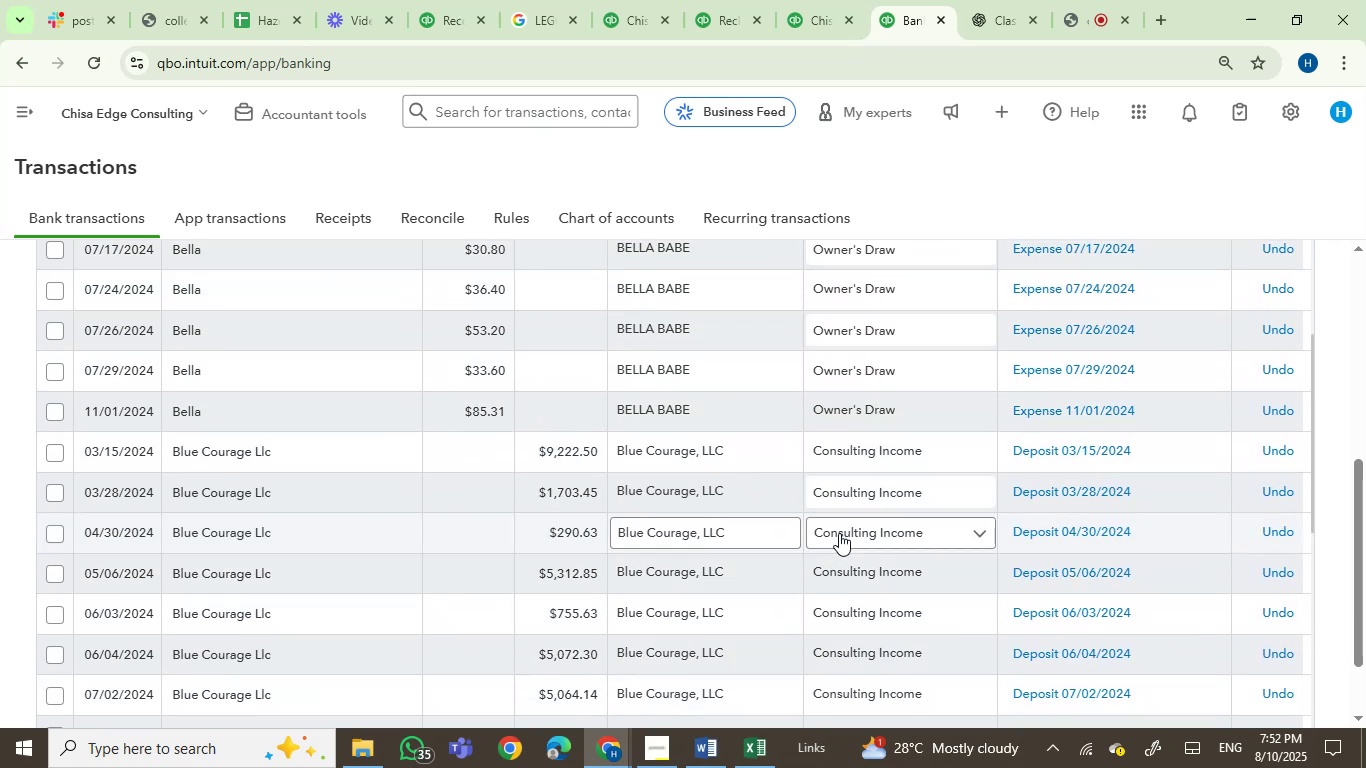 
scroll: coordinate [921, 598], scroll_direction: down, amount: 6.0
 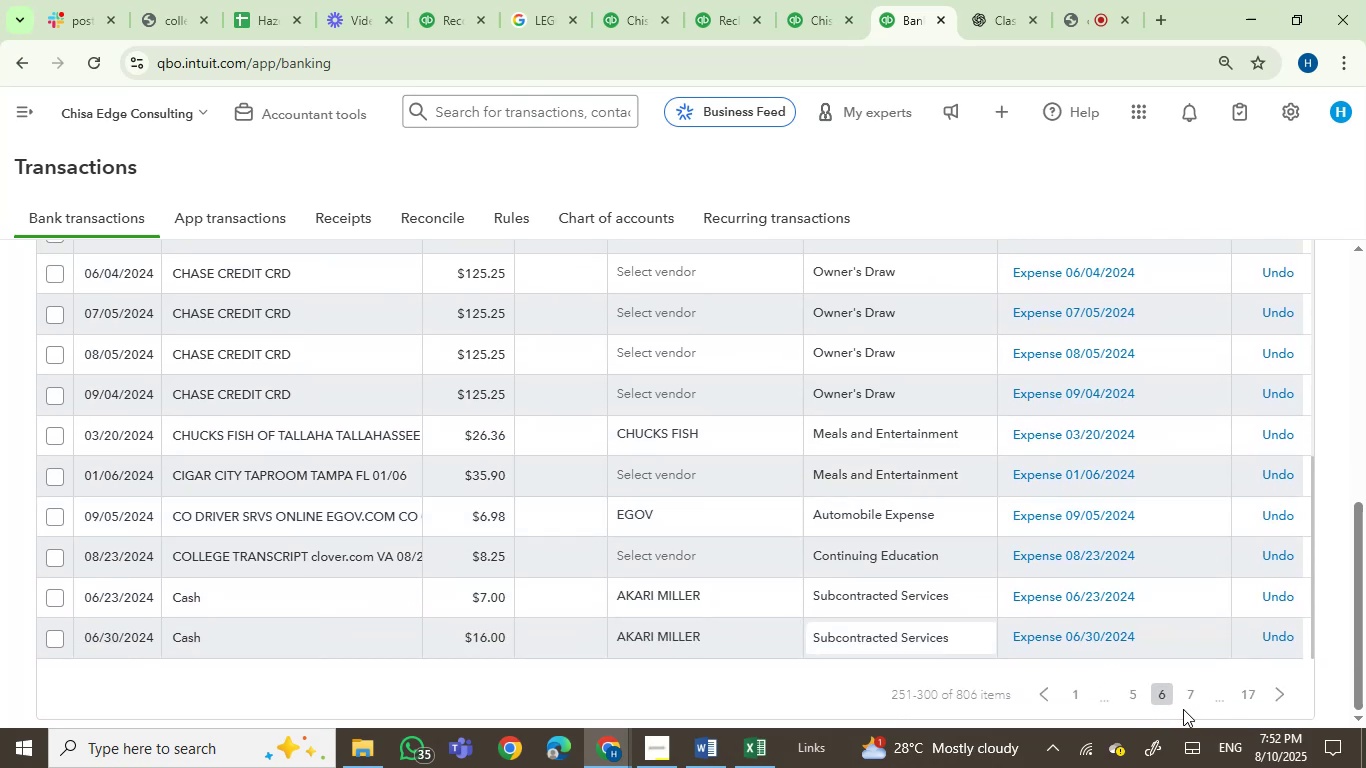 
left_click([1186, 699])
 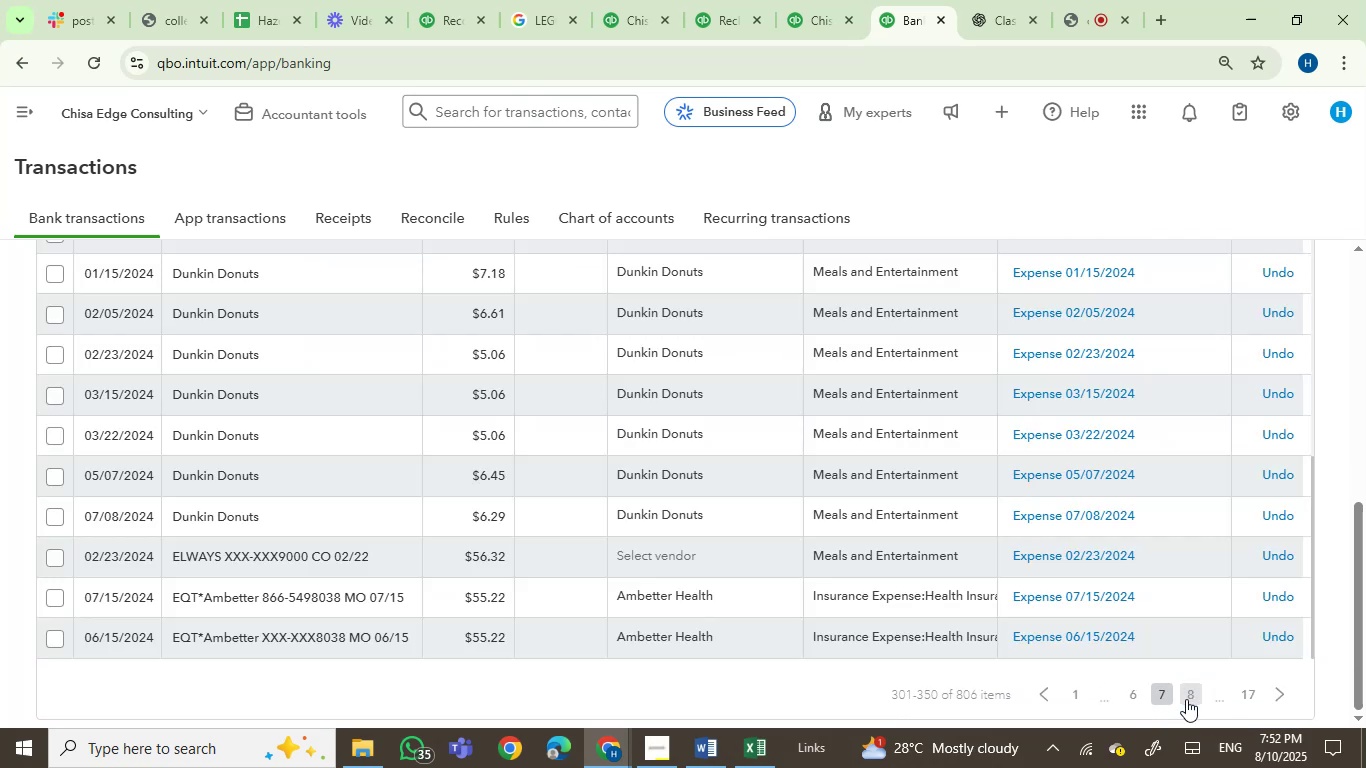 
wait(7.96)
 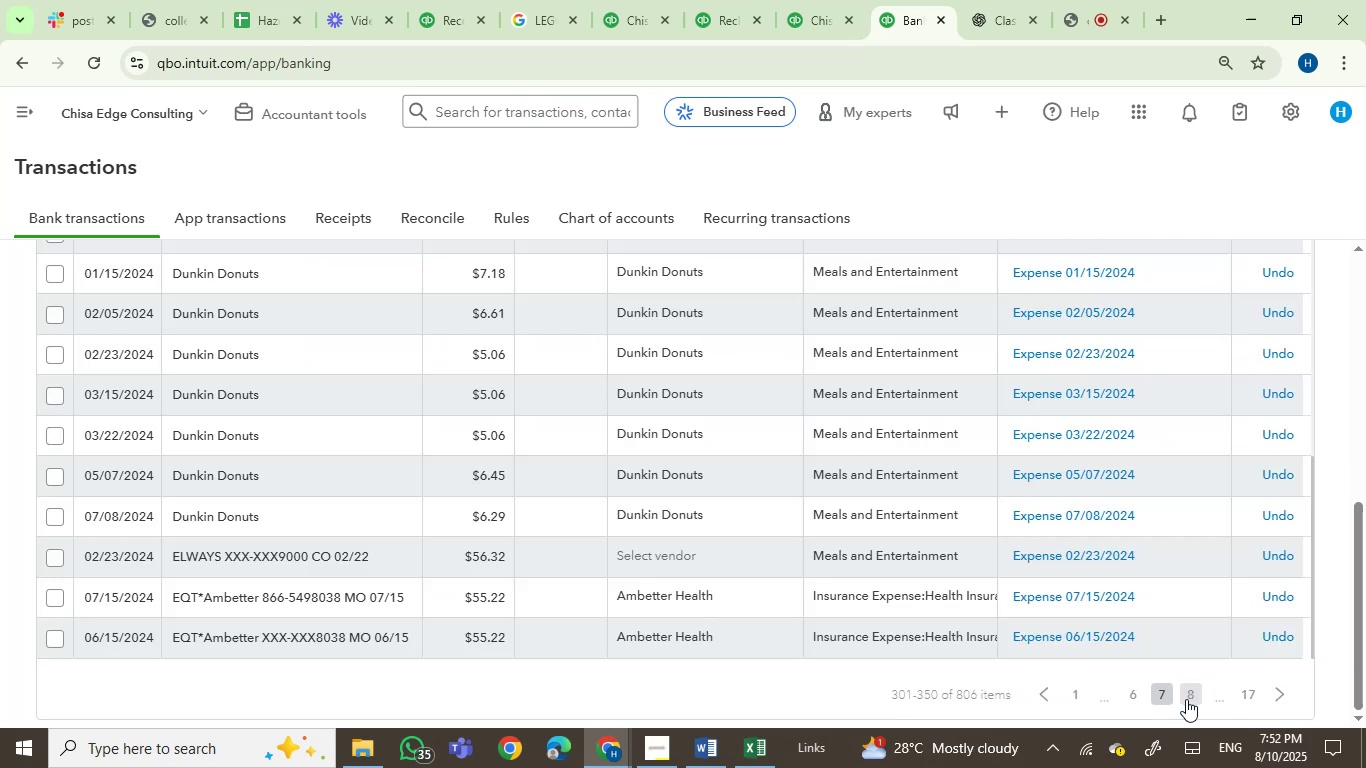 
scroll: coordinate [976, 563], scroll_direction: down, amount: 1.0
 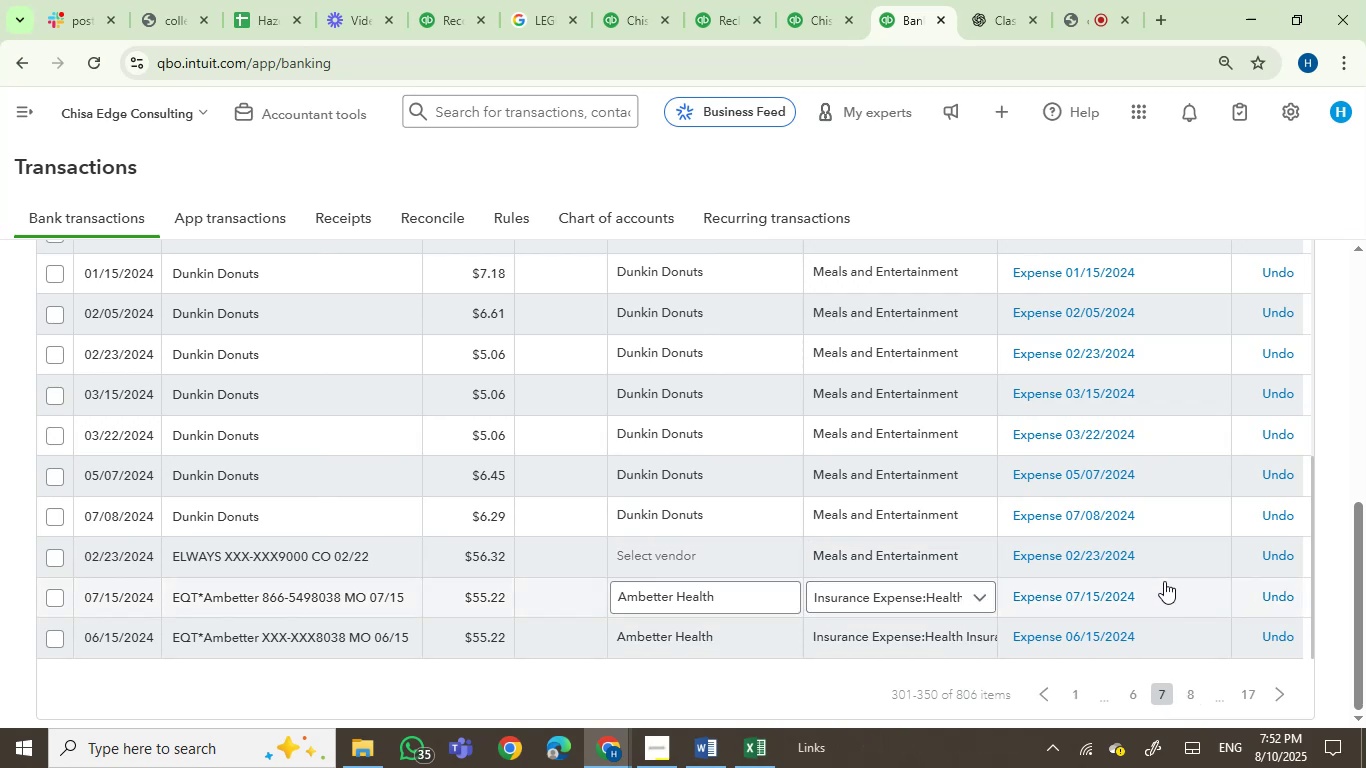 
scroll: coordinate [1164, 581], scroll_direction: up, amount: 8.0
 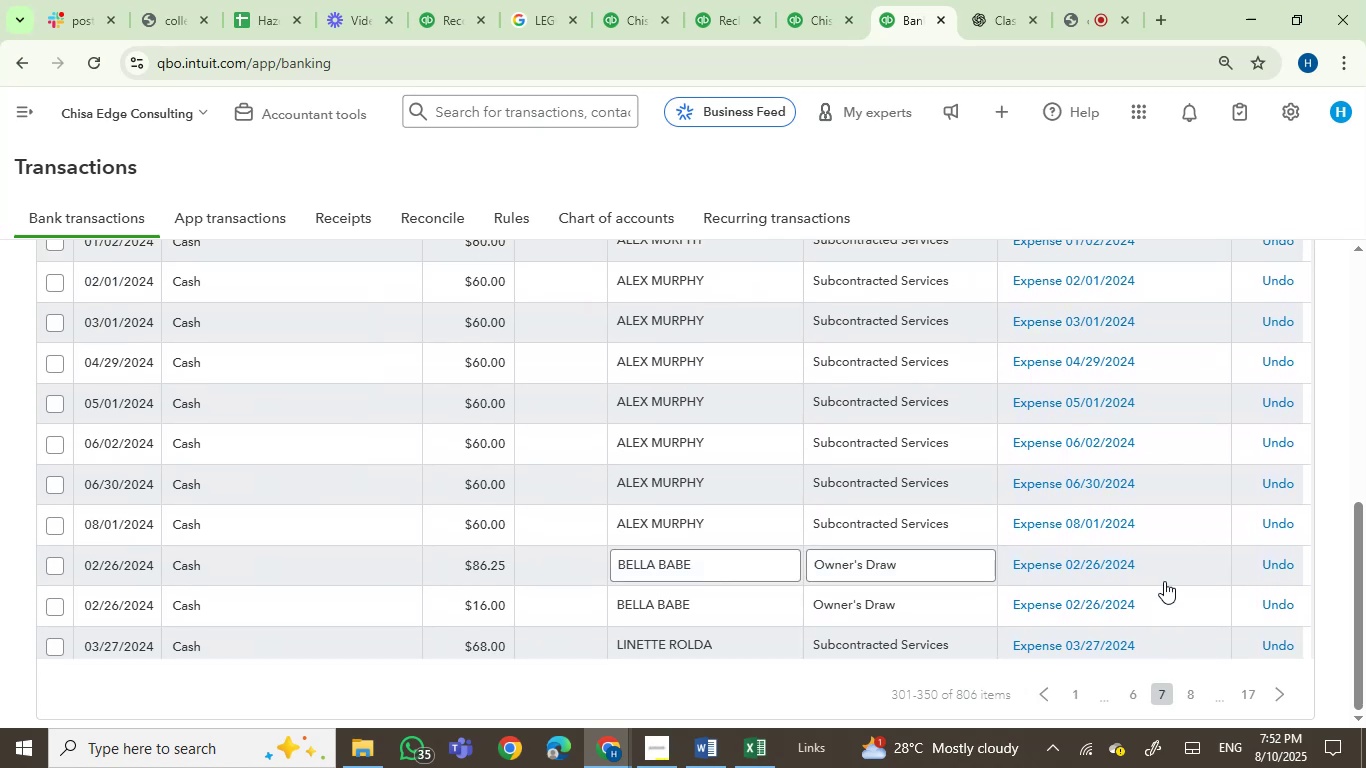 
scroll: coordinate [1159, 438], scroll_direction: none, amount: 0.0
 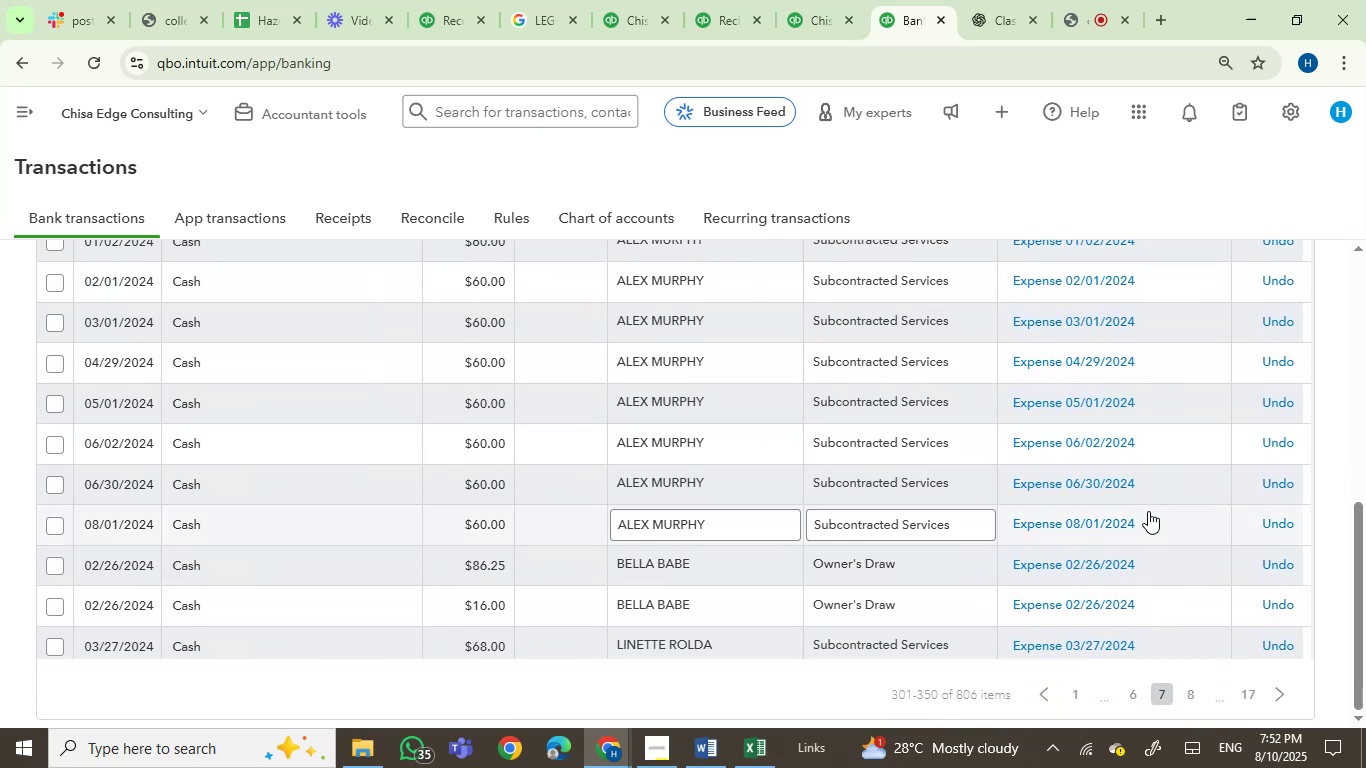 
scroll: coordinate [1068, 383], scroll_direction: up, amount: 5.0
 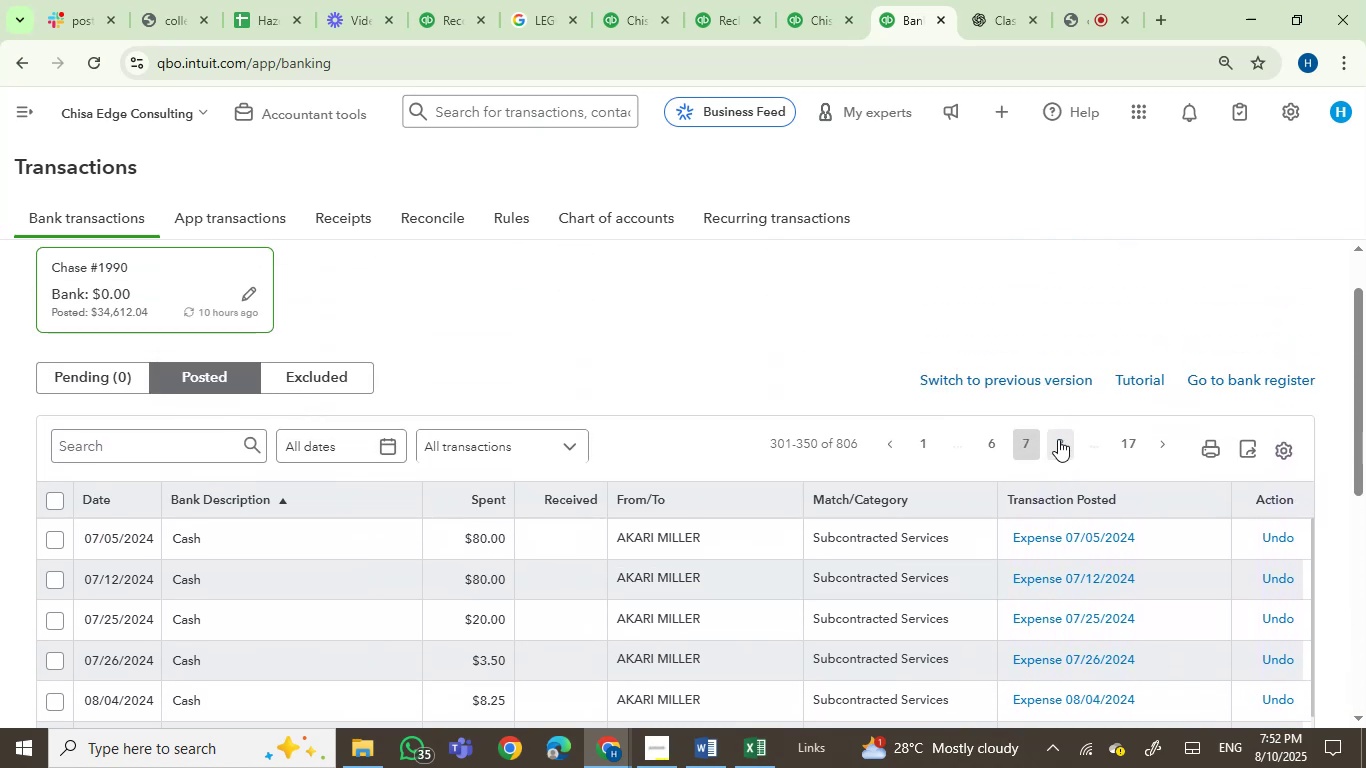 
left_click([1058, 439])
 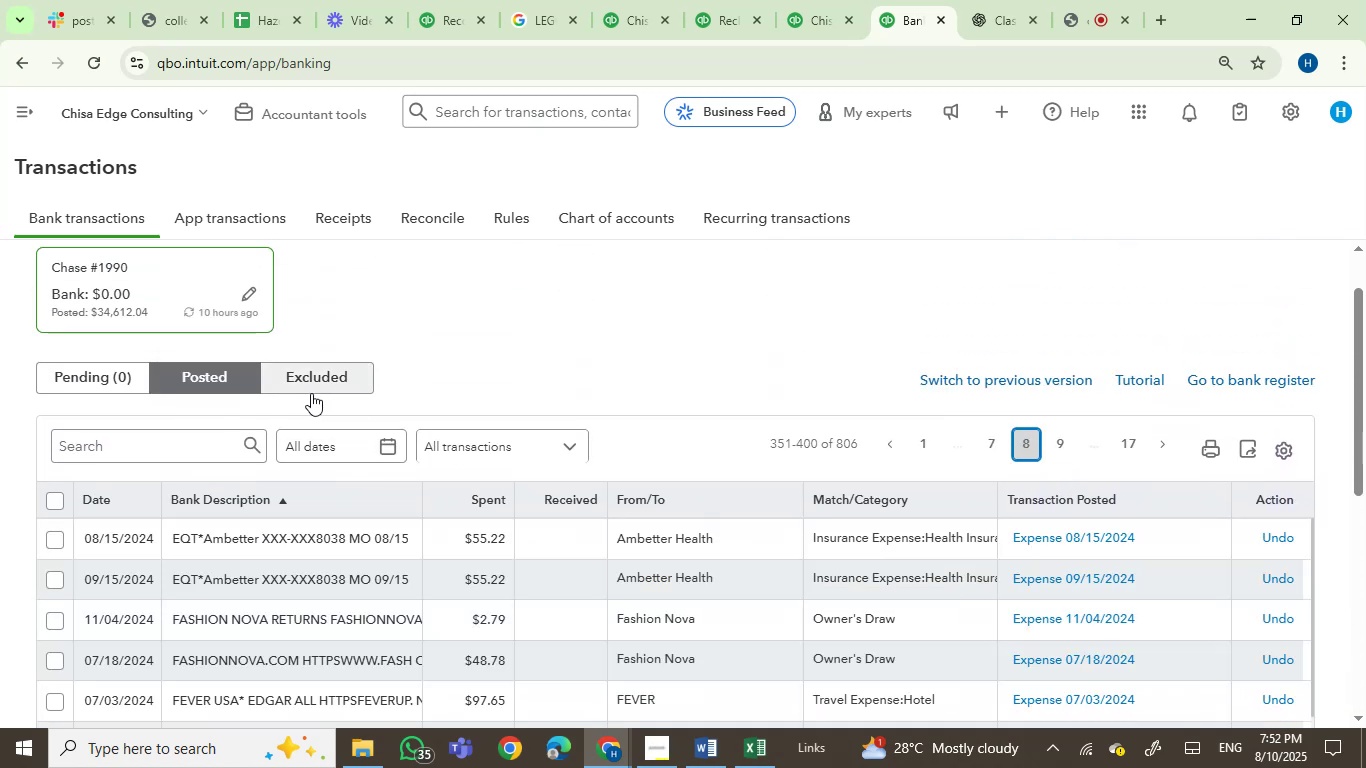 
left_click([295, 388])
 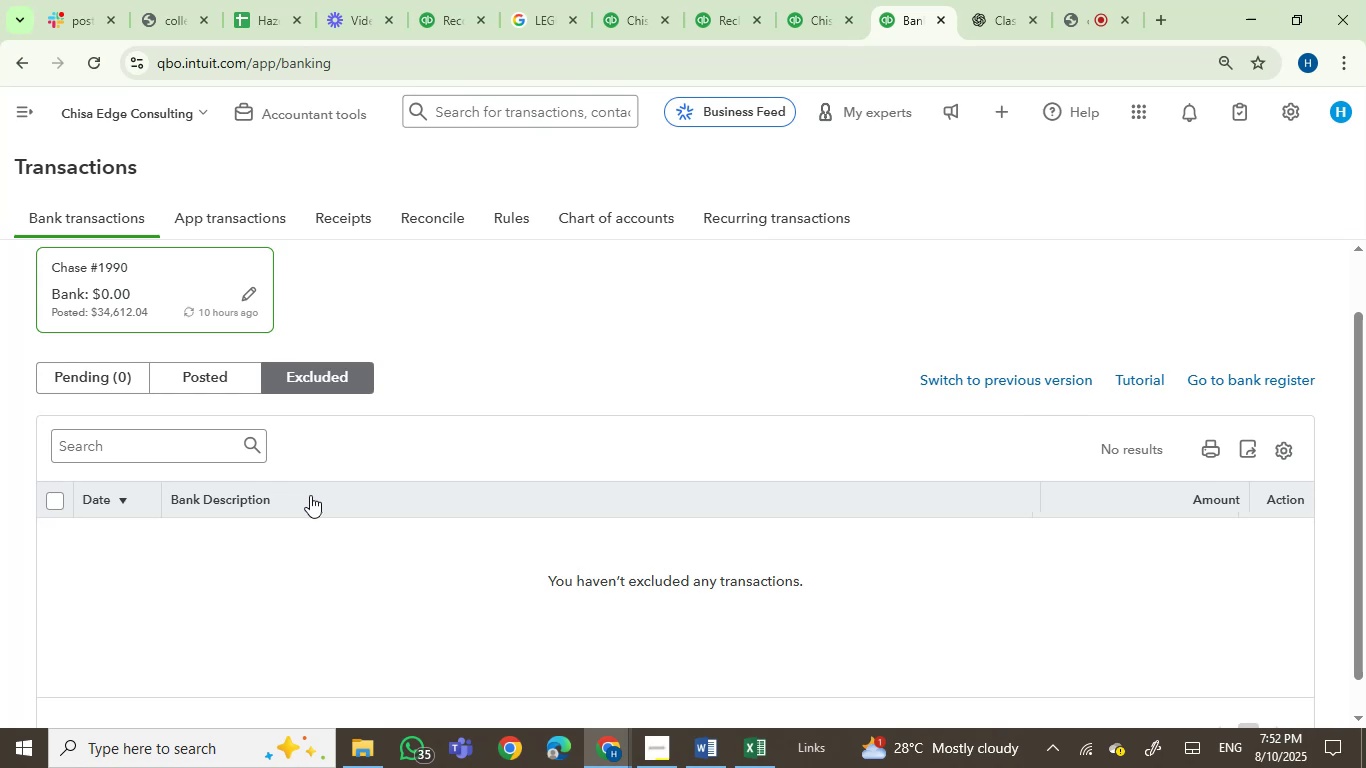 
left_click([232, 385])
 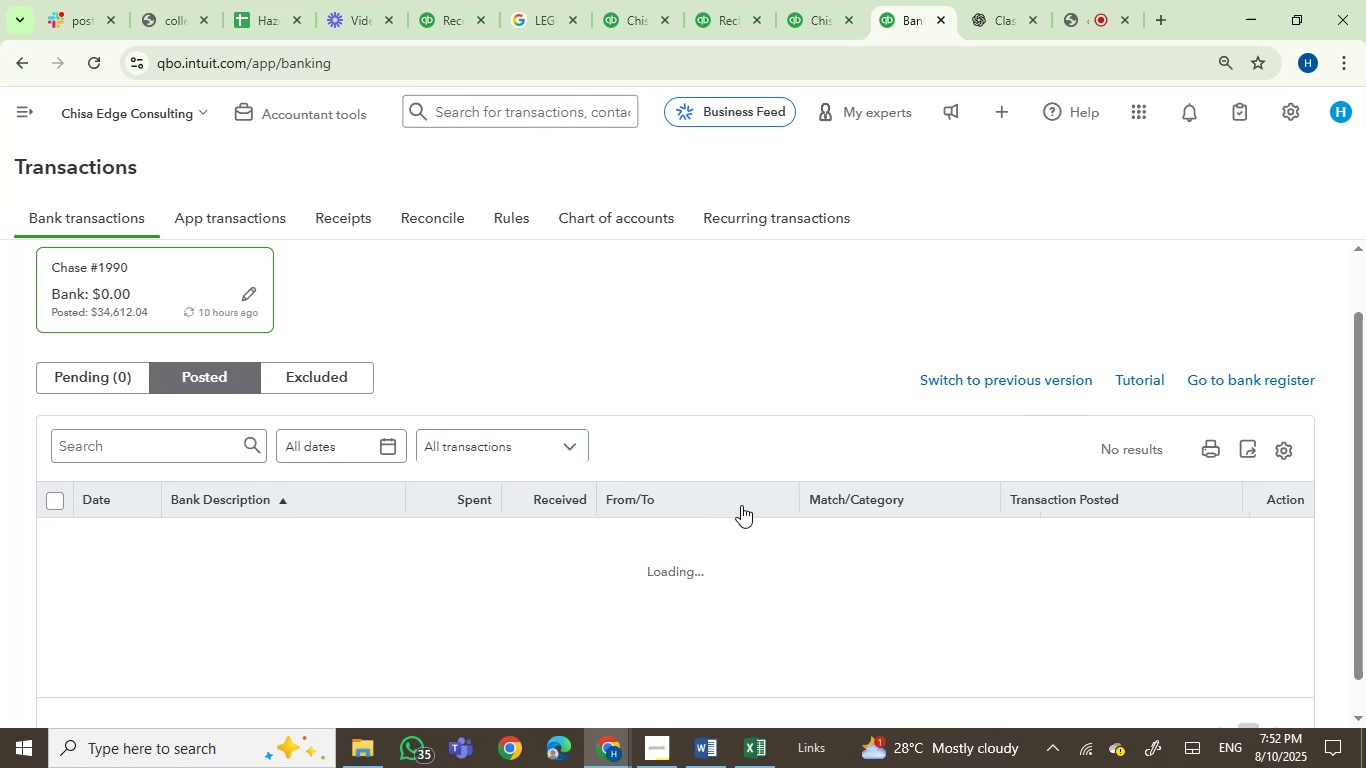 
scroll: coordinate [458, 465], scroll_direction: down, amount: 3.0
 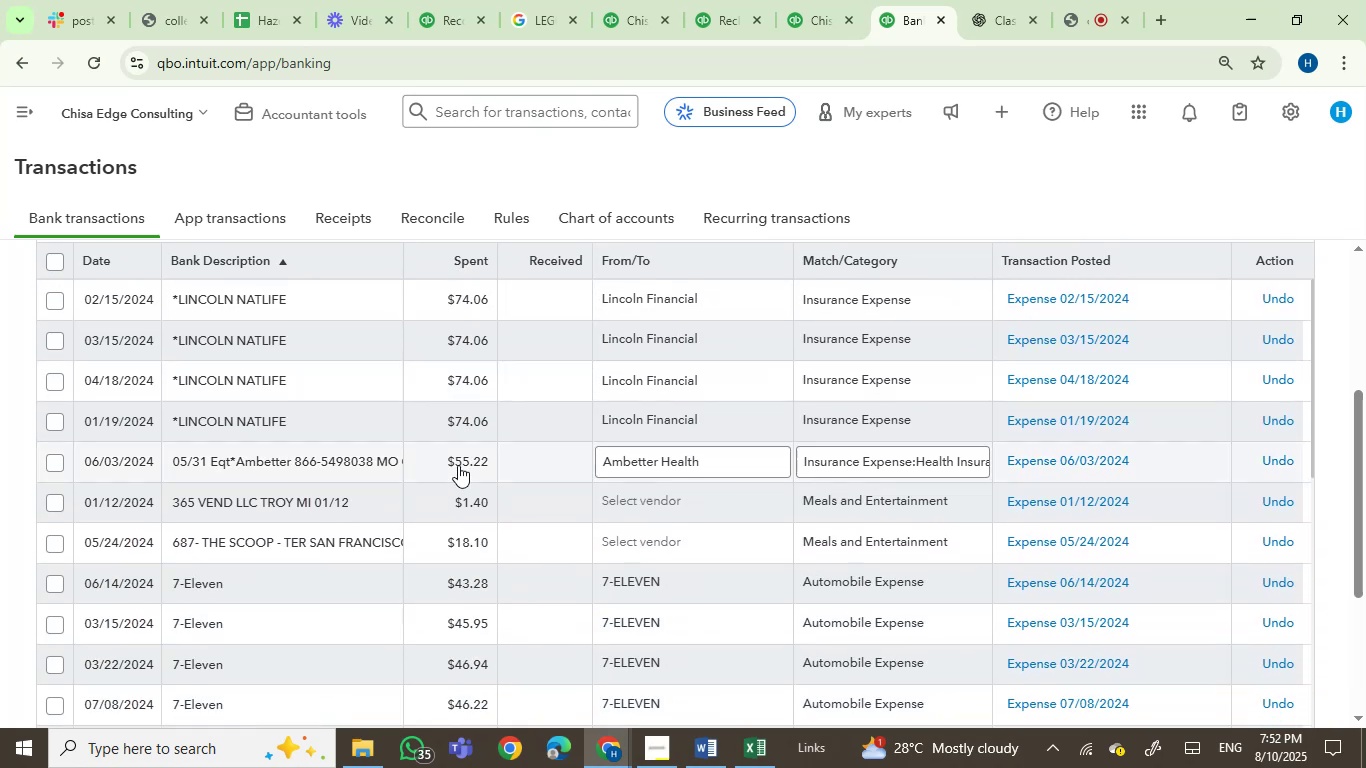 
scroll: coordinate [530, 435], scroll_direction: none, amount: 0.0
 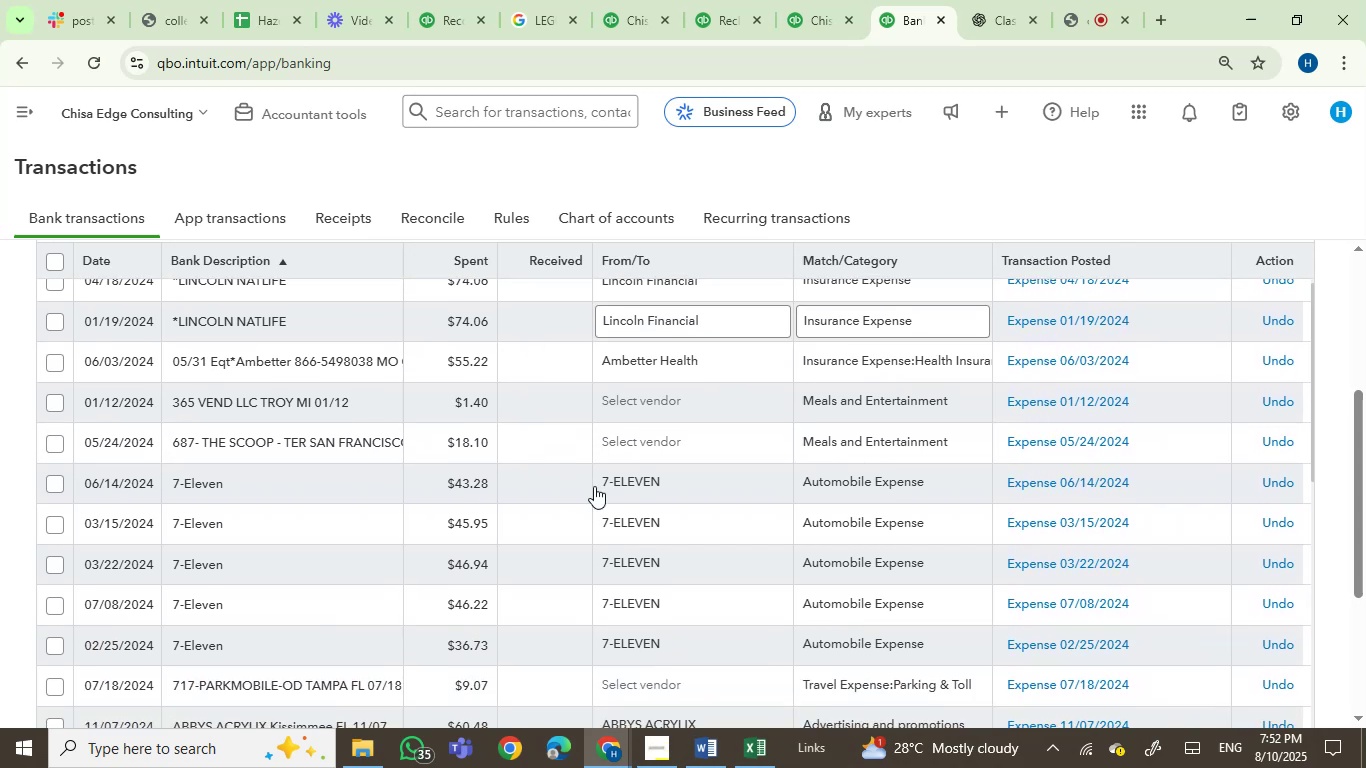 
scroll: coordinate [987, 564], scroll_direction: down, amount: 17.0
 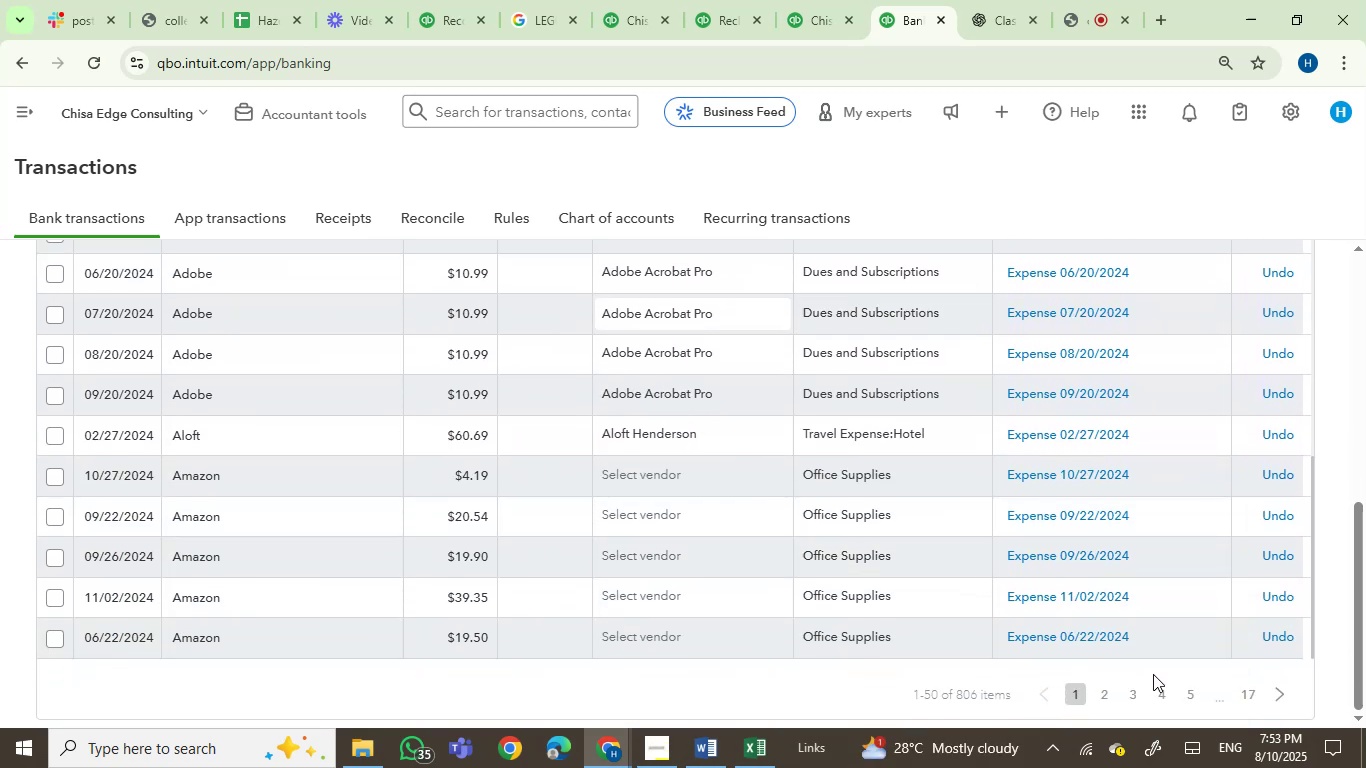 
left_click_drag(start_coordinate=[1365, 639], to_coordinate=[1365, 467])
 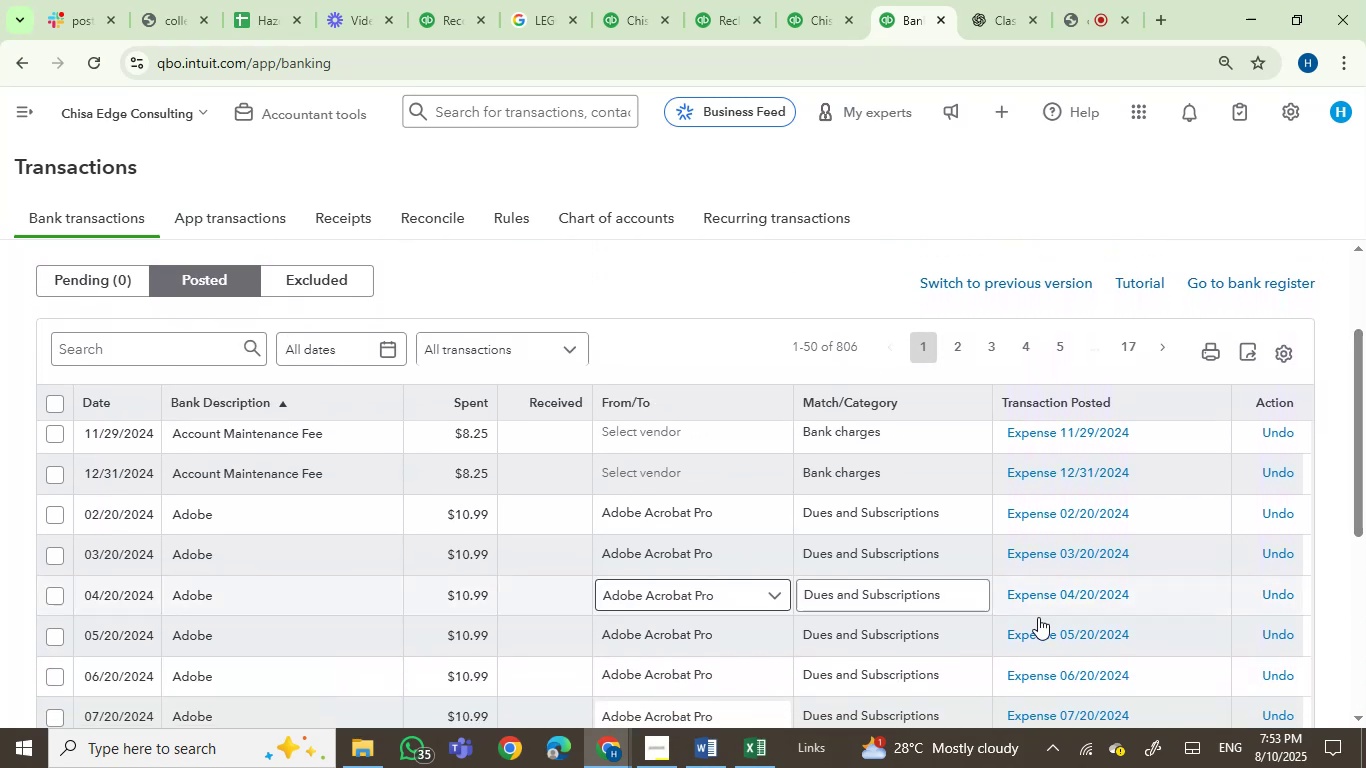 
scroll: coordinate [1036, 617], scroll_direction: up, amount: 1.0
 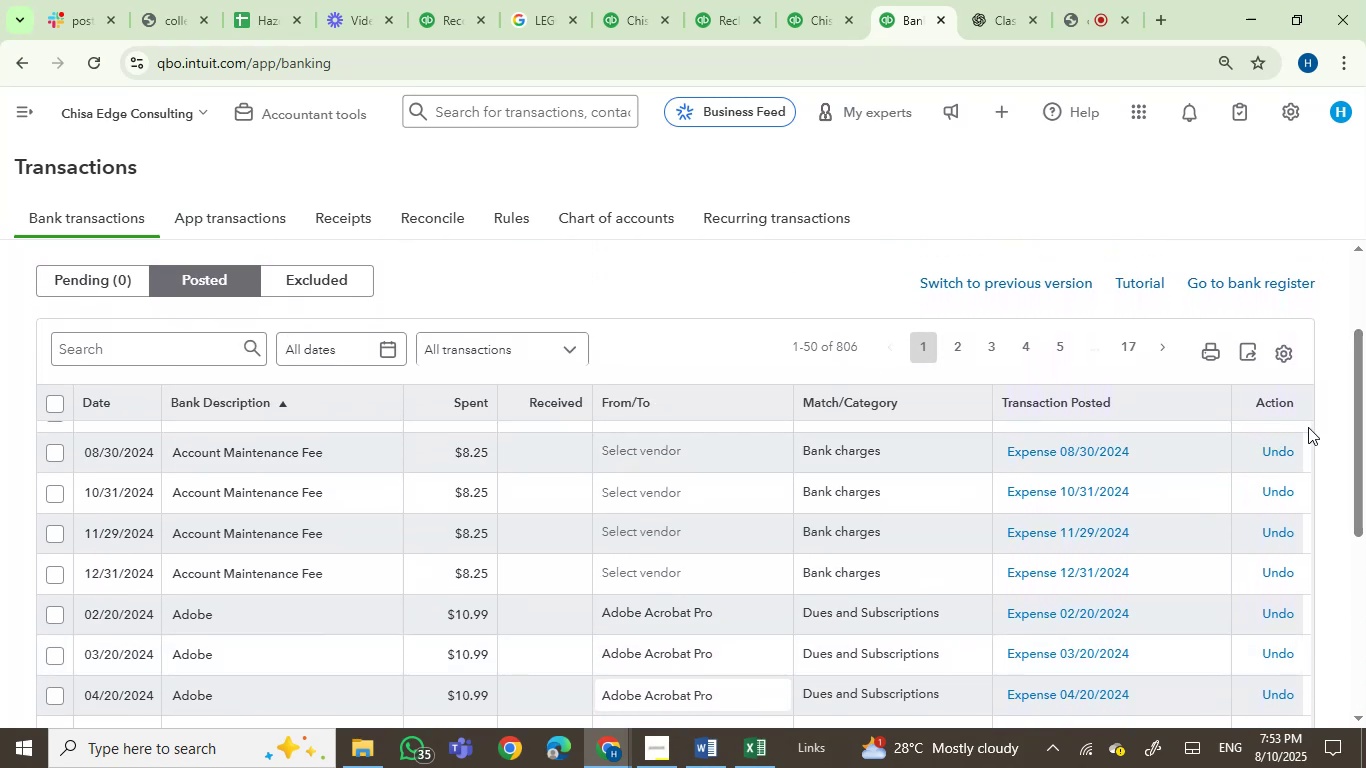 
double_click([1310, 425])
 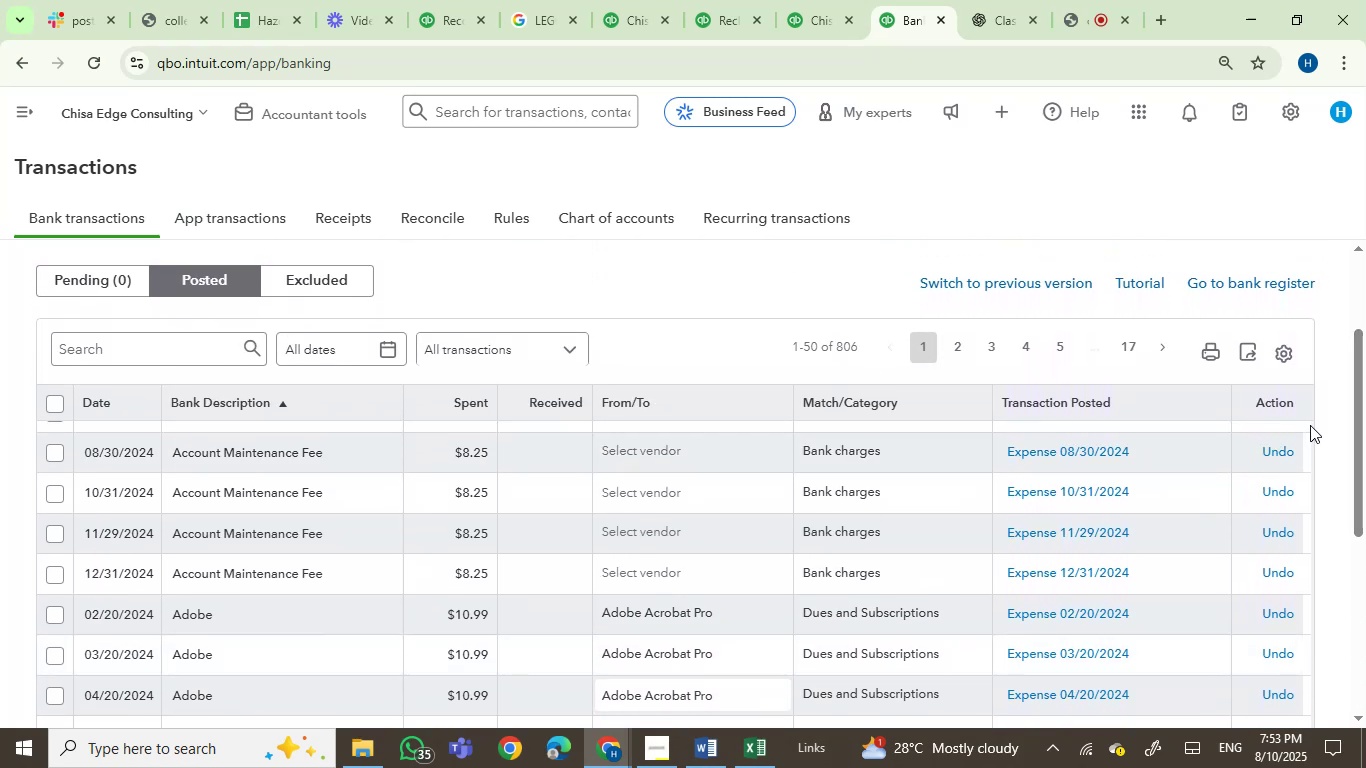 
triple_click([1310, 425])
 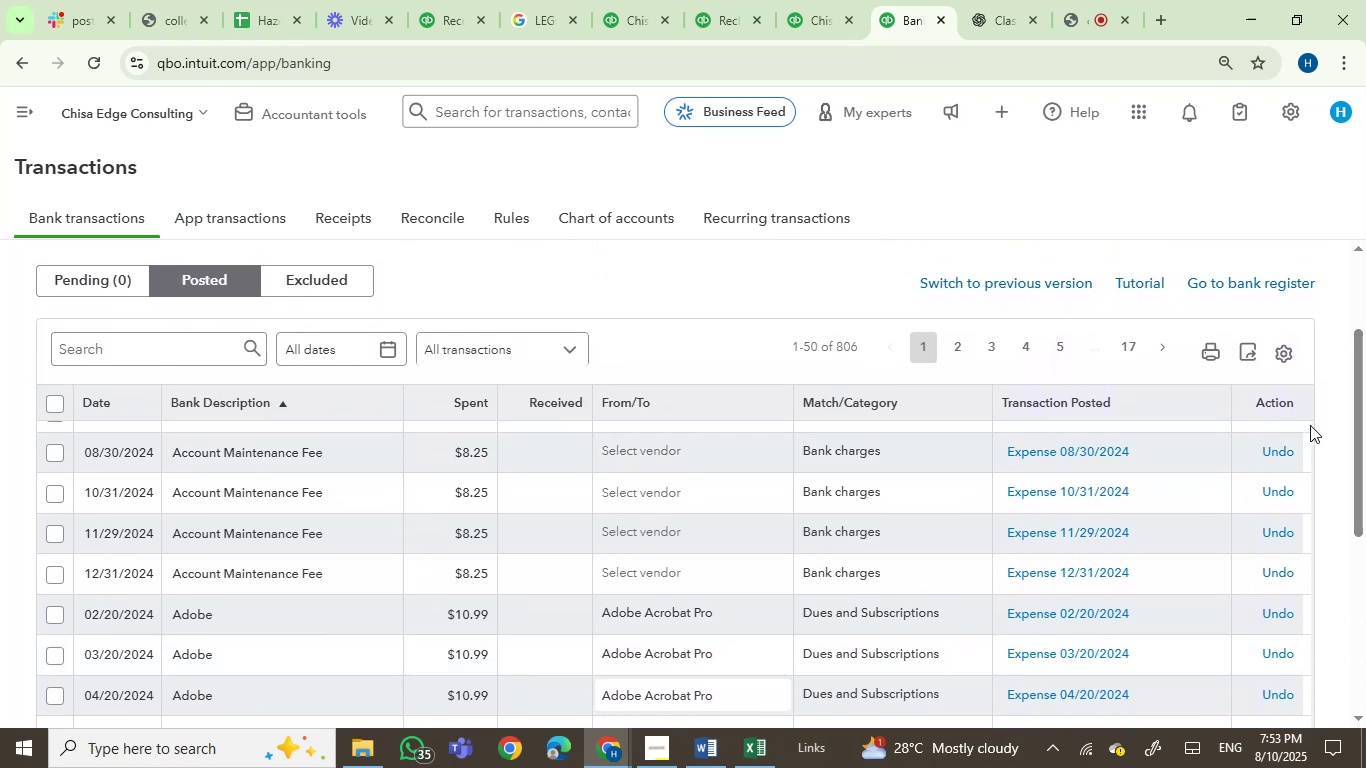 
triple_click([1310, 425])
 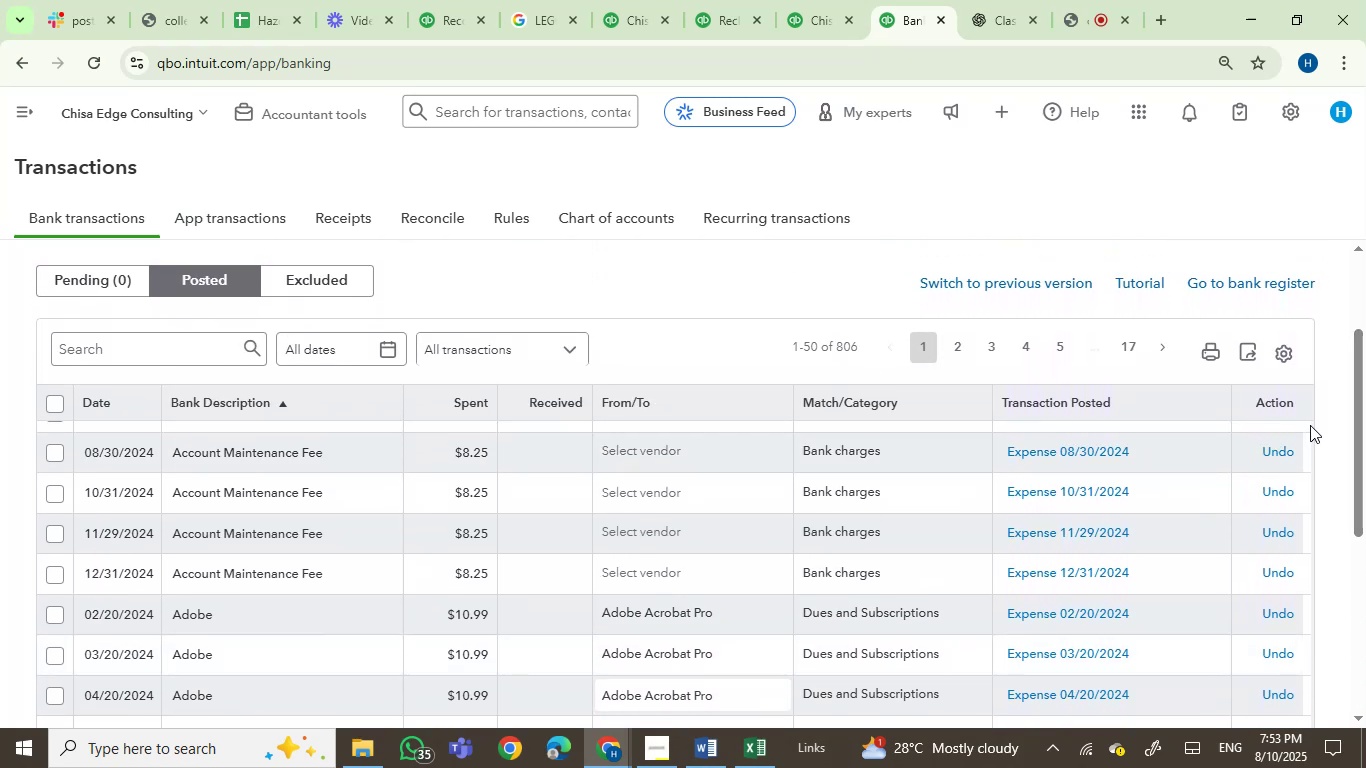 
triple_click([1310, 425])
 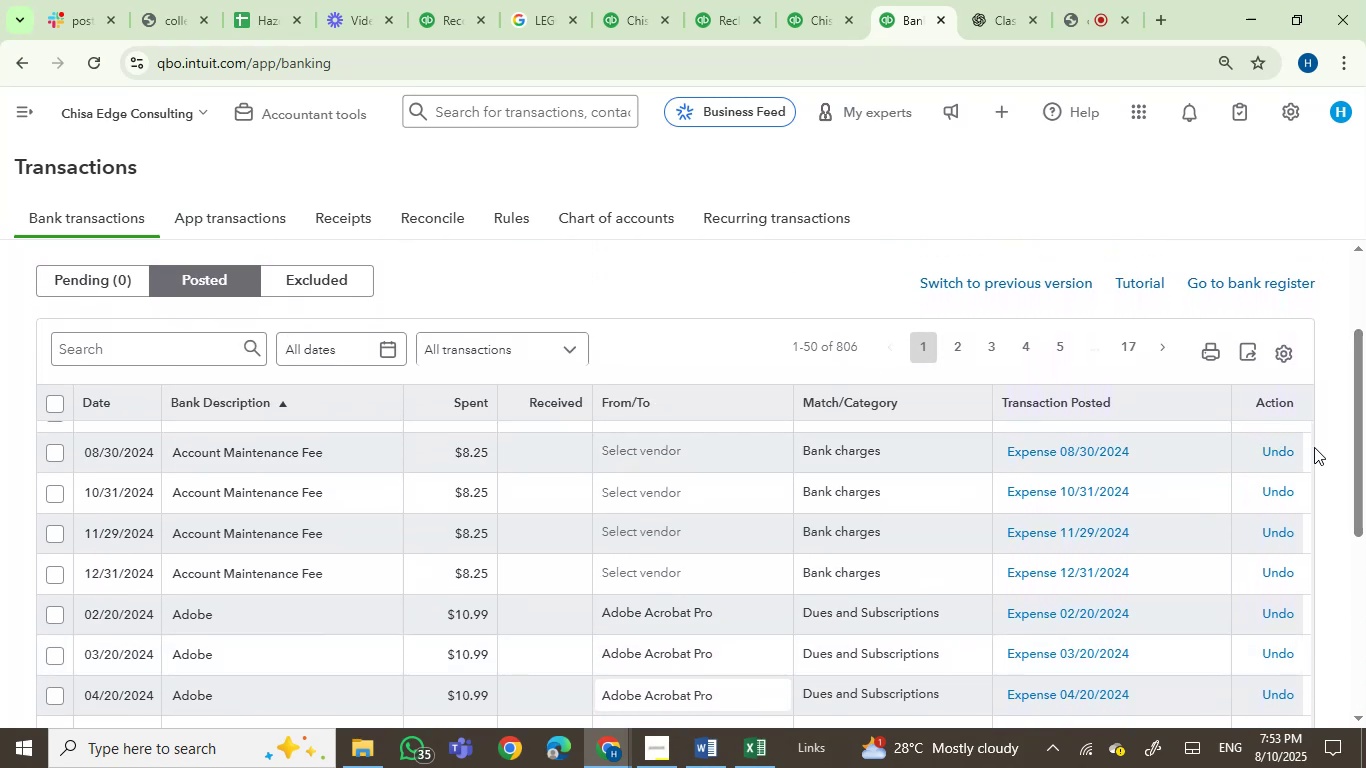 
double_click([1314, 447])
 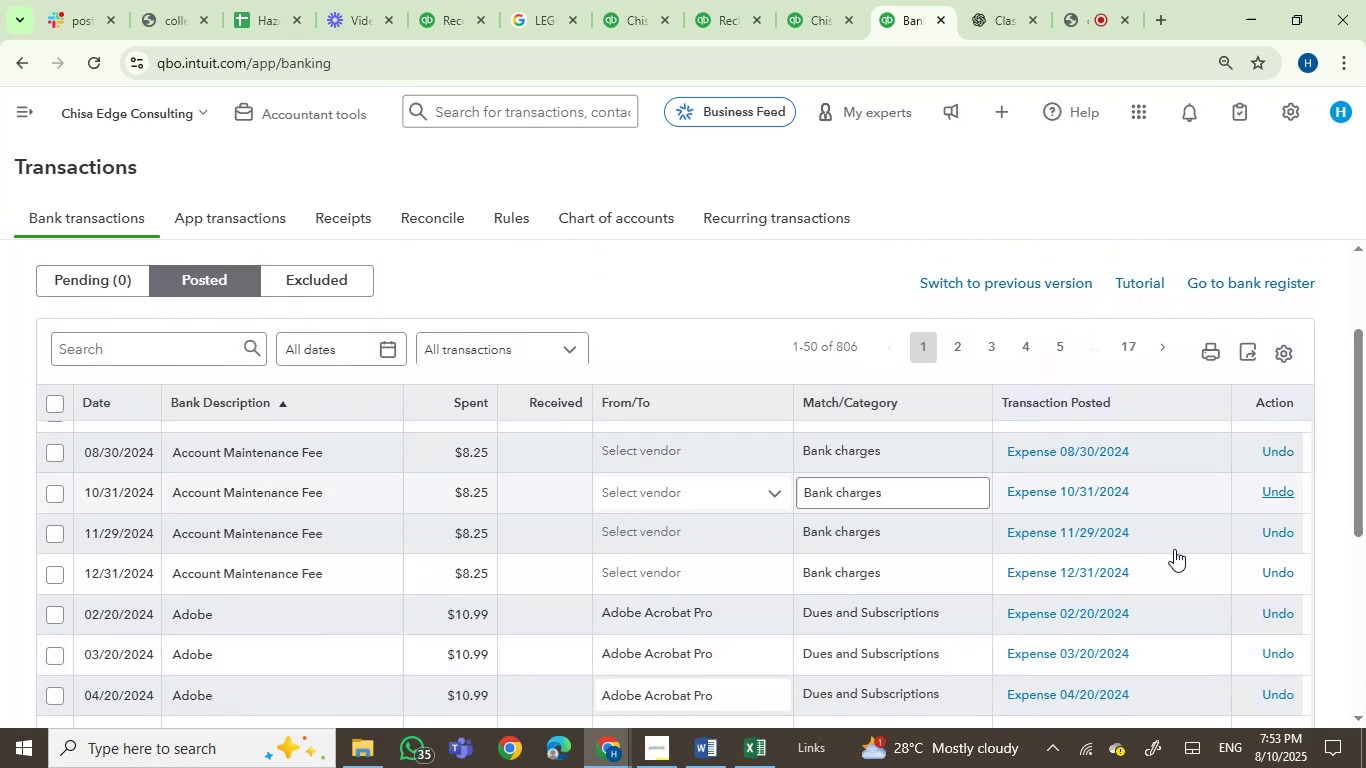 
scroll: coordinate [1103, 576], scroll_direction: none, amount: 0.0
 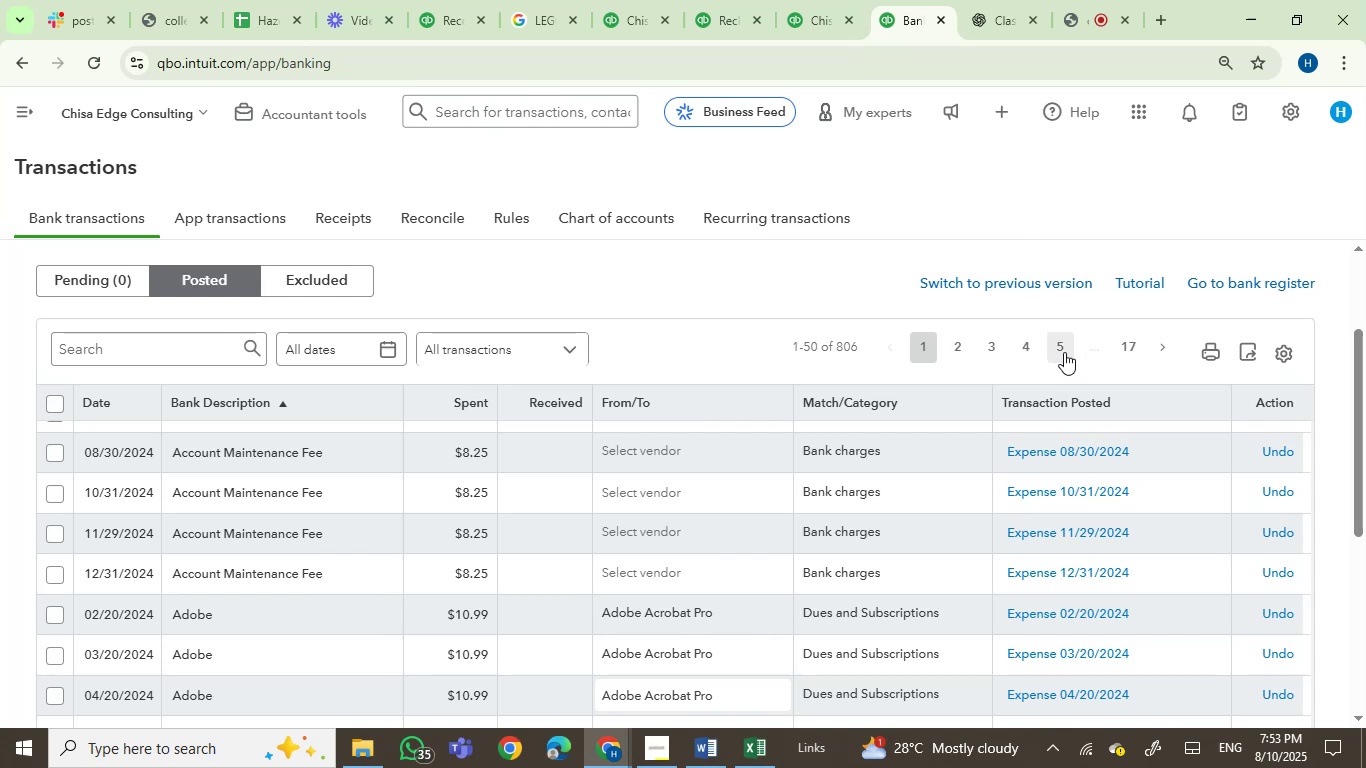 
left_click([174, 414])
 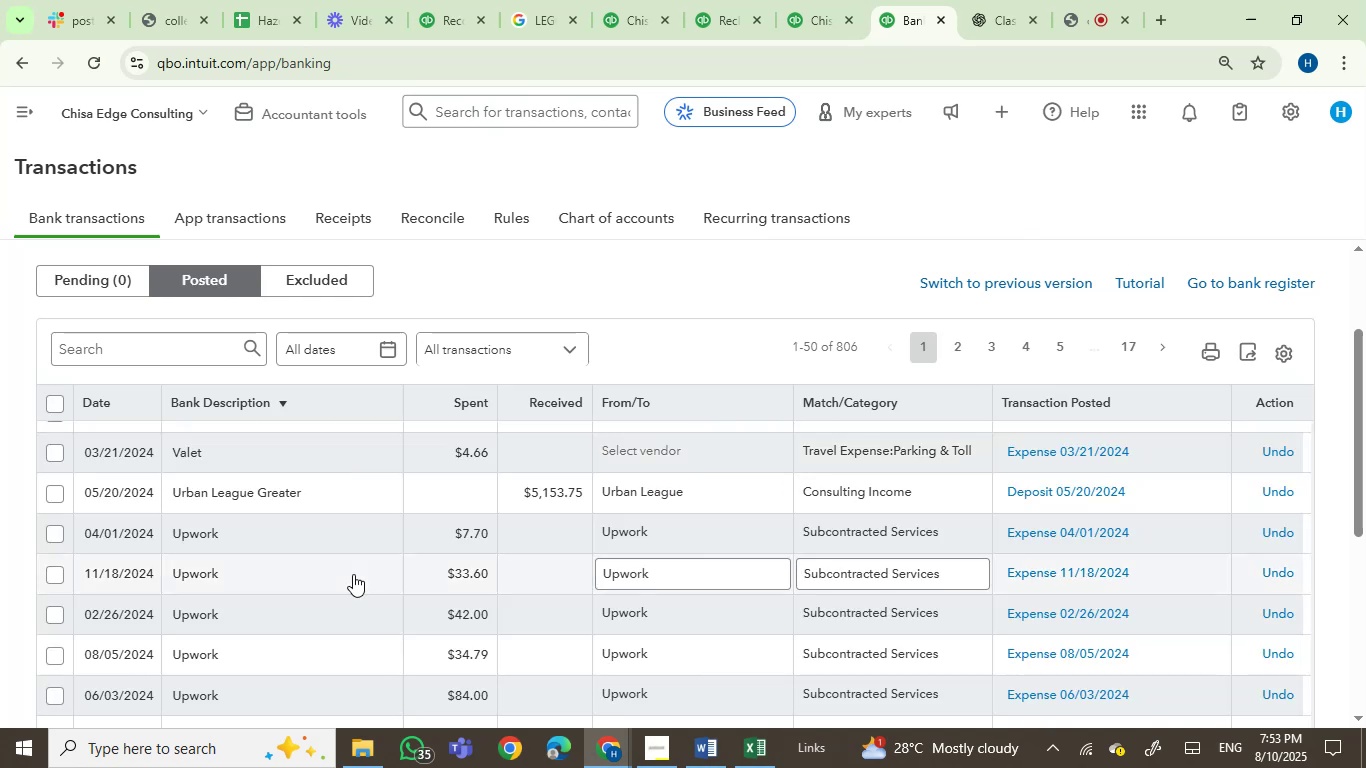 
left_click_drag(start_coordinate=[1365, 415], to_coordinate=[1365, 516])
 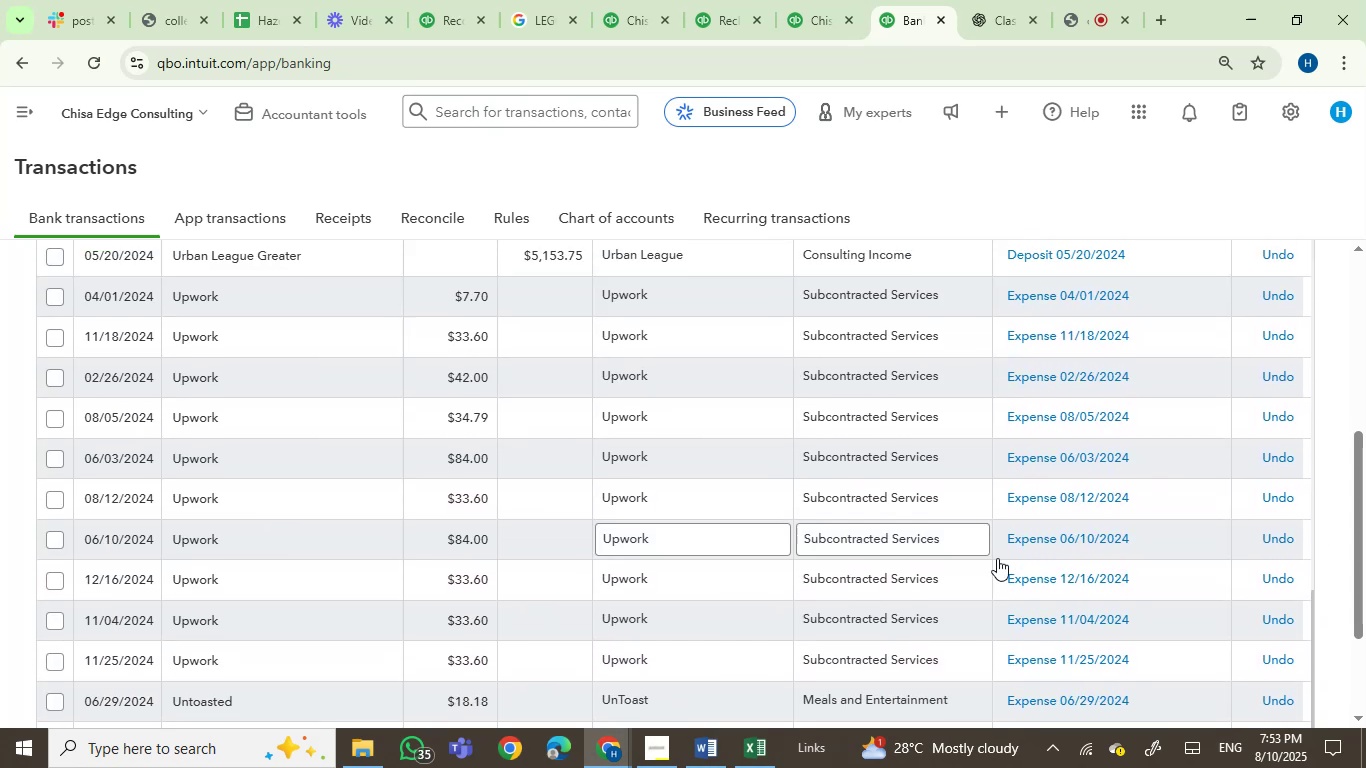 
scroll: coordinate [988, 478], scroll_direction: up, amount: 34.0
 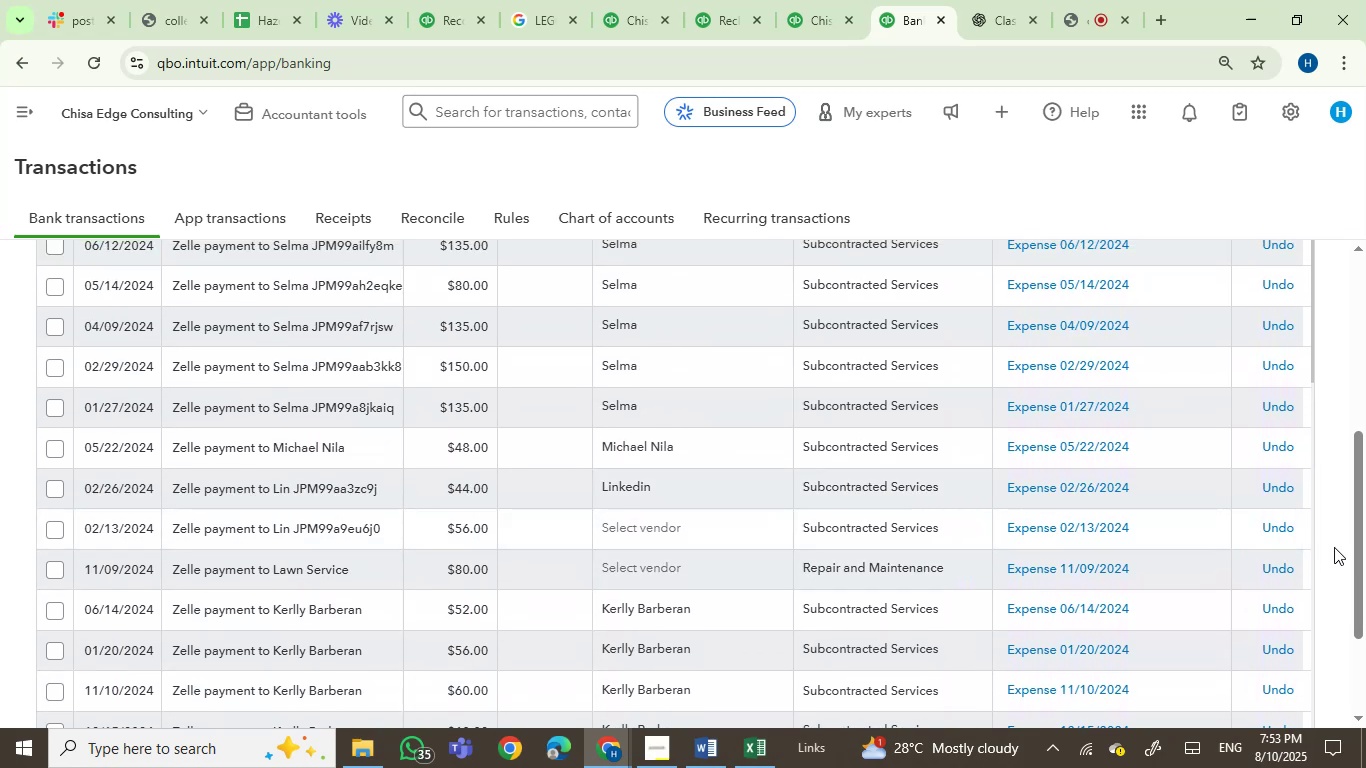 
left_click_drag(start_coordinate=[1360, 531], to_coordinate=[1365, 505])
 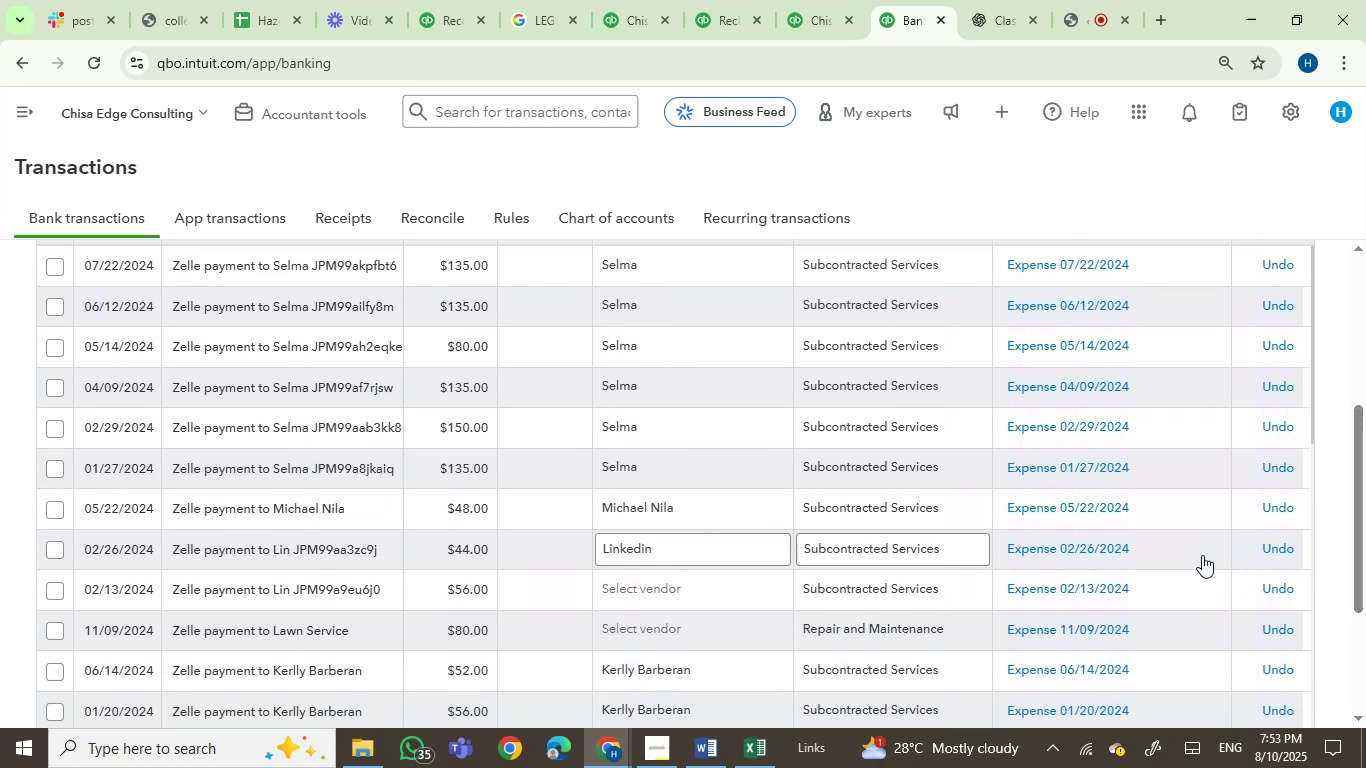 
scroll: coordinate [1080, 575], scroll_direction: down, amount: 16.0
 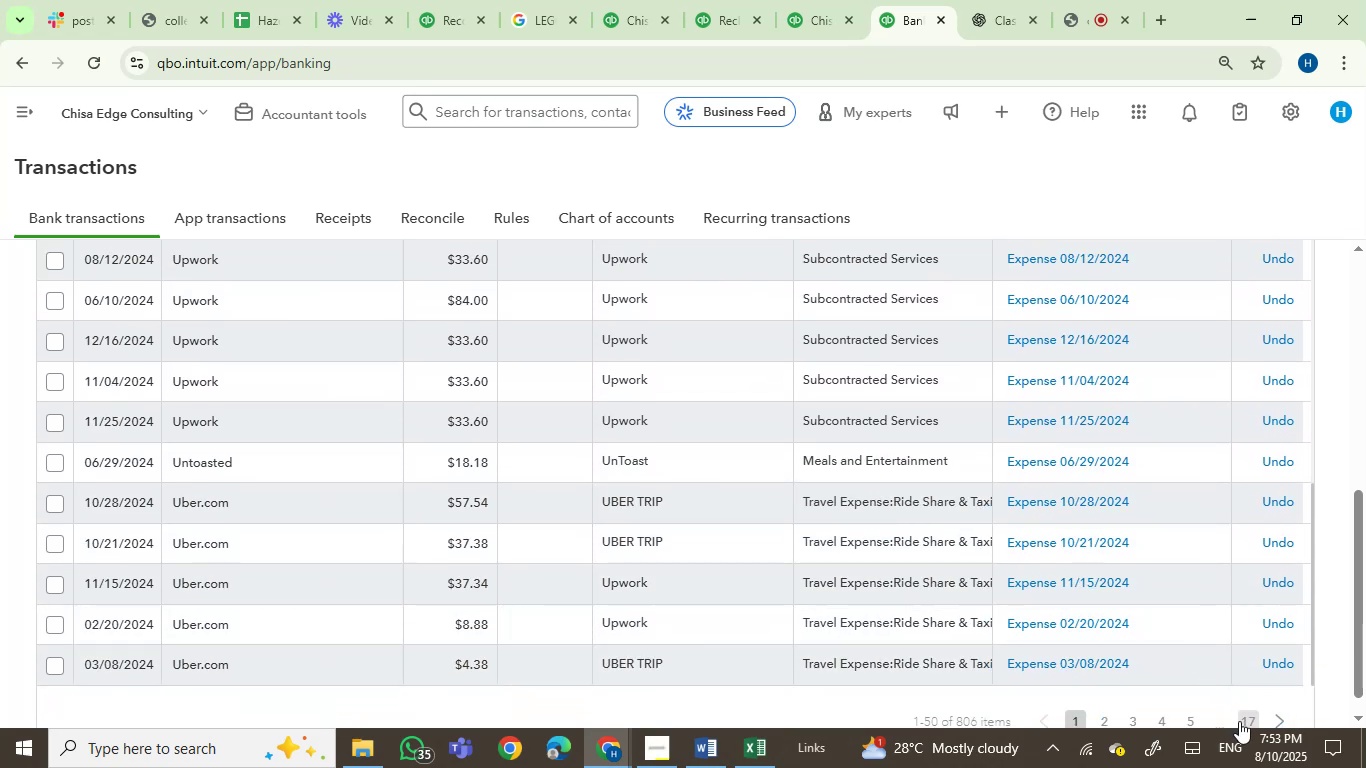 
left_click([1282, 717])
 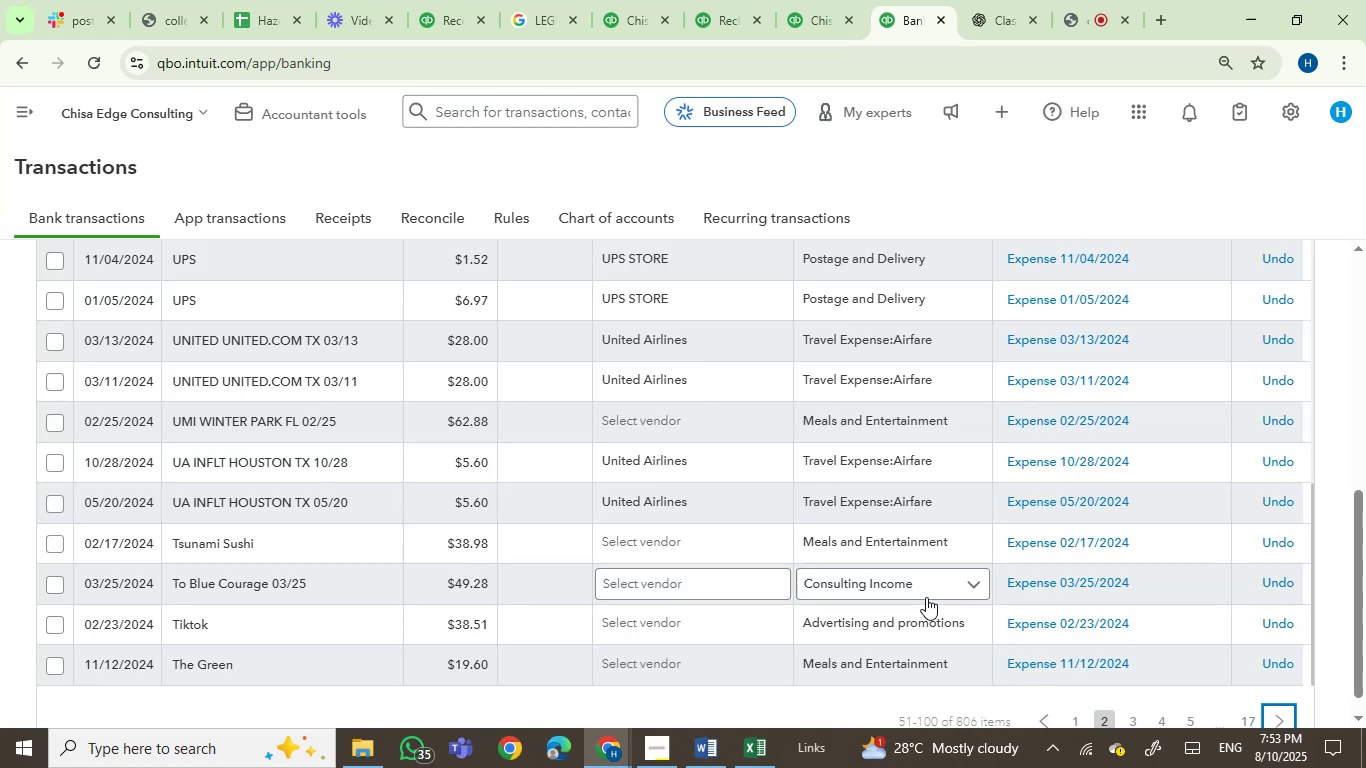 
wait(6.67)
 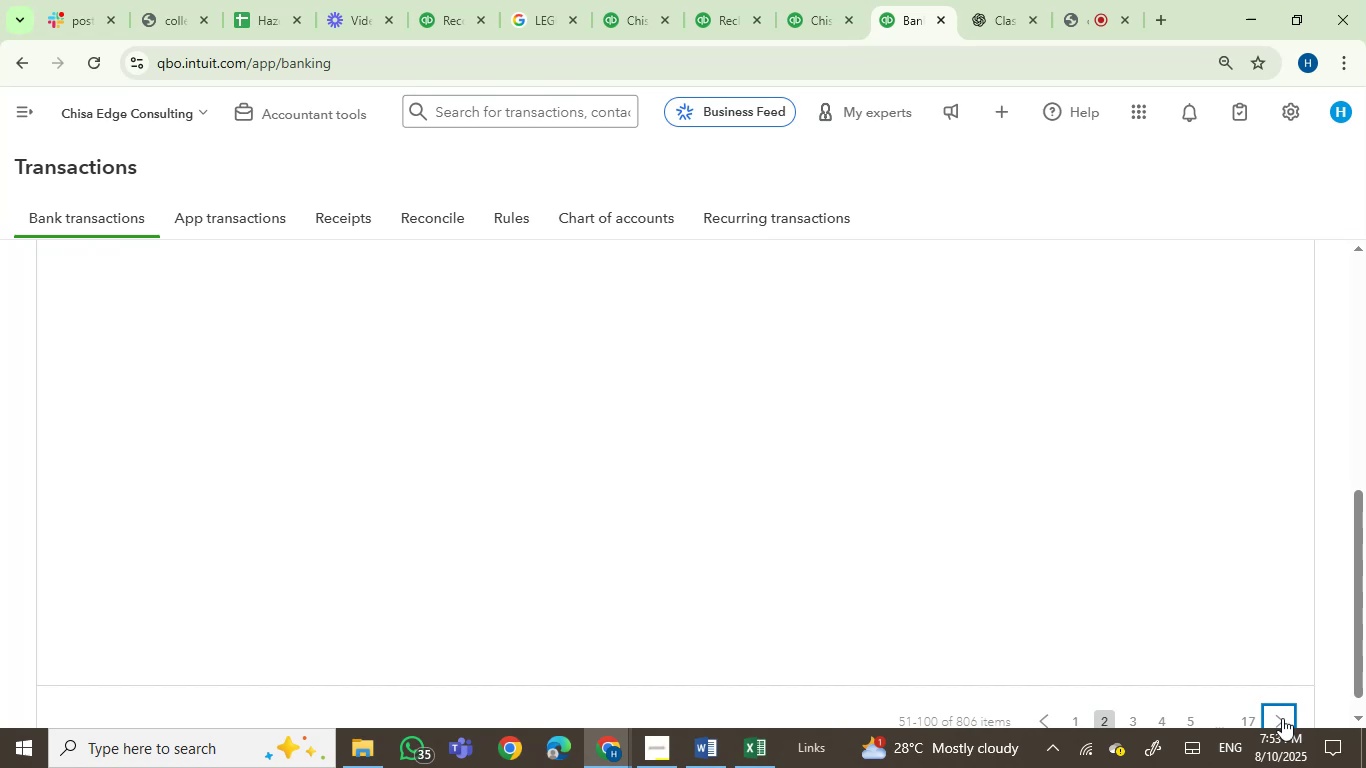 
scroll: coordinate [689, 487], scroll_direction: up, amount: 23.0
 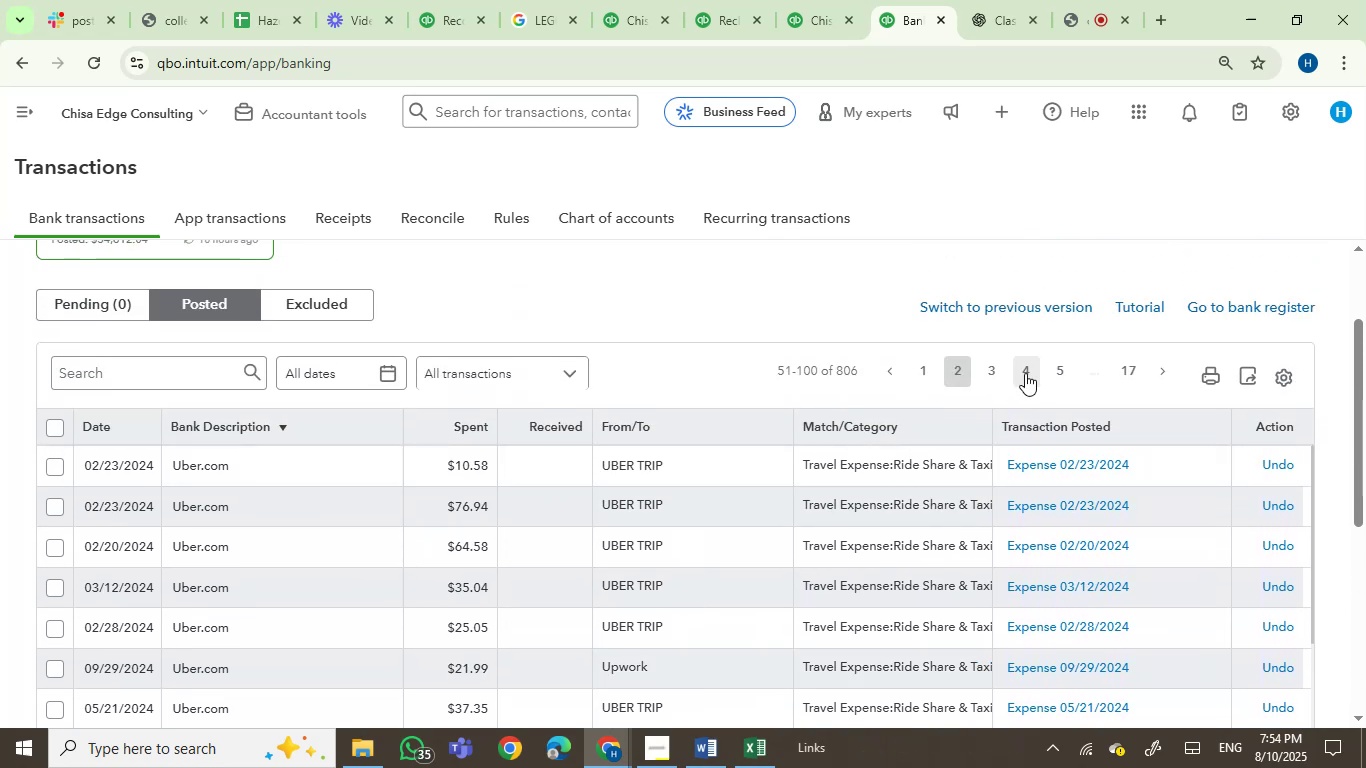 
left_click([995, 377])
 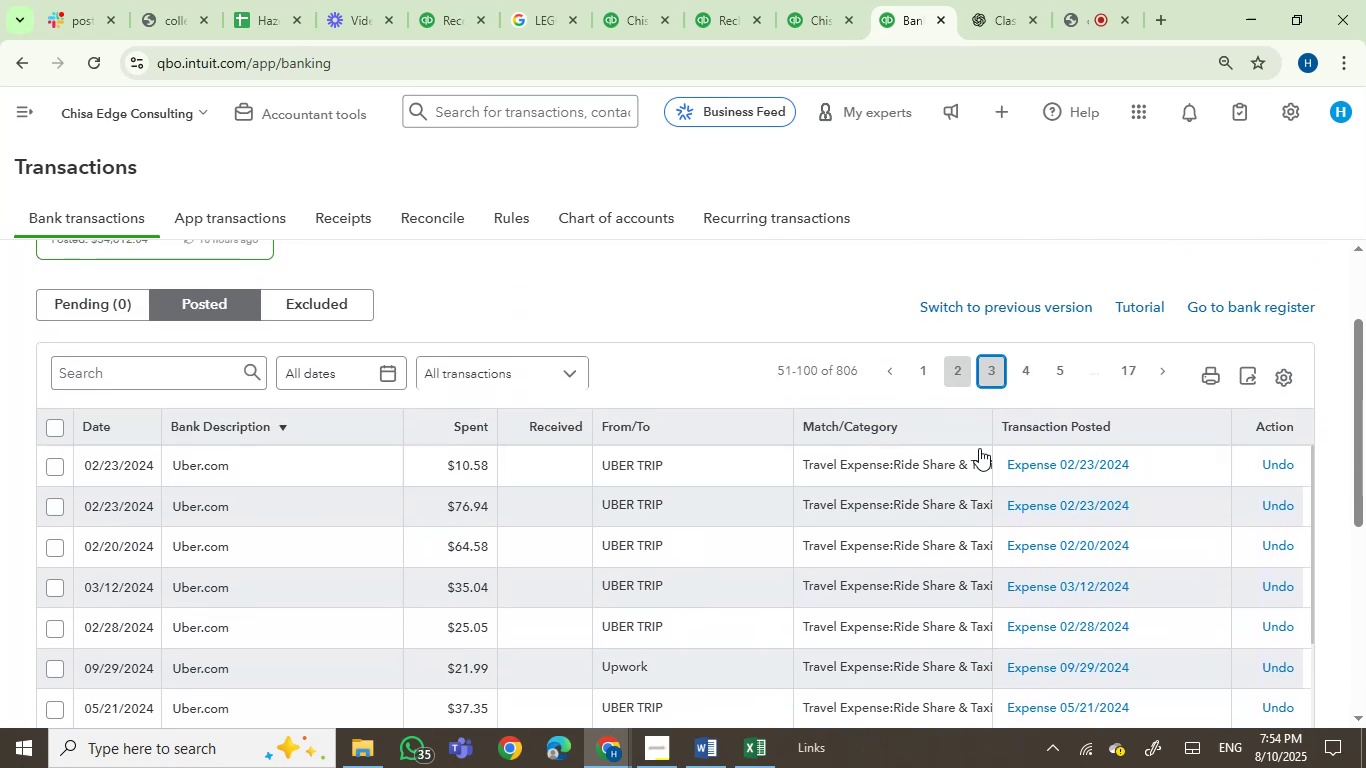 
mouse_move([999, 506])
 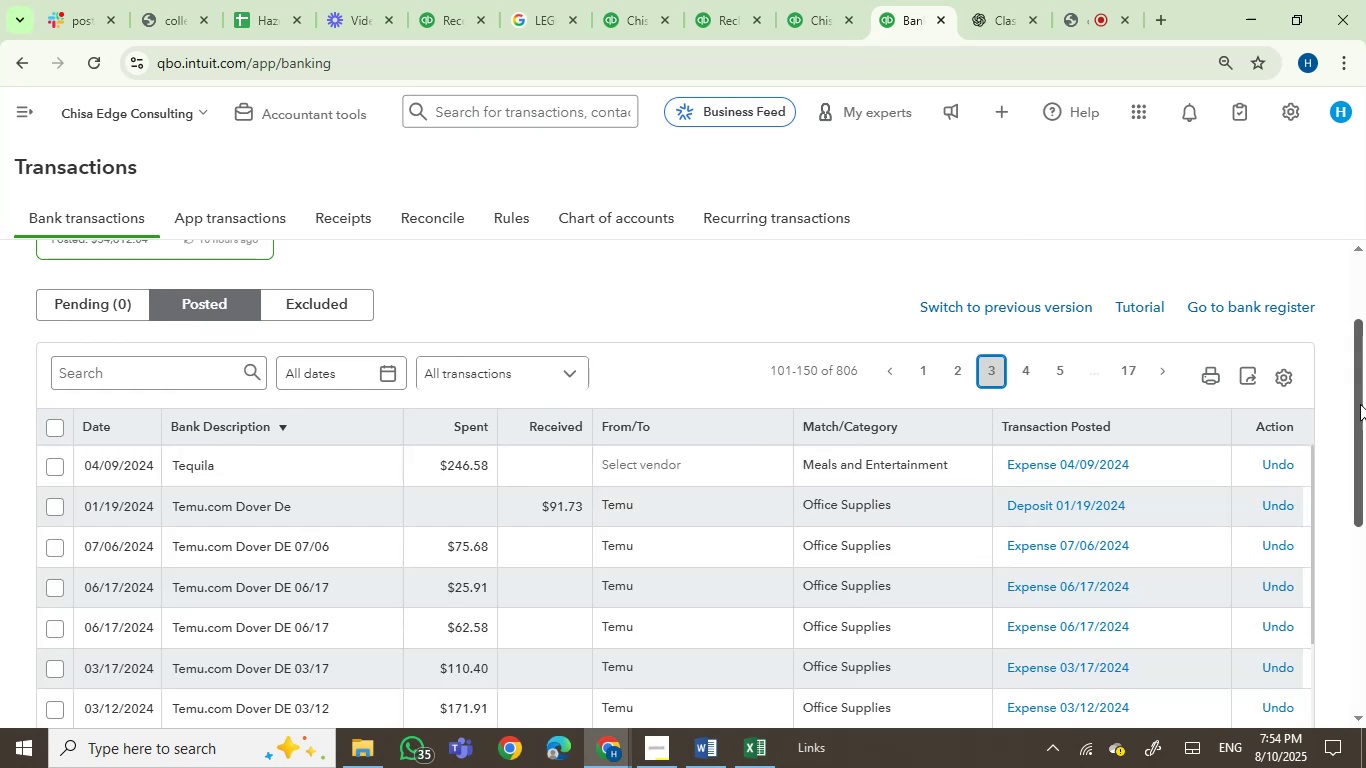 
left_click_drag(start_coordinate=[1365, 401], to_coordinate=[1365, 608])
 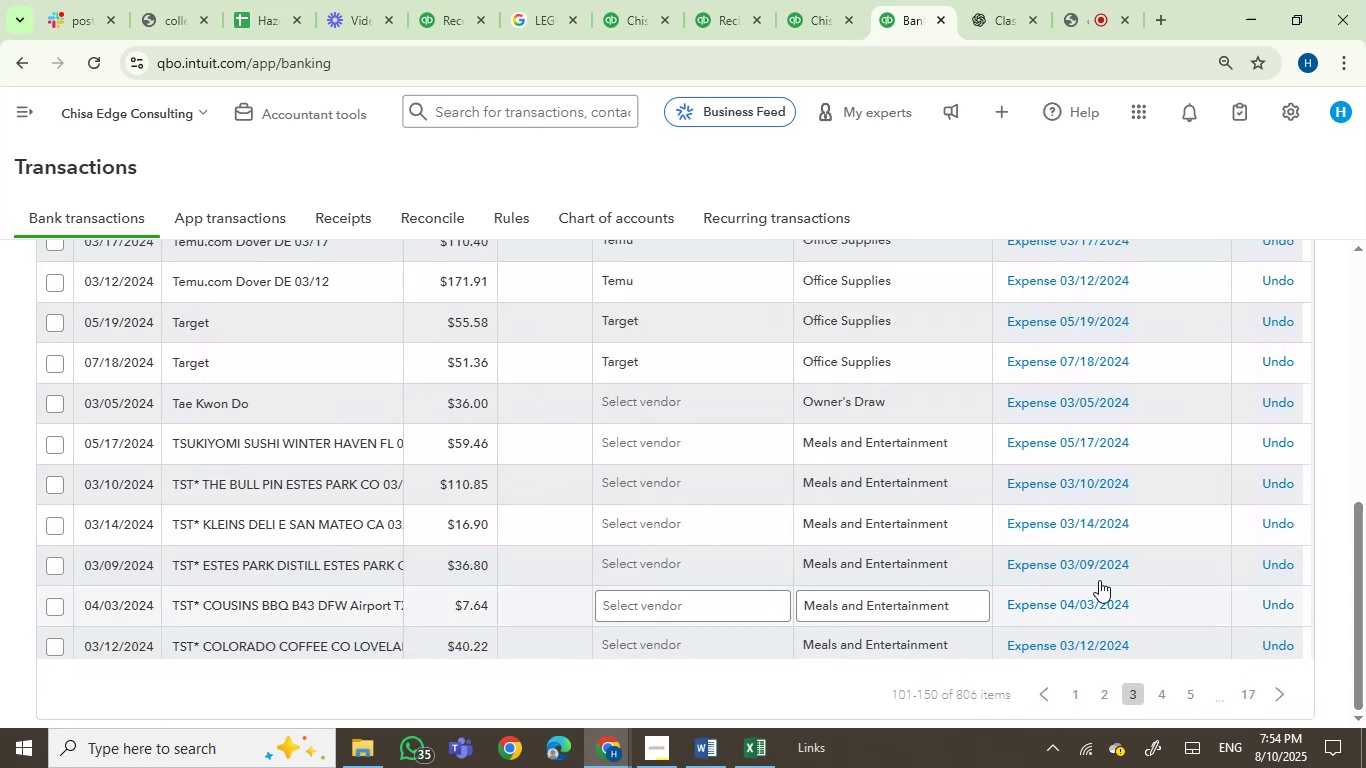 
scroll: coordinate [337, 444], scroll_direction: down, amount: 12.0
 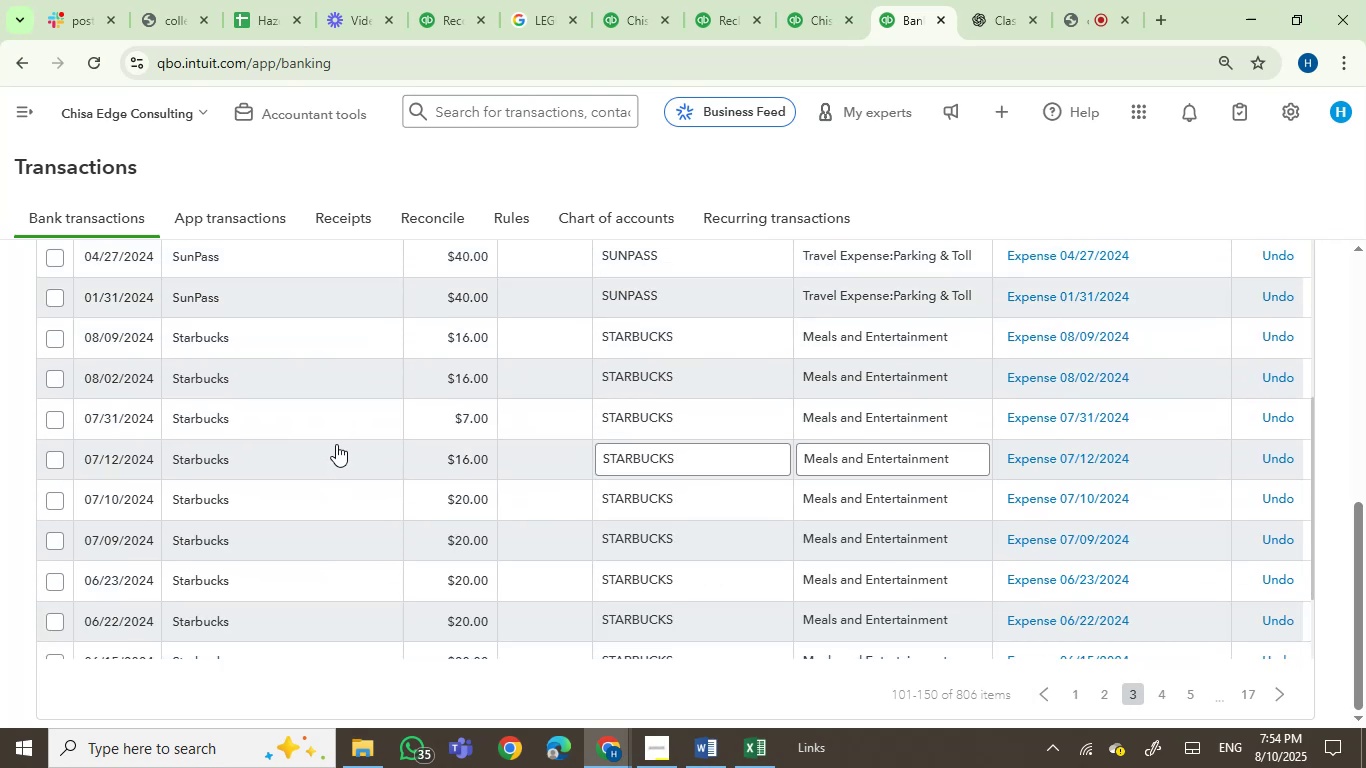 
scroll: coordinate [853, 490], scroll_direction: down, amount: 13.0
 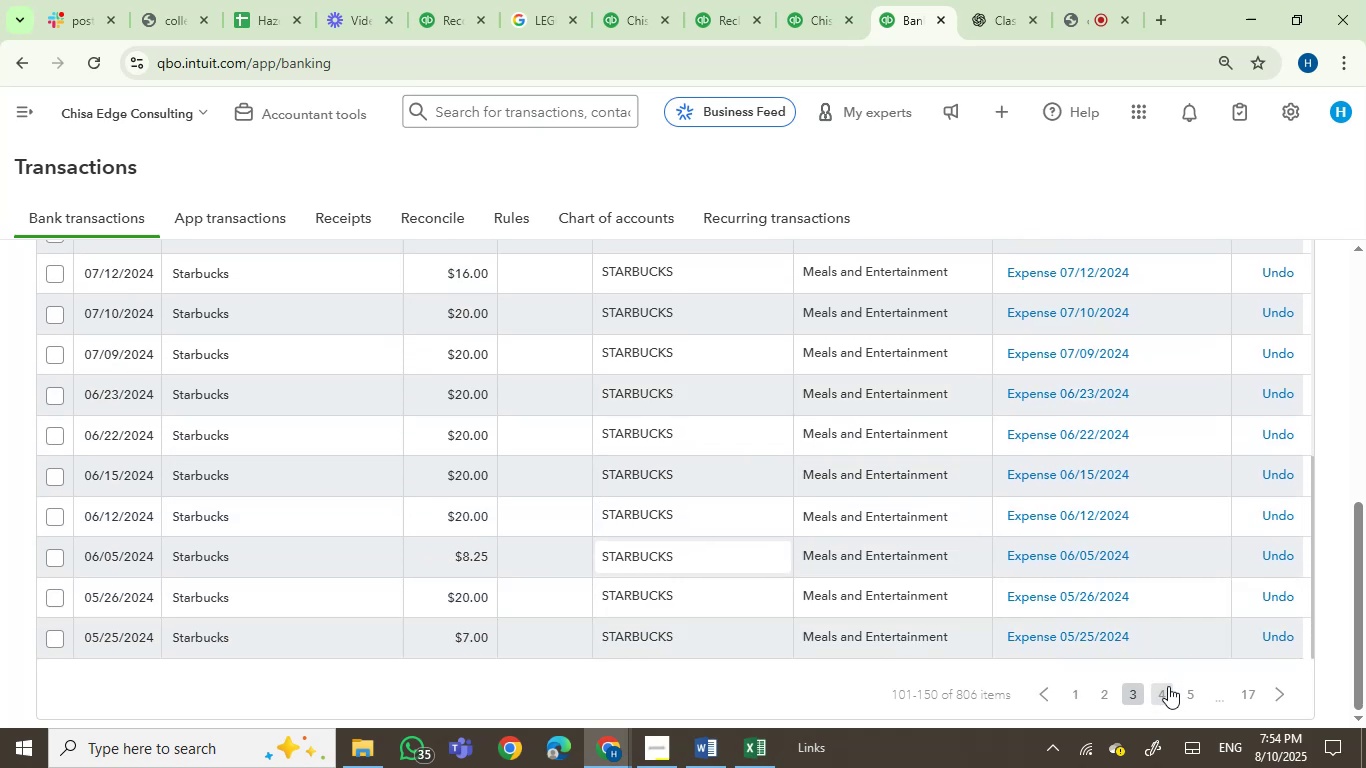 
left_click([1162, 696])
 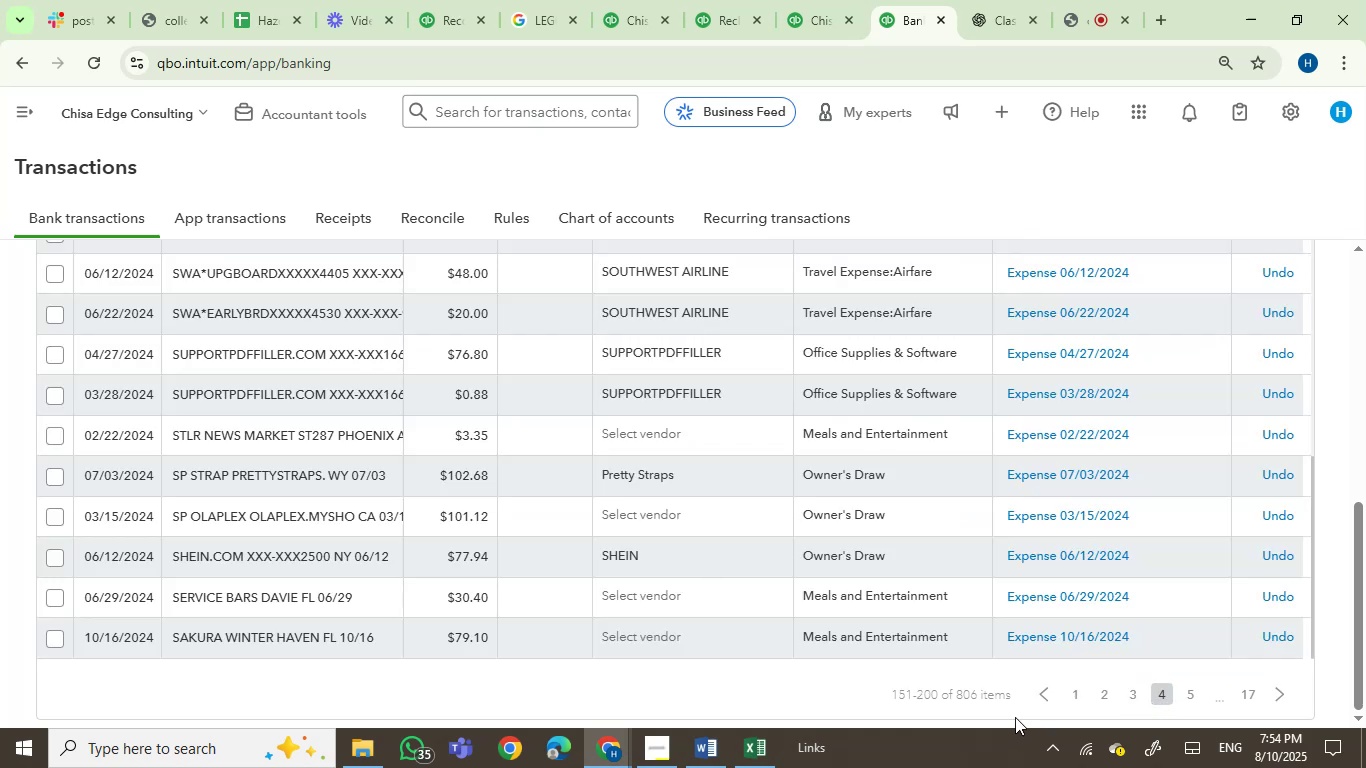 
scroll: coordinate [641, 550], scroll_direction: none, amount: 0.0
 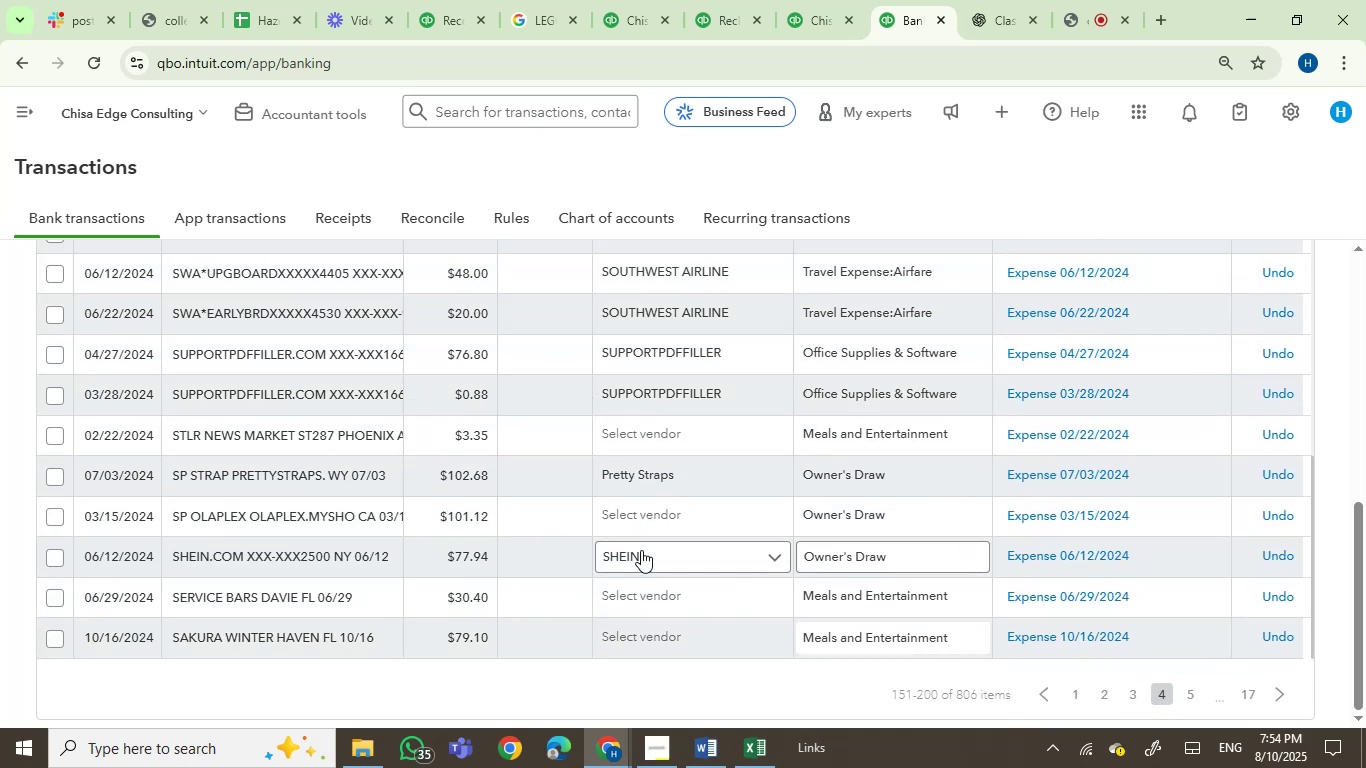 
scroll: coordinate [641, 550], scroll_direction: up, amount: 3.0
 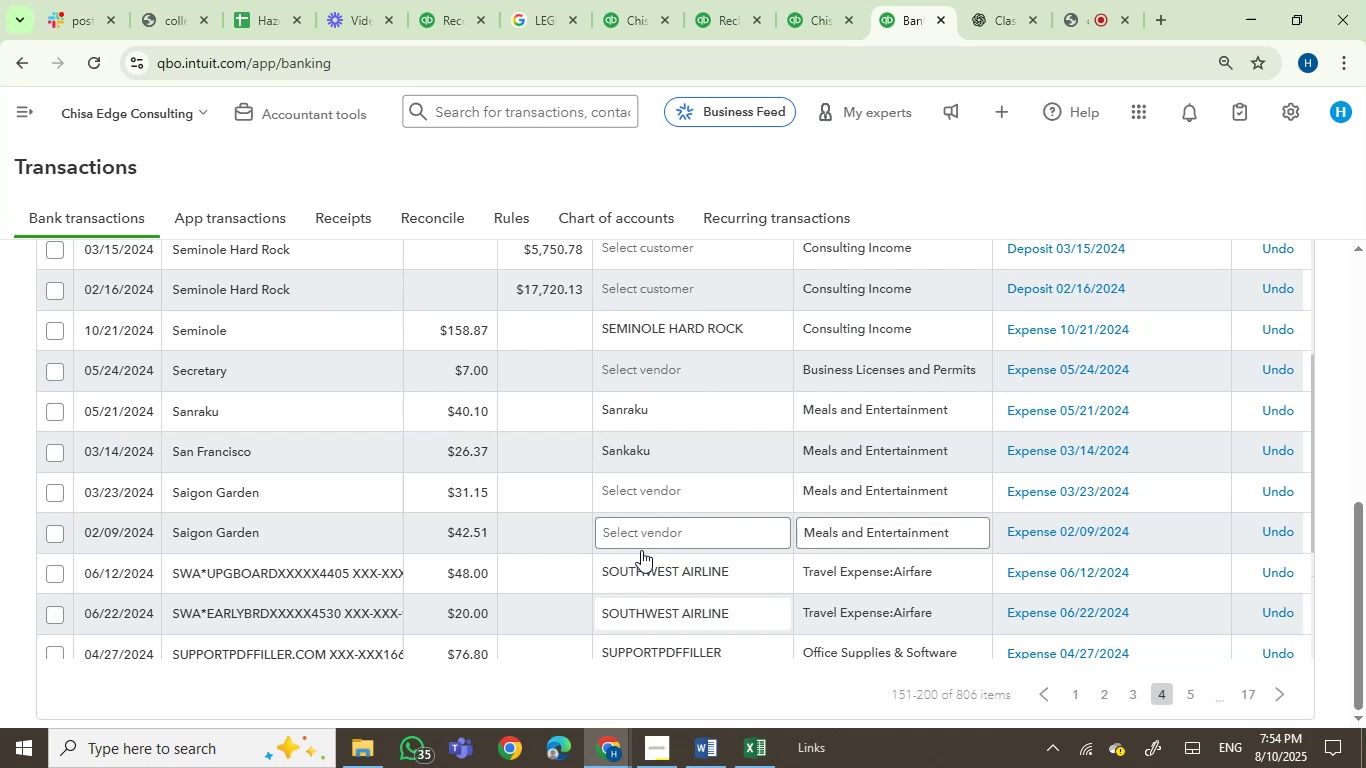 
scroll: coordinate [641, 550], scroll_direction: none, amount: 0.0
 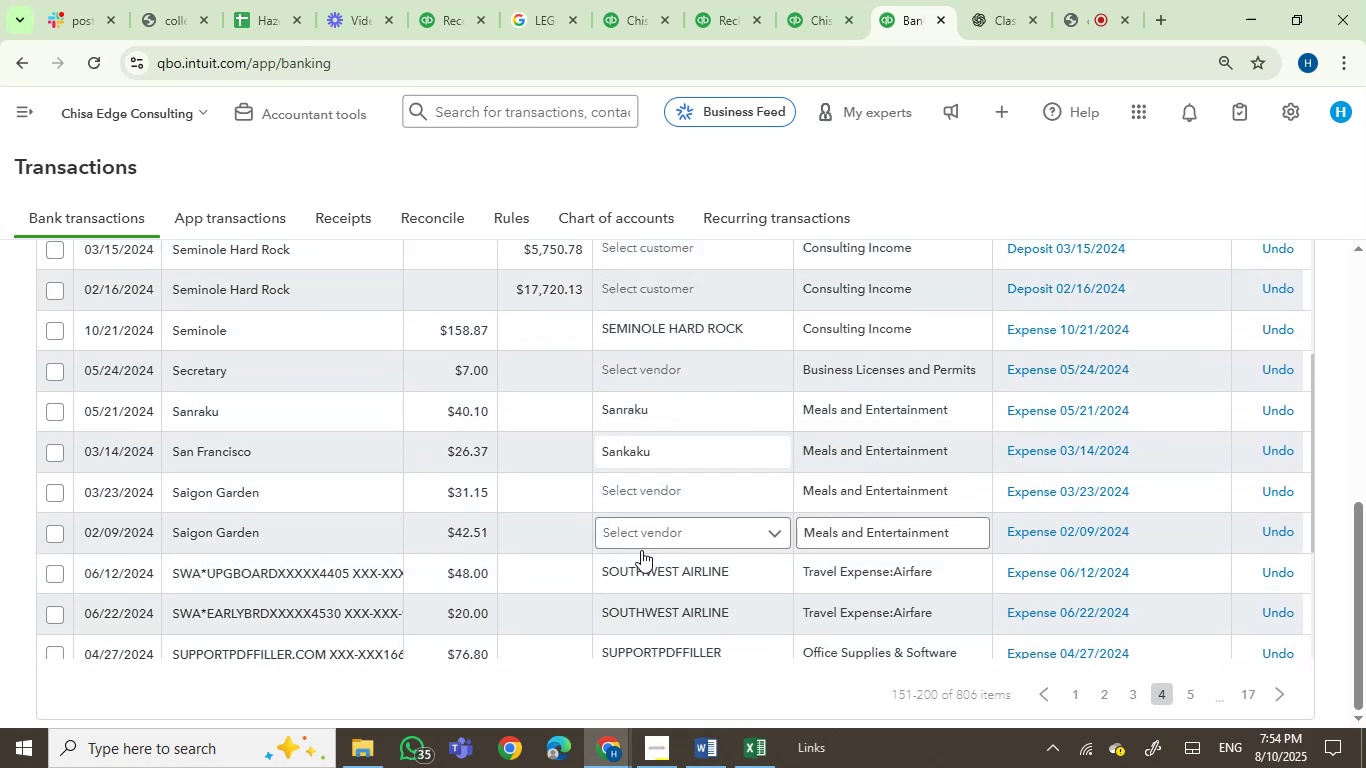 
scroll: coordinate [641, 550], scroll_direction: up, amount: 1.0
 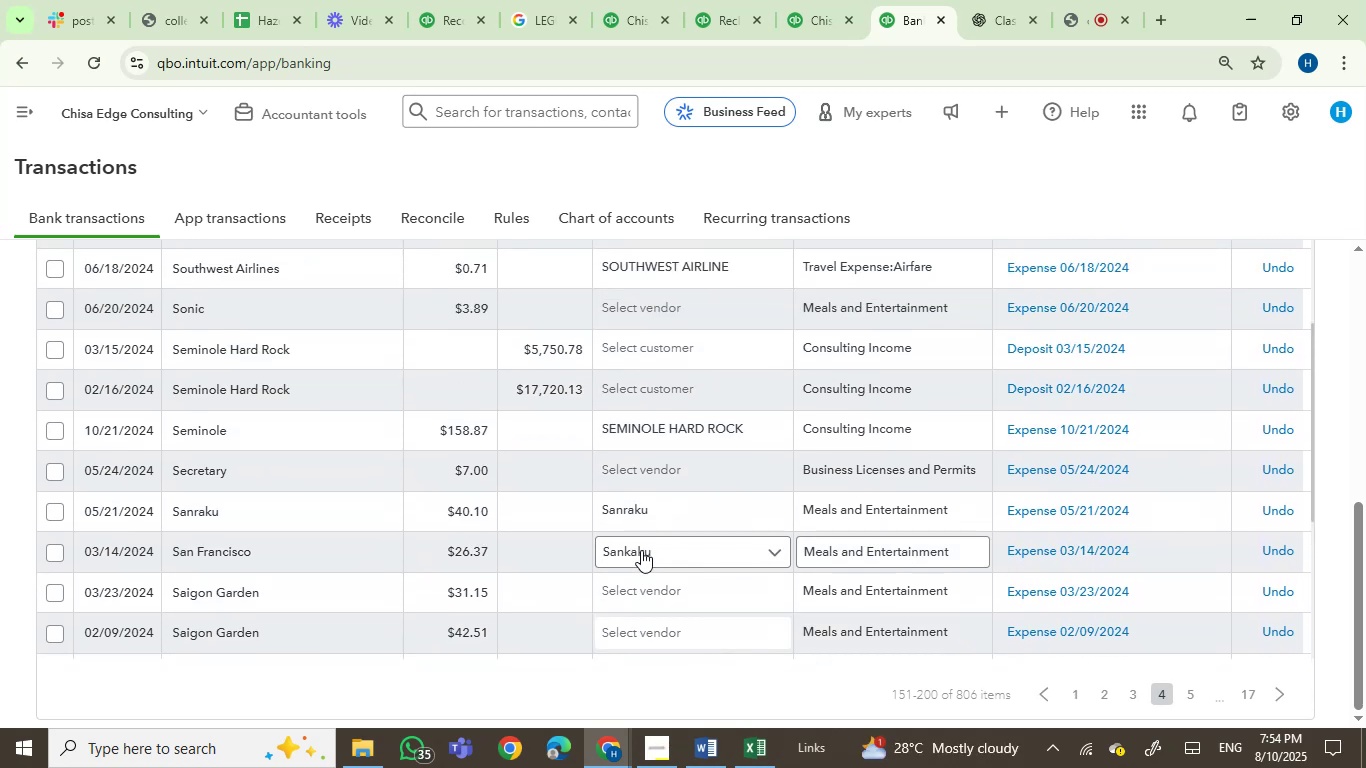 
scroll: coordinate [662, 501], scroll_direction: down, amount: 1.0
 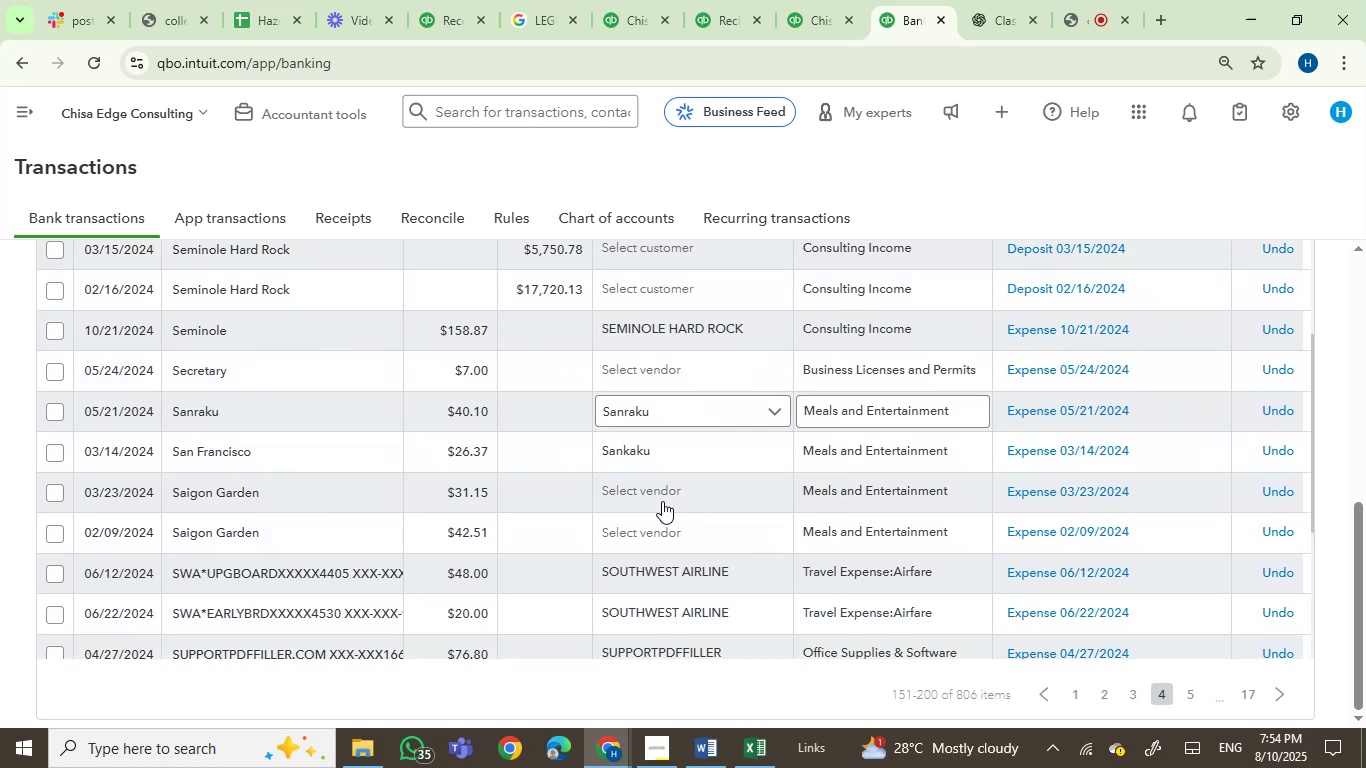 
scroll: coordinate [662, 501], scroll_direction: up, amount: 1.0
 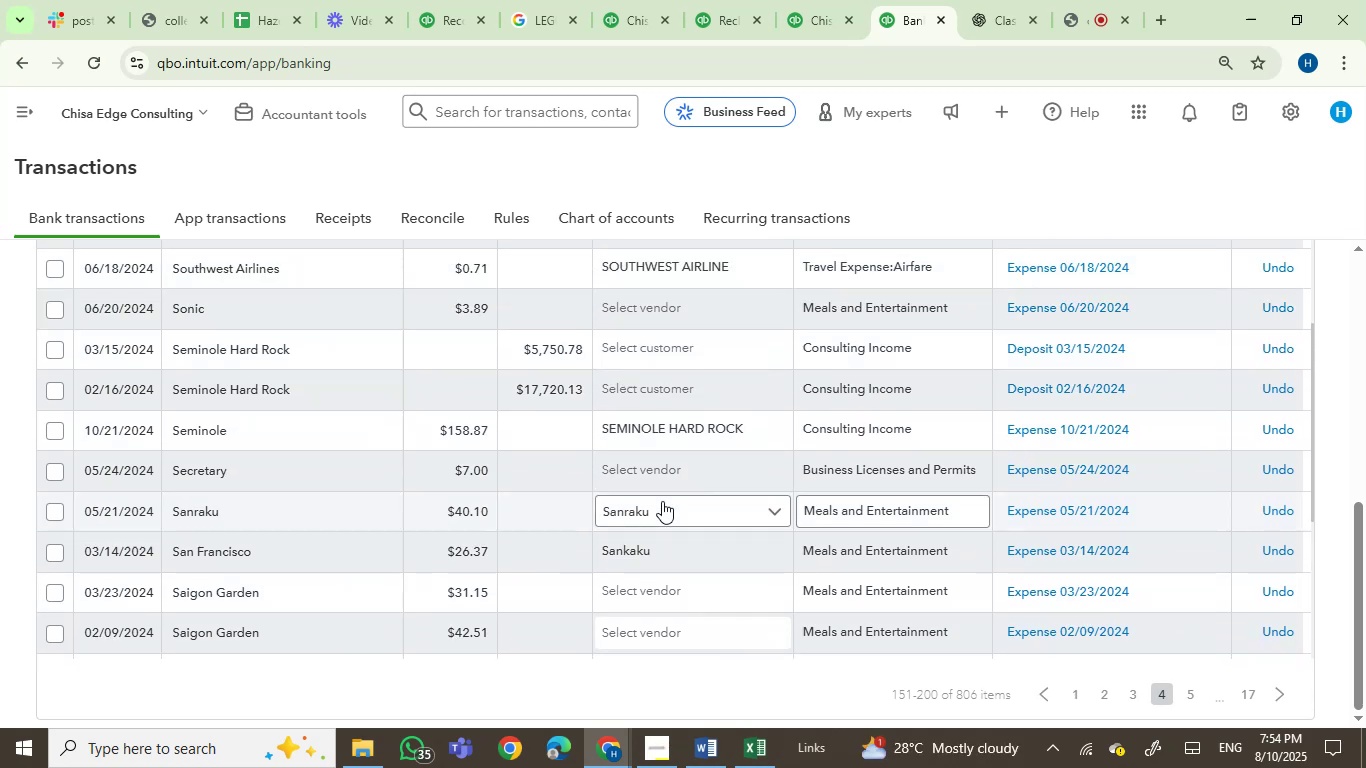 
scroll: coordinate [662, 501], scroll_direction: none, amount: 0.0
 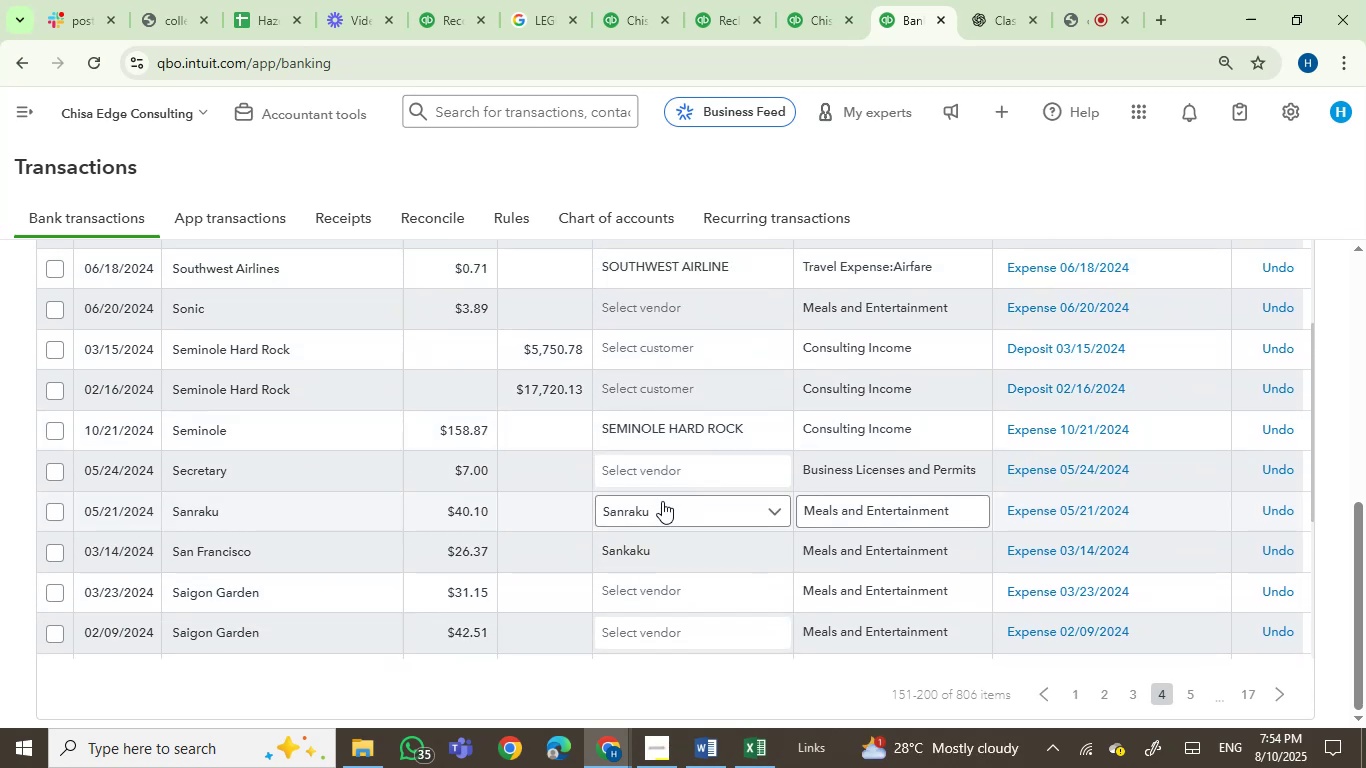 
scroll: coordinate [662, 501], scroll_direction: up, amount: 2.0
 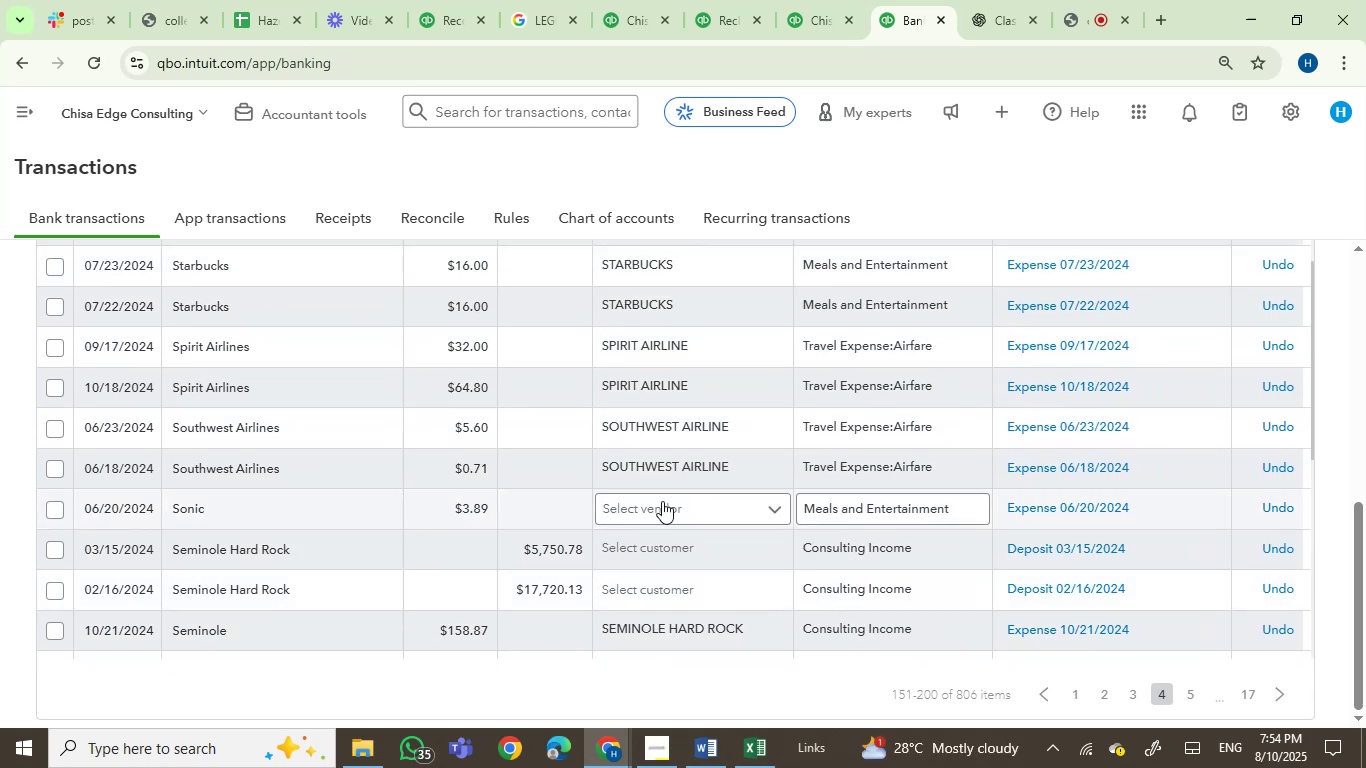 
scroll: coordinate [662, 501], scroll_direction: down, amount: 1.0
 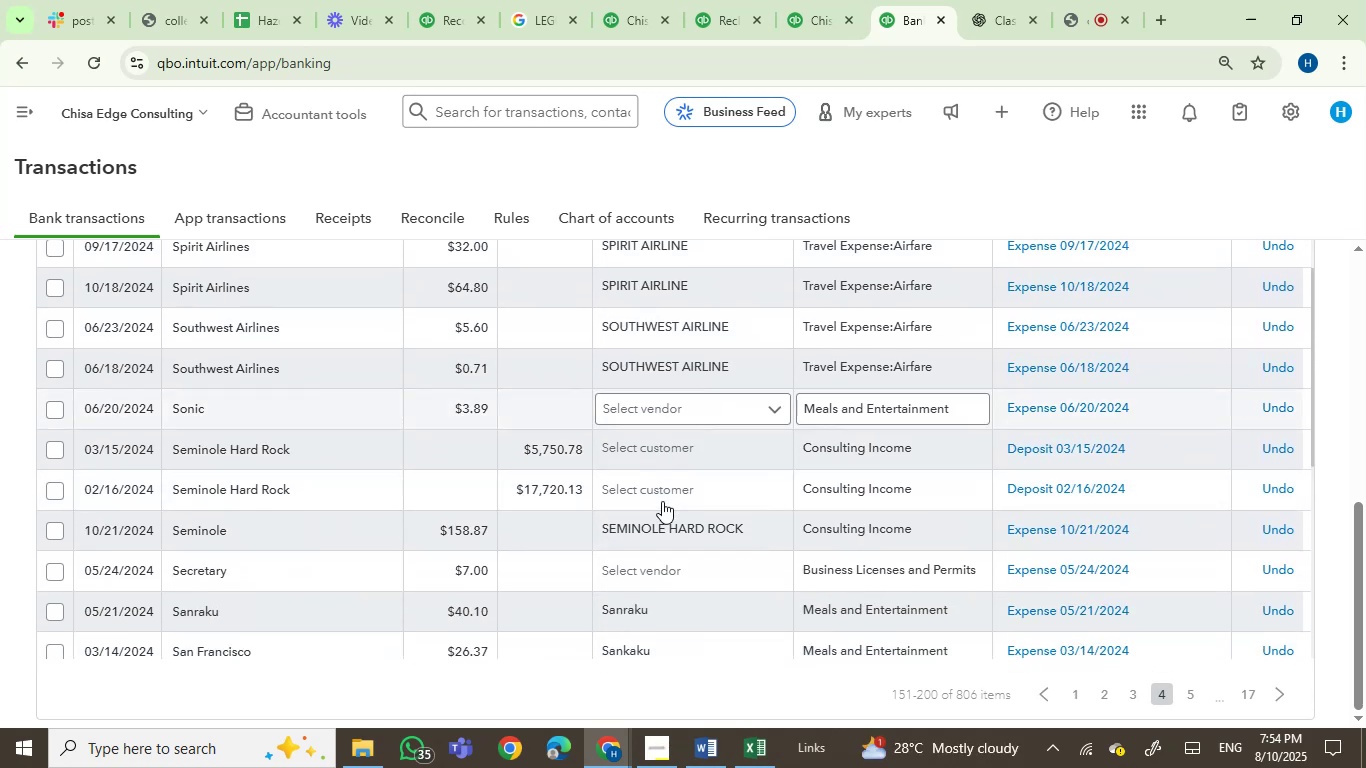 
scroll: coordinate [752, 306], scroll_direction: up, amount: 12.0
 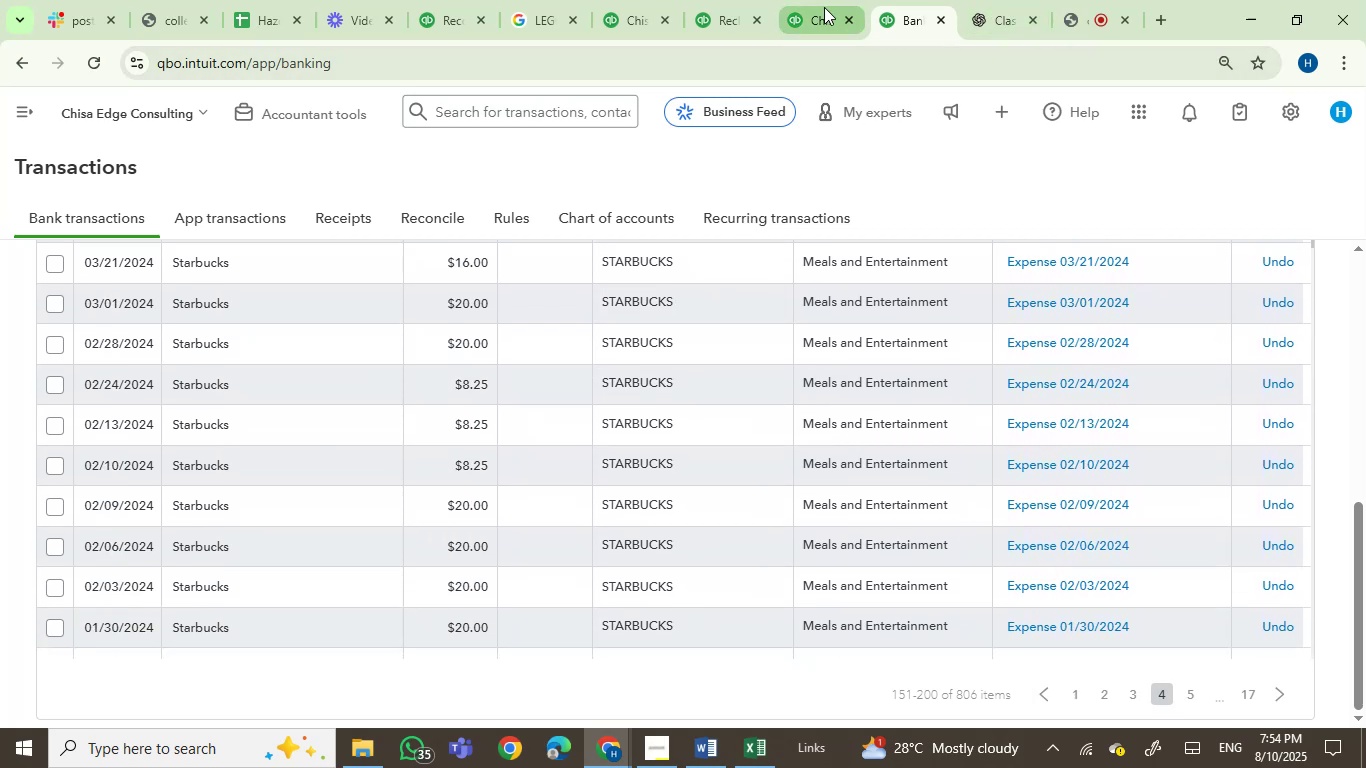 
left_click([823, 7])
 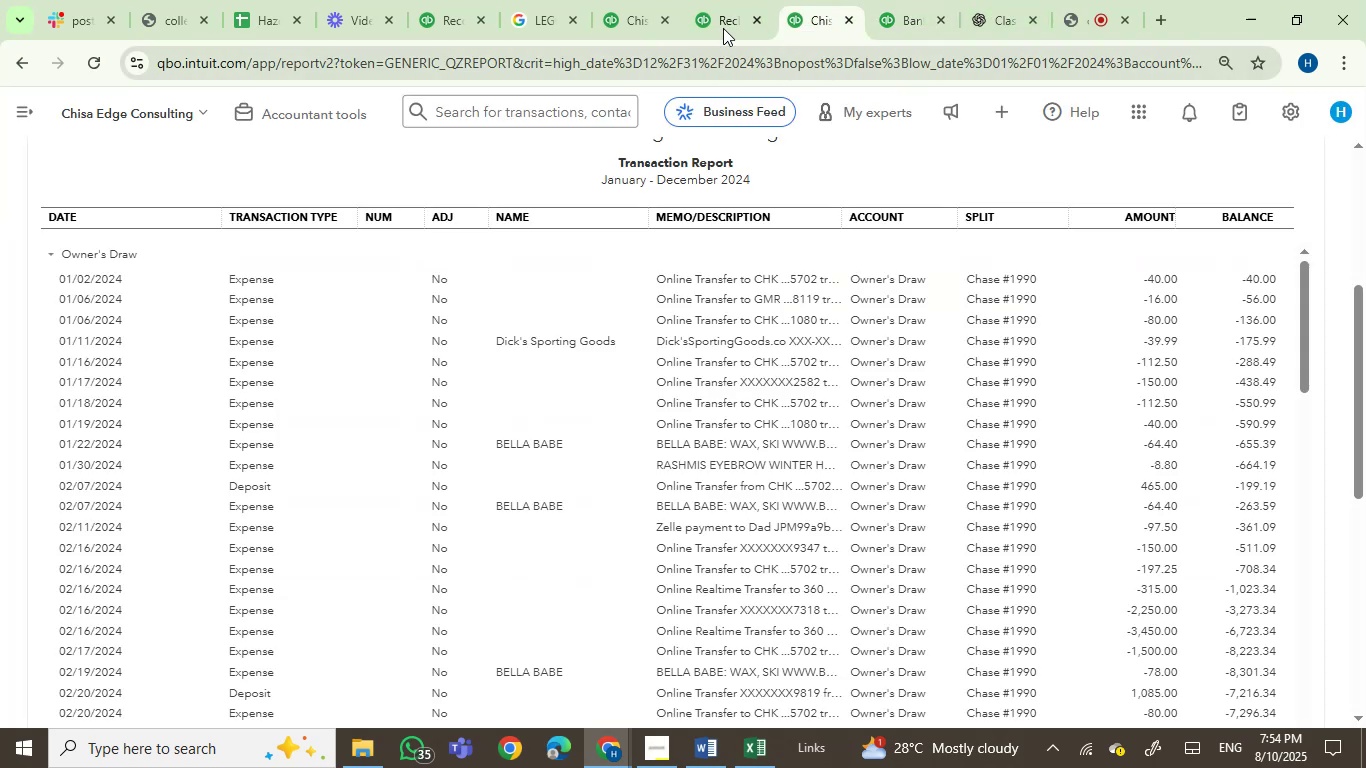 
left_click([723, 10])
 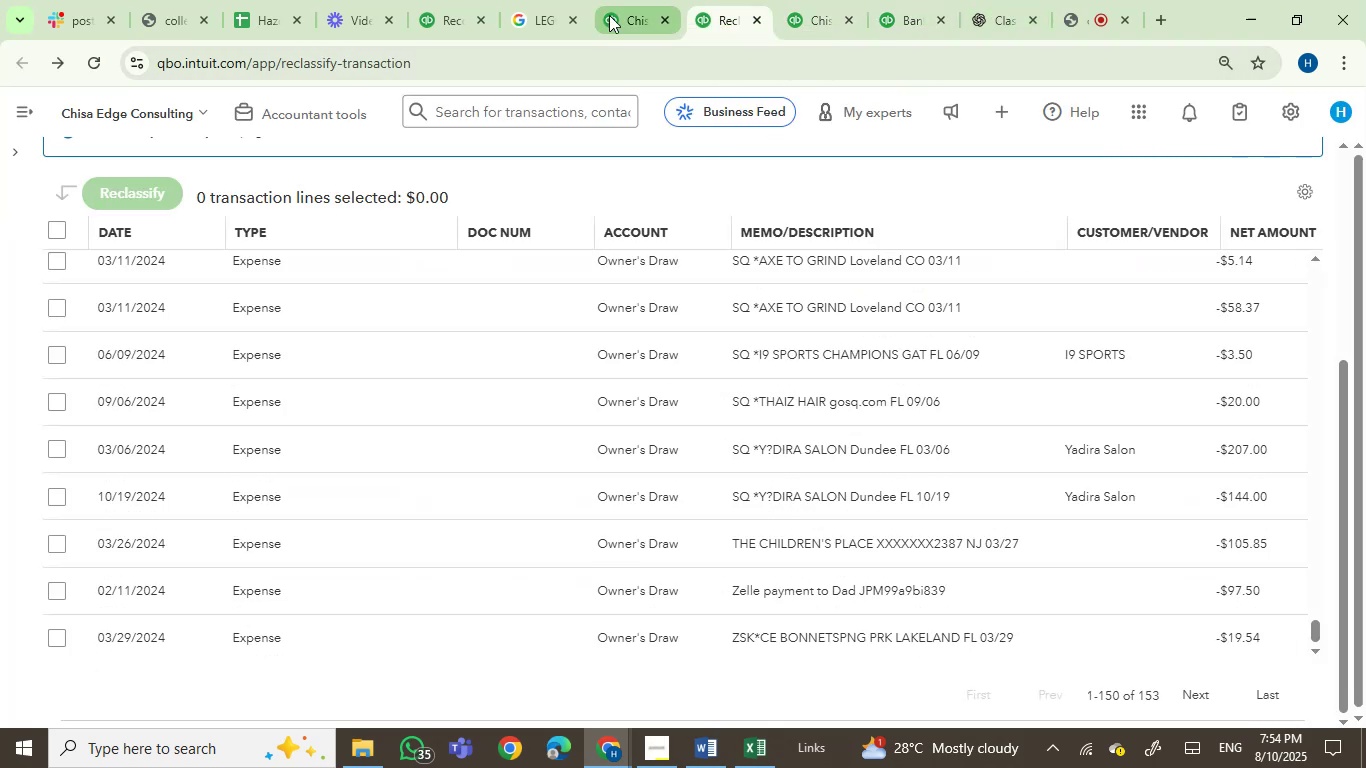 
left_click([609, 14])
 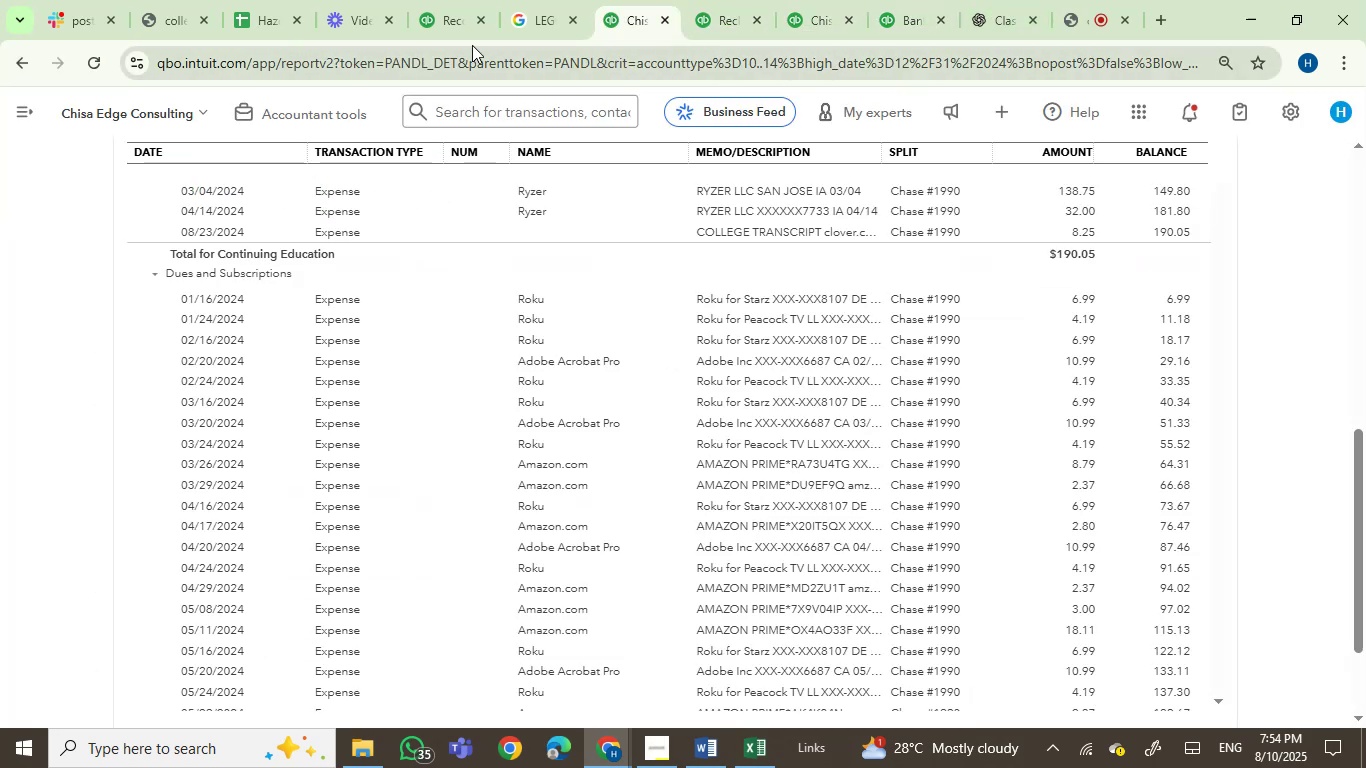 
left_click([466, 11])
 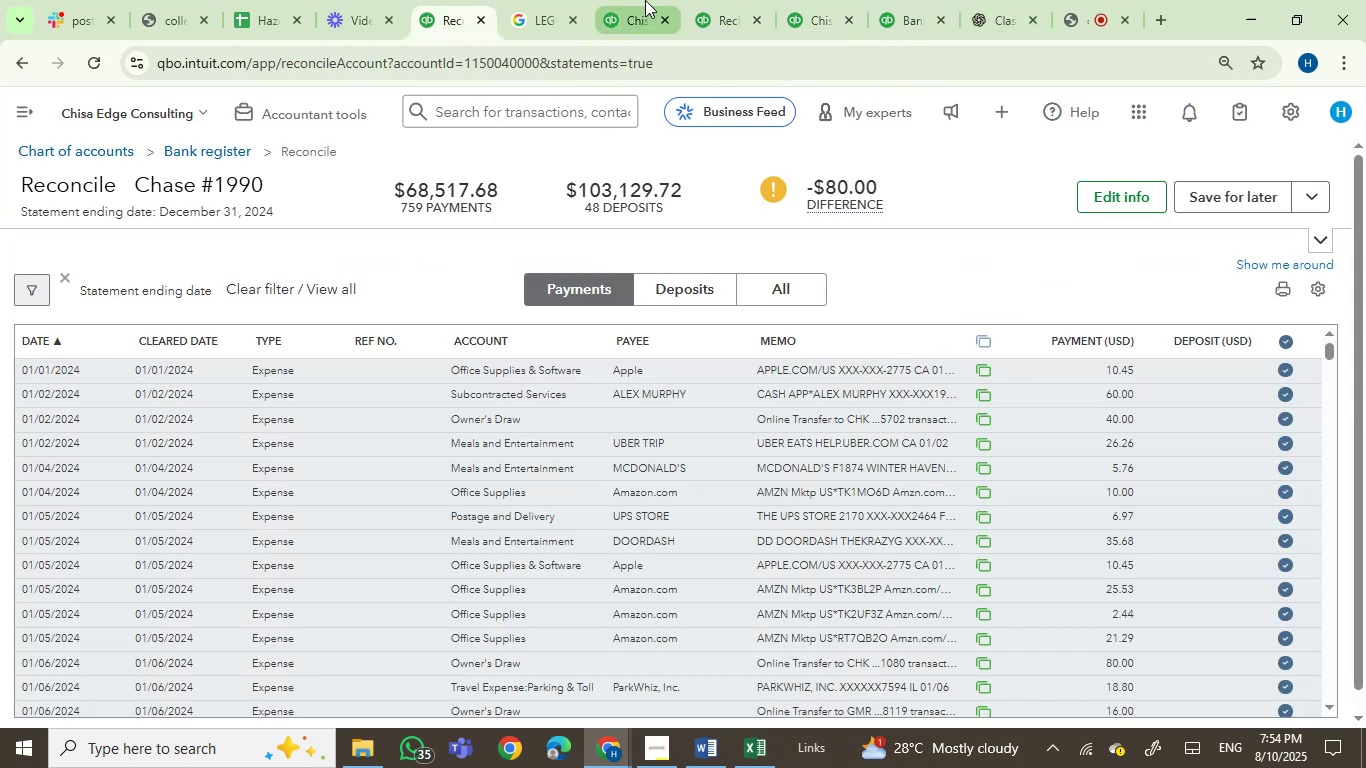 
left_click([645, 0])
 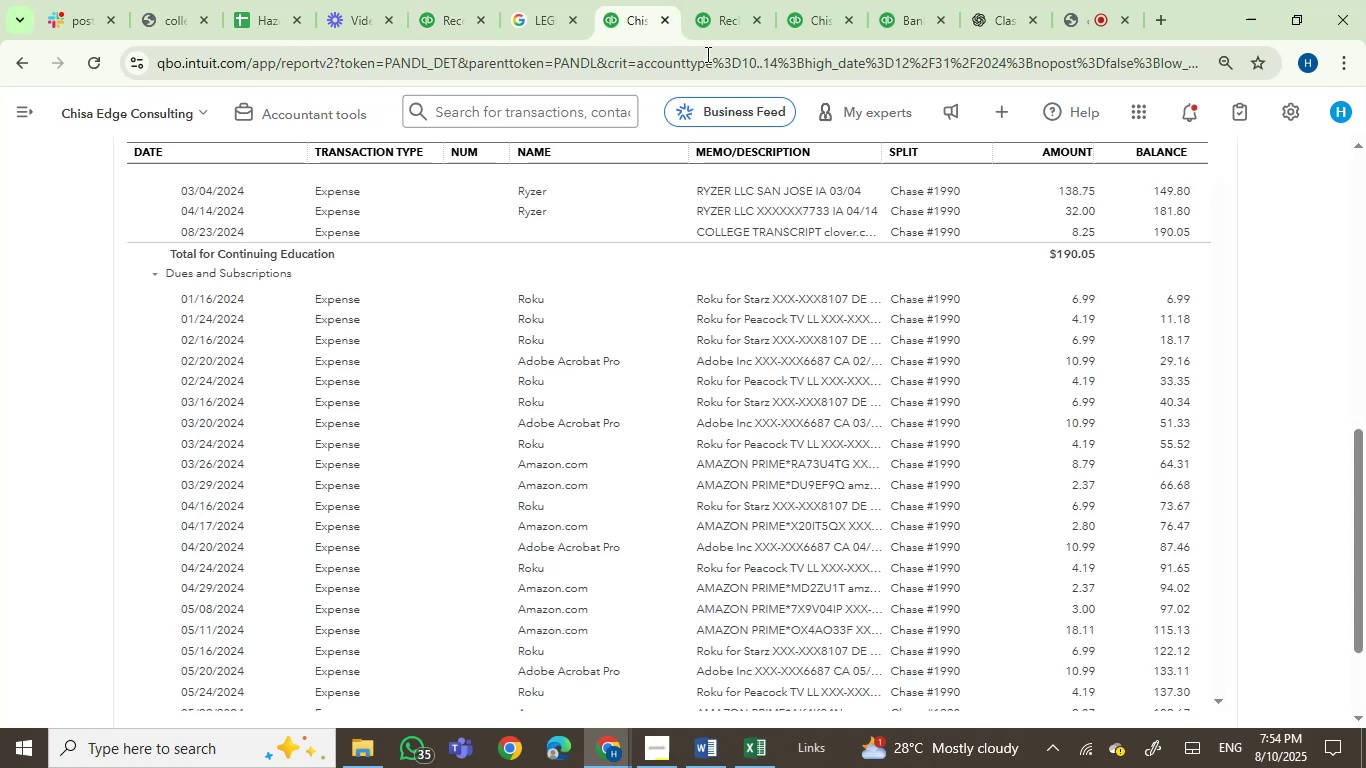 
left_click([722, 14])
 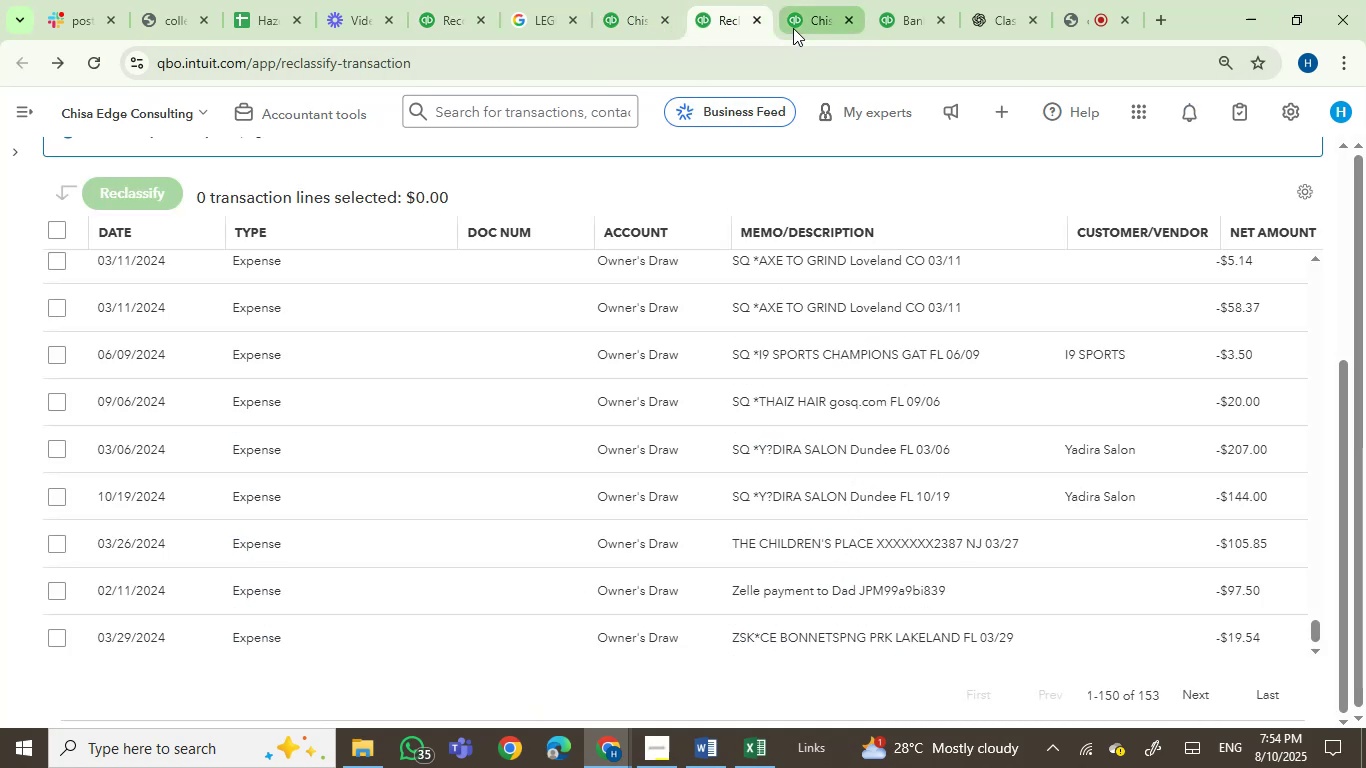 
left_click([797, 20])
 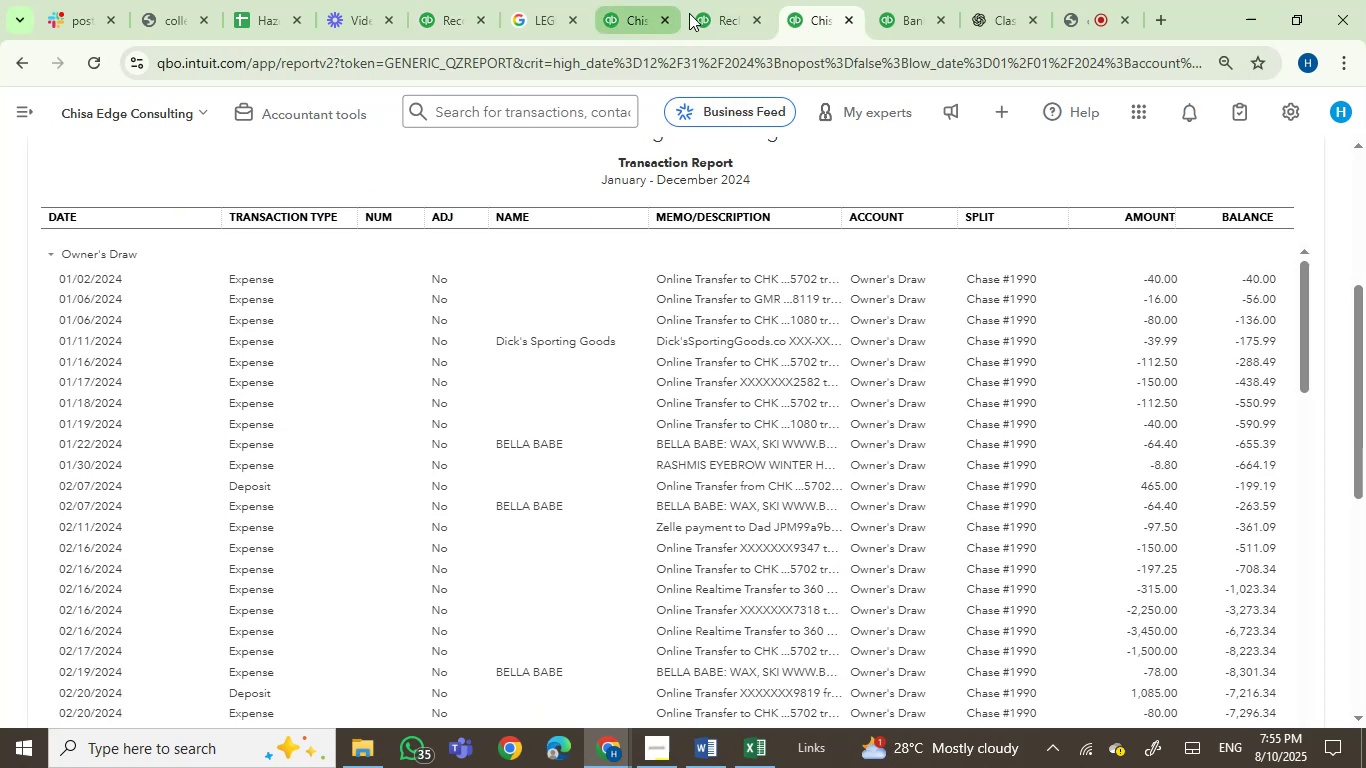 
left_click([734, 10])
 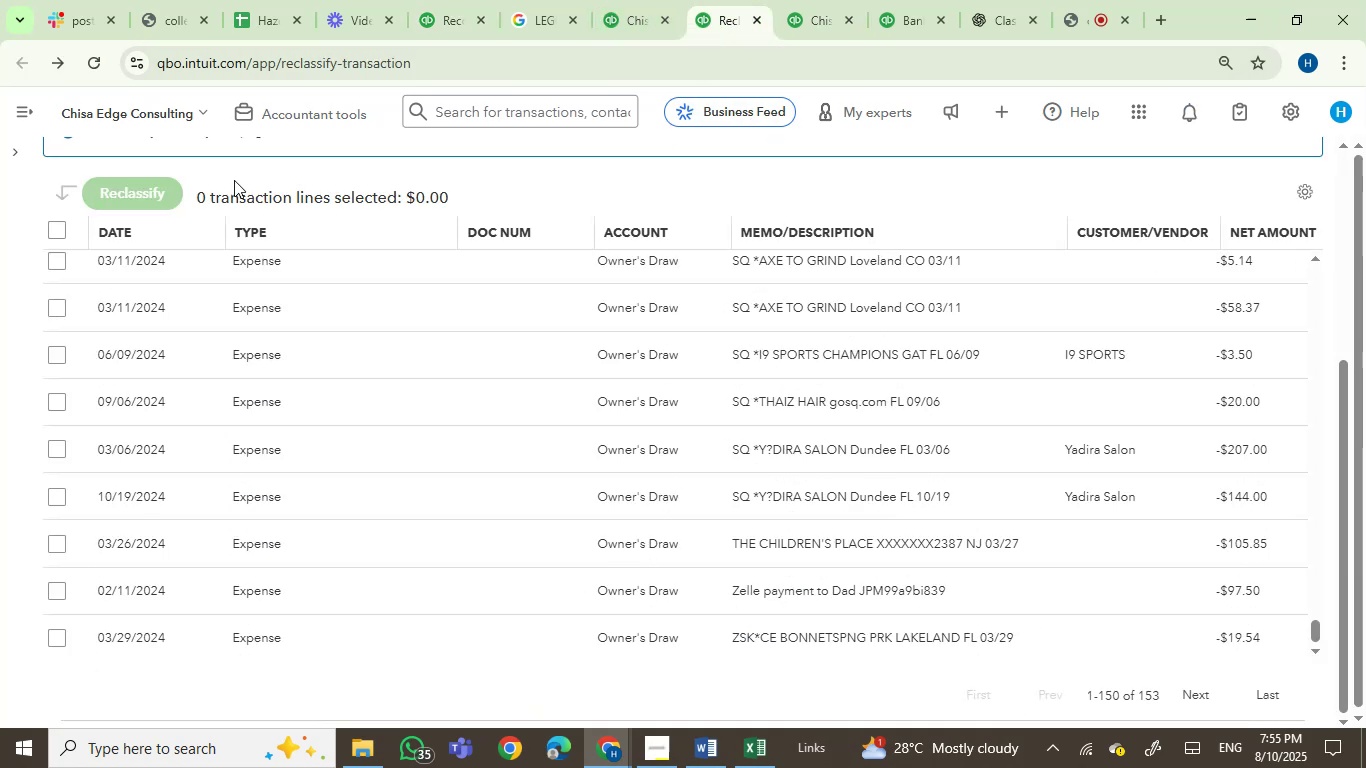 
left_click([30, 109])
 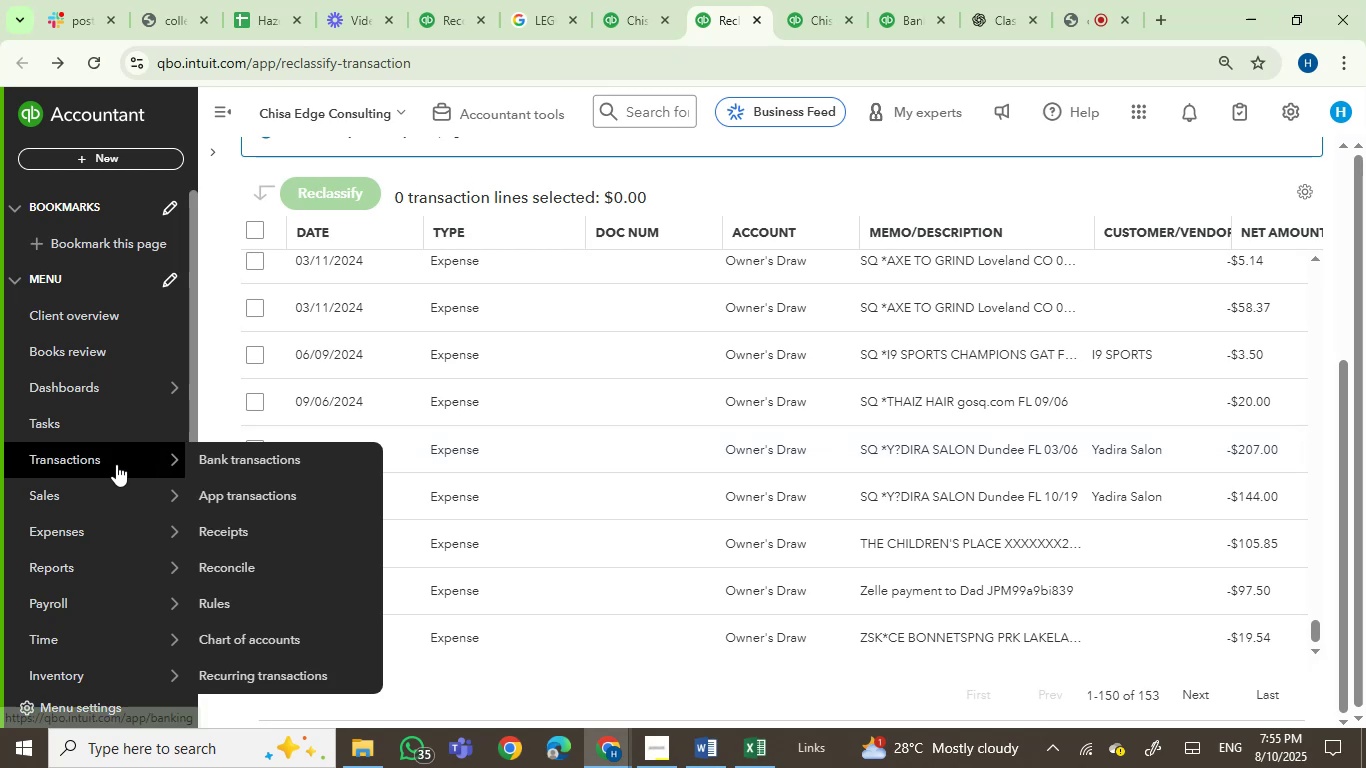 
wait(5.78)
 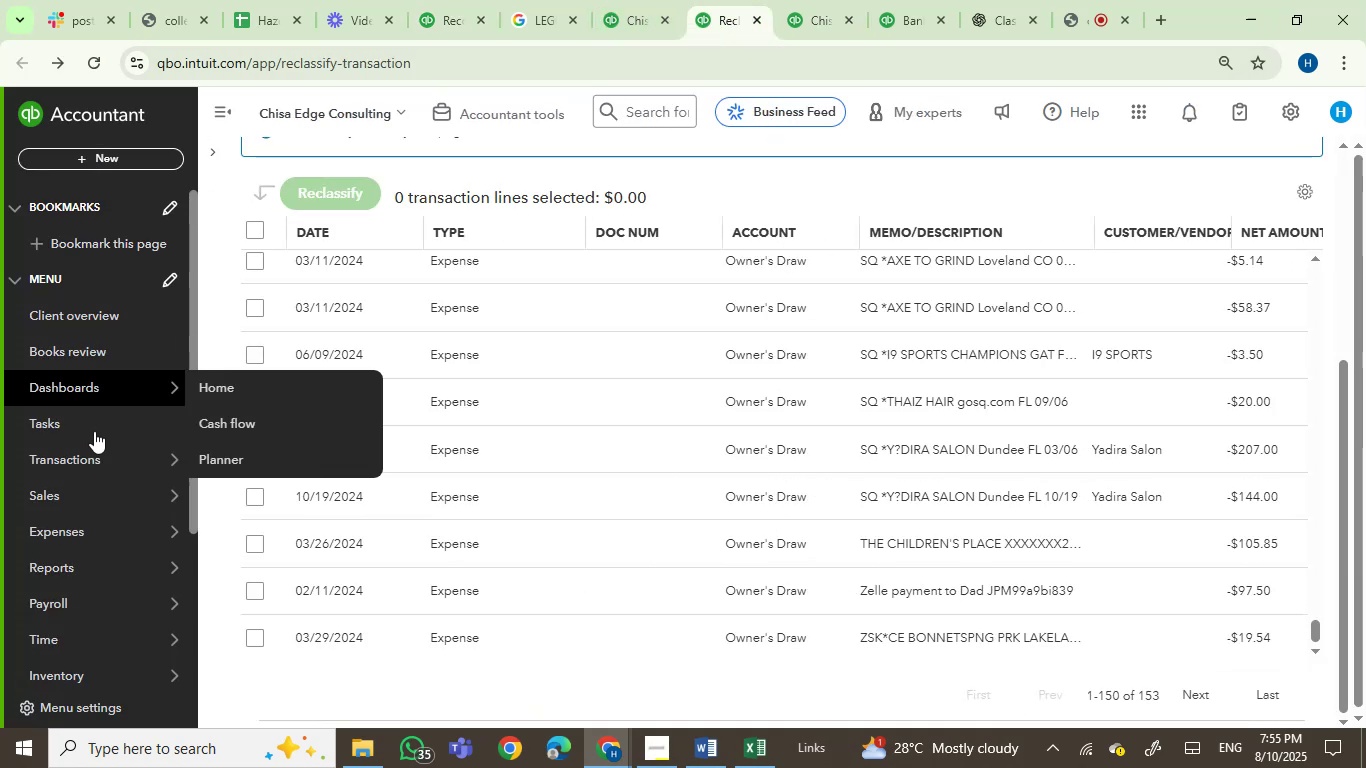 
left_click([226, 640])
 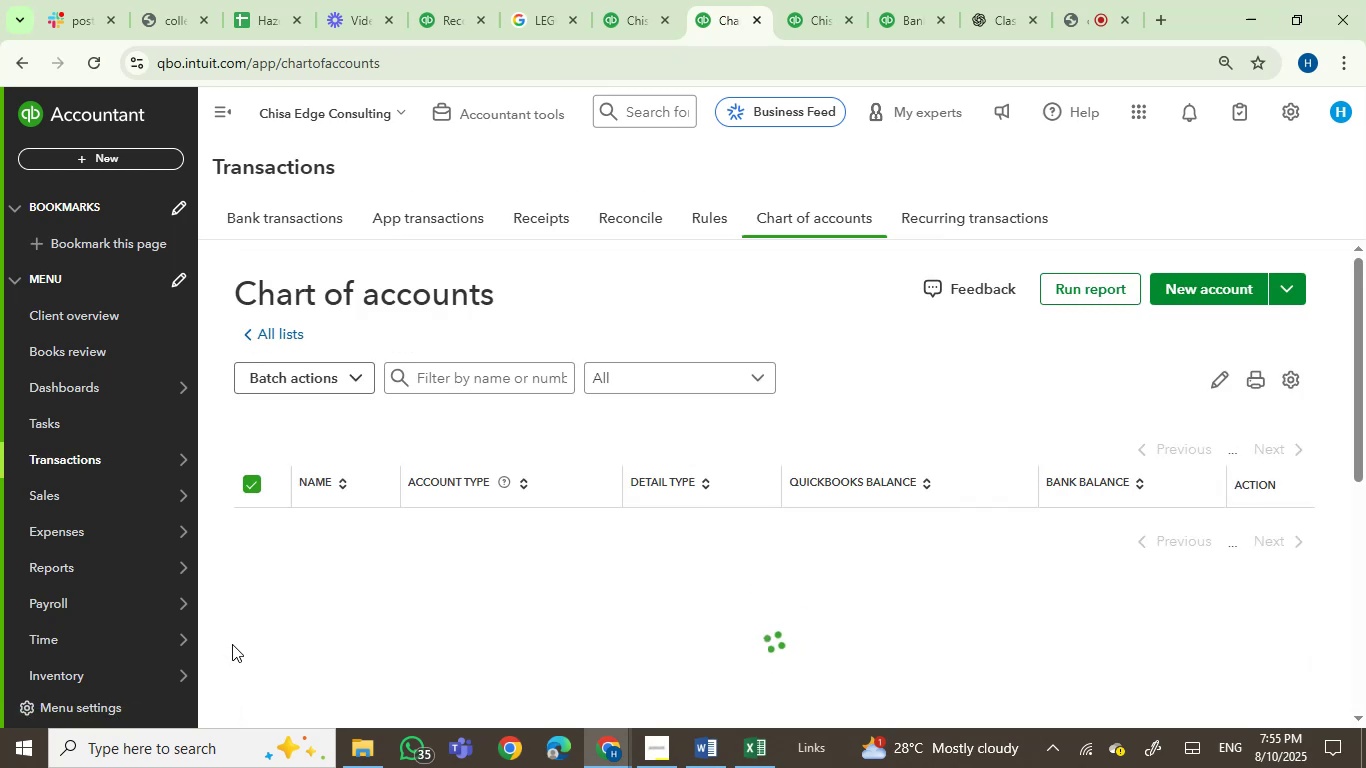 
wait(8.68)
 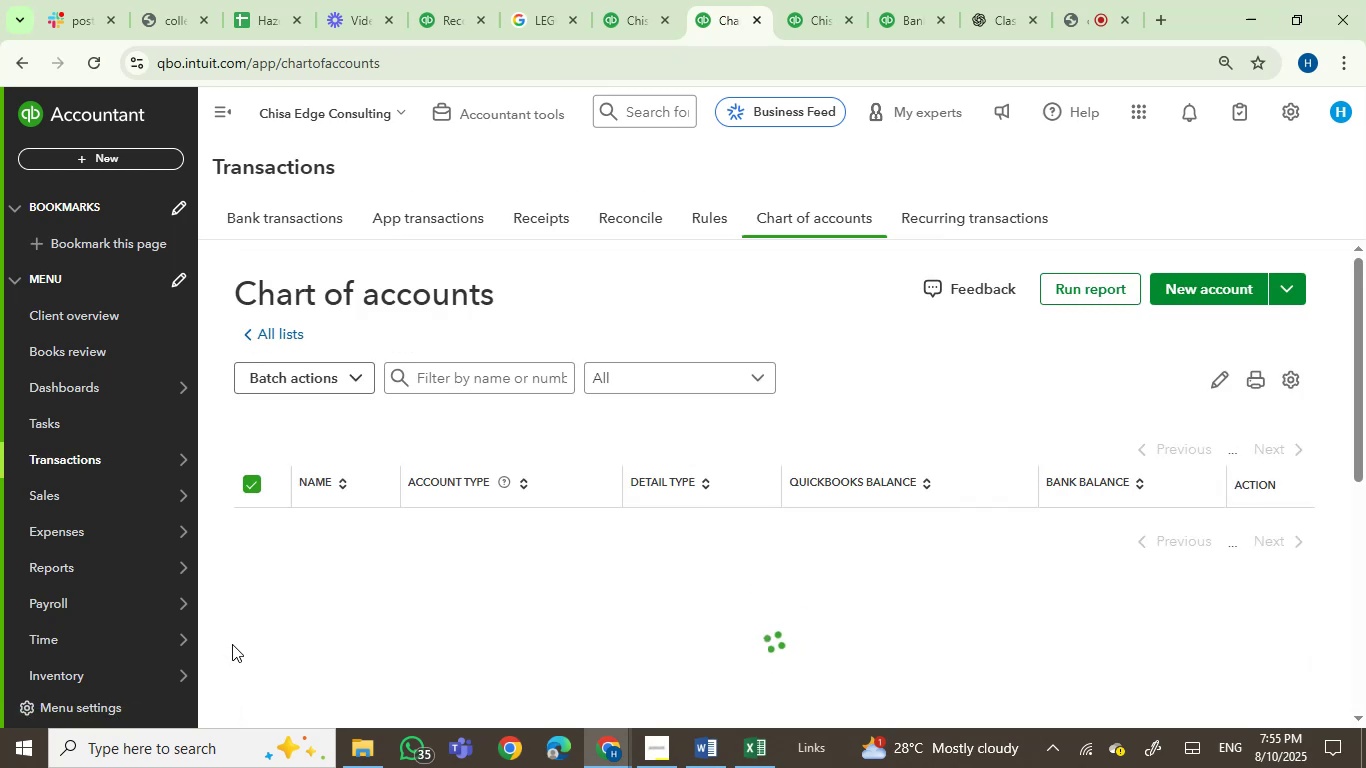 
scroll: coordinate [925, 330], scroll_direction: down, amount: 2.0
 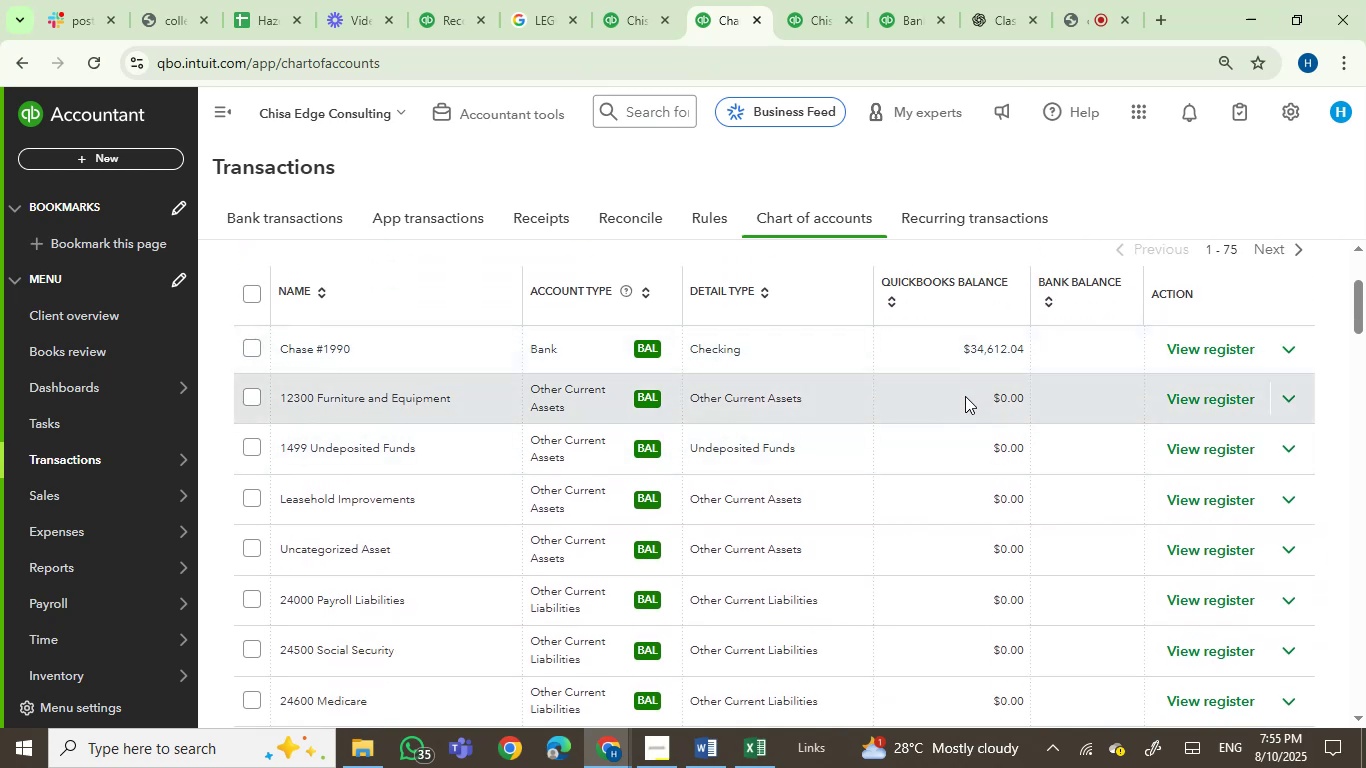 
wait(9.55)
 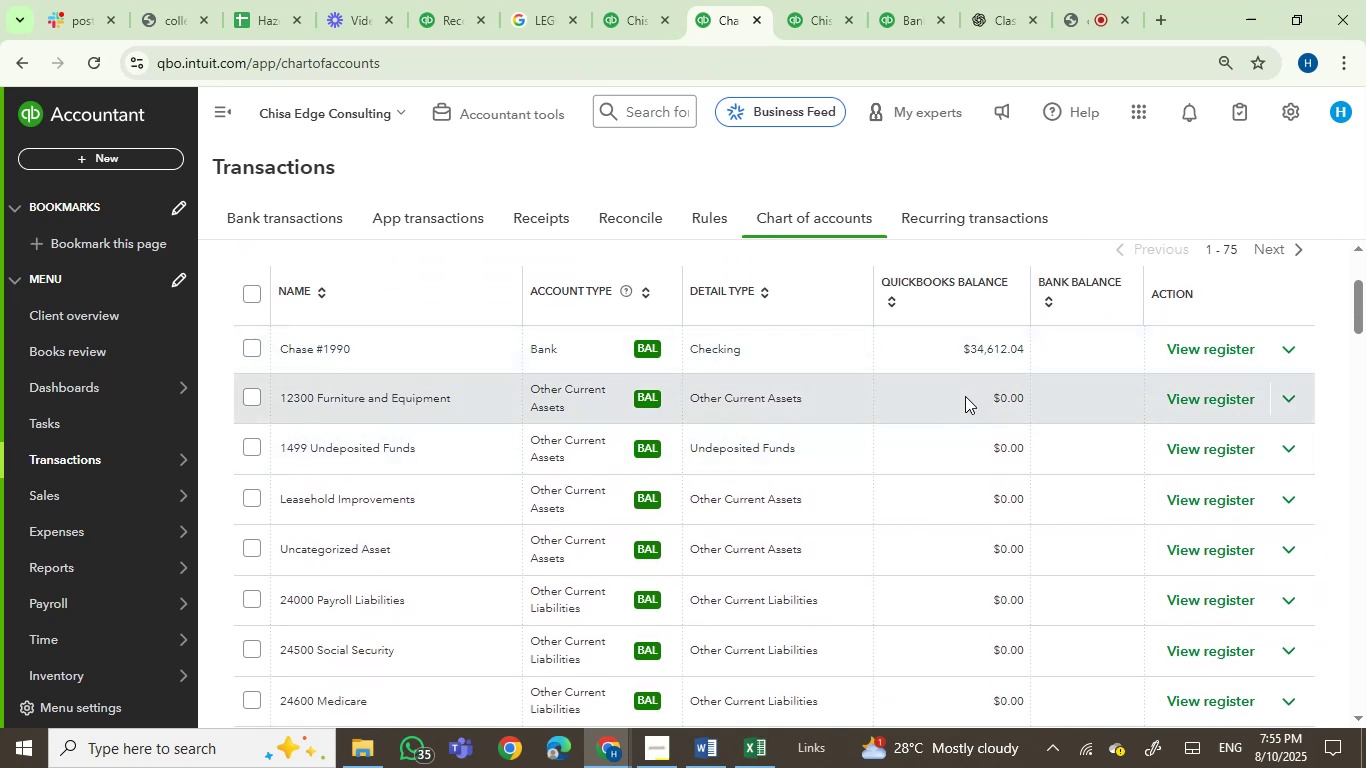 
scroll: coordinate [976, 606], scroll_direction: down, amount: 16.0
 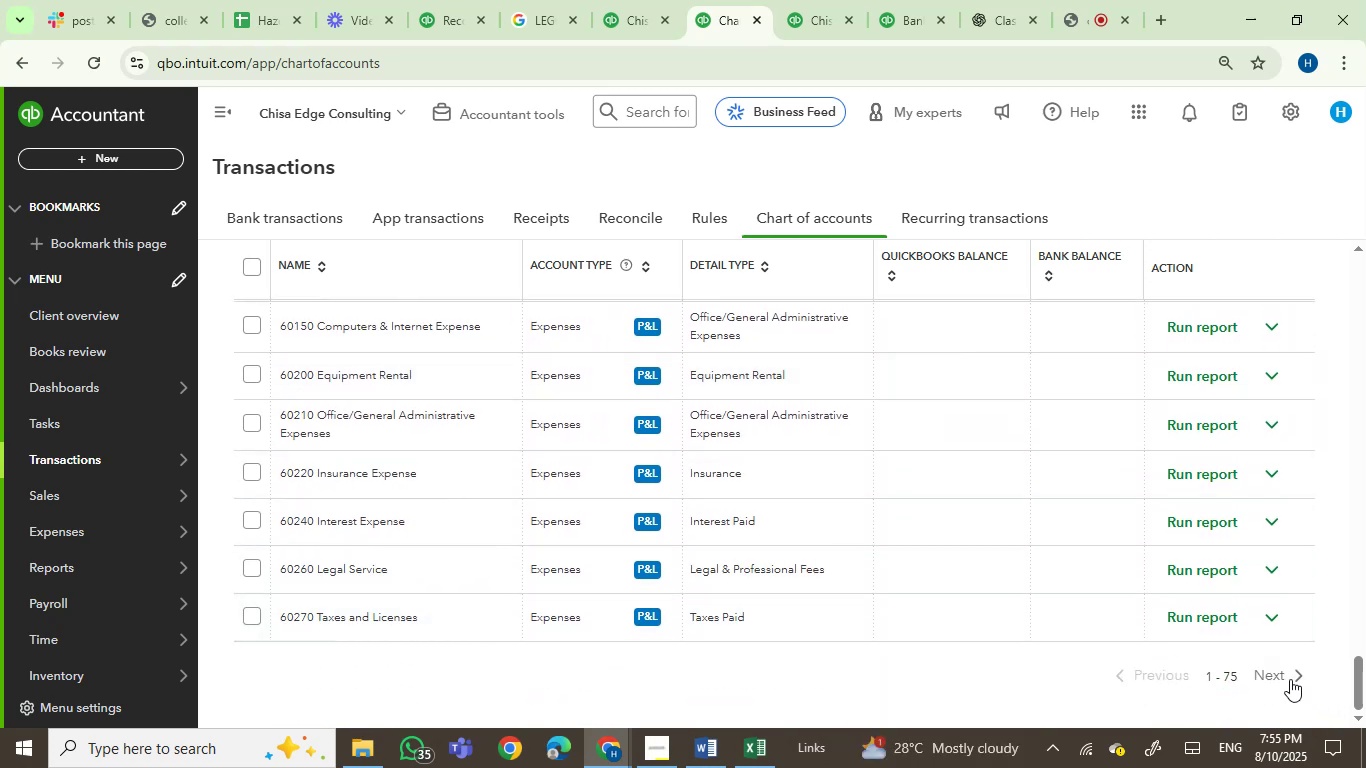 
left_click([1294, 676])
 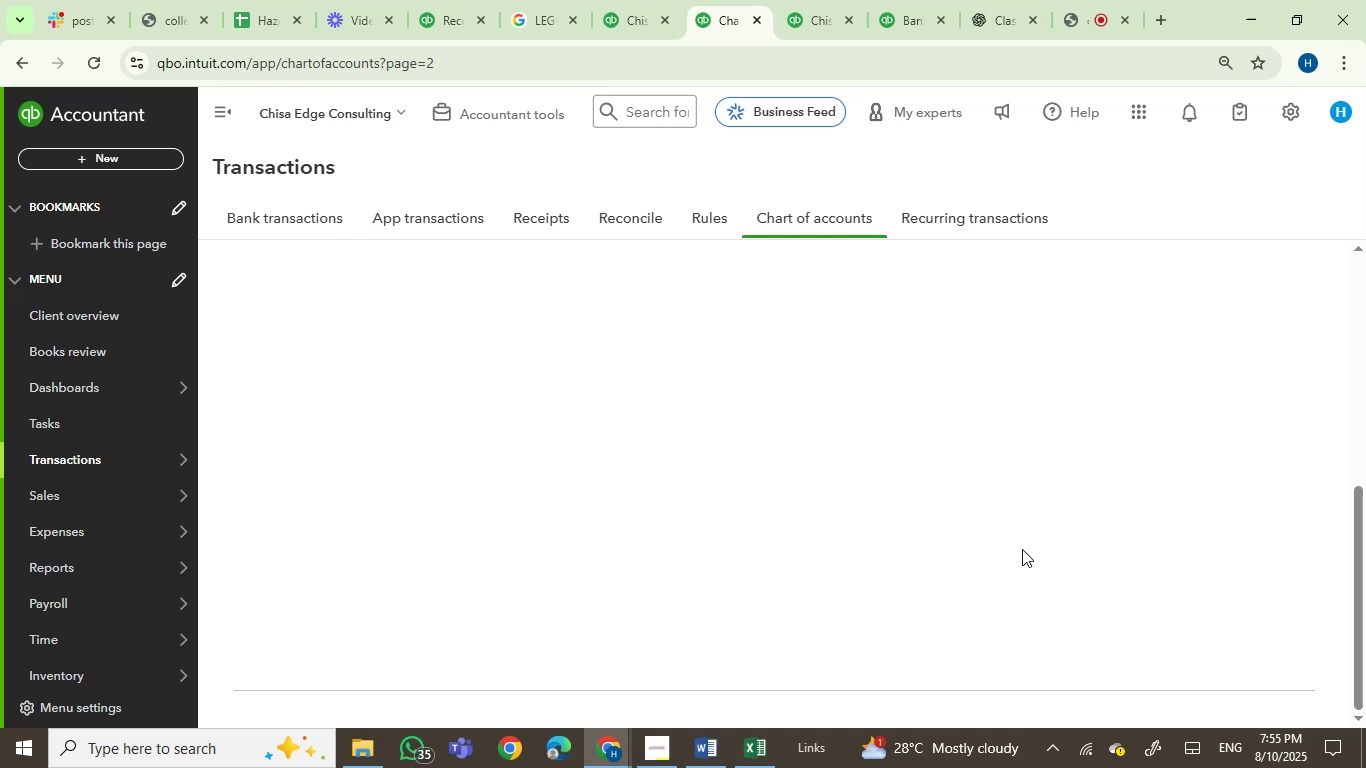 
scroll: coordinate [996, 434], scroll_direction: up, amount: 3.0
 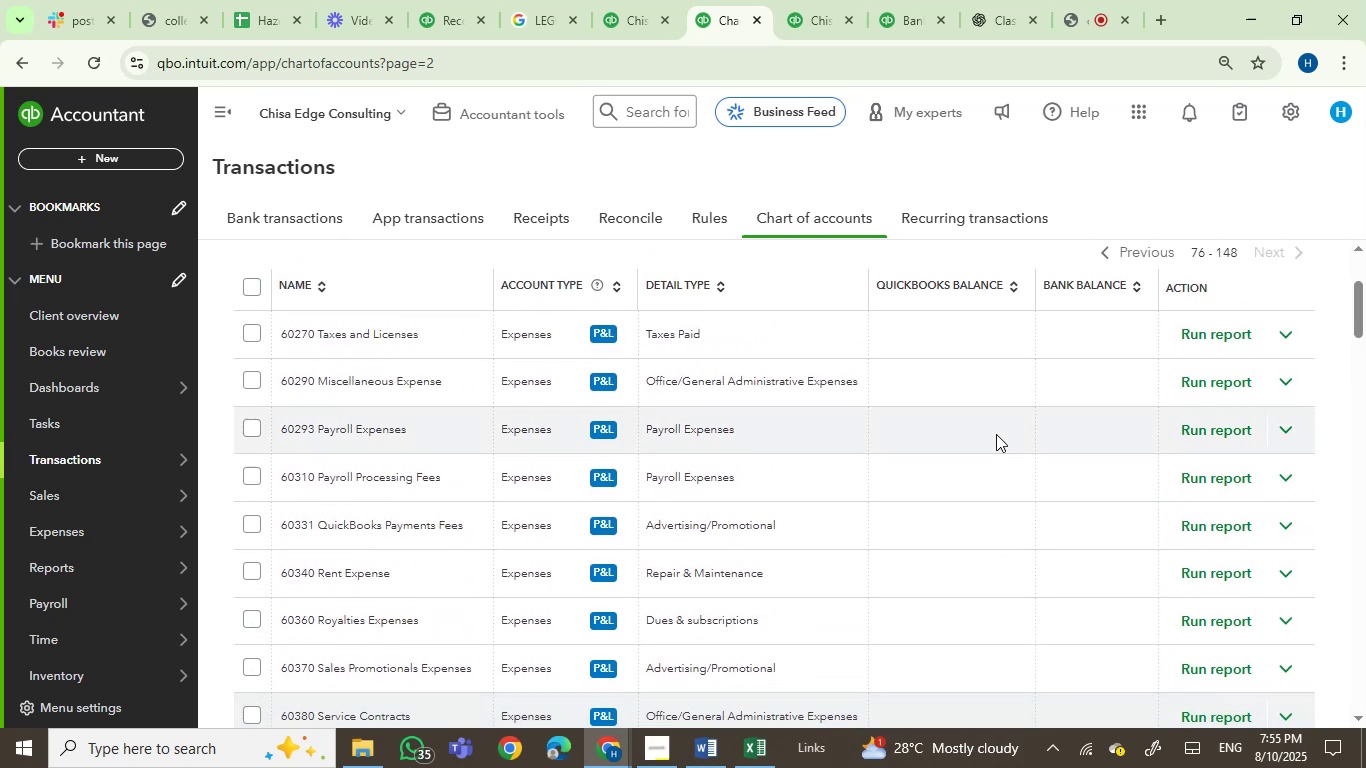 
scroll: coordinate [1006, 510], scroll_direction: down, amount: 15.0
 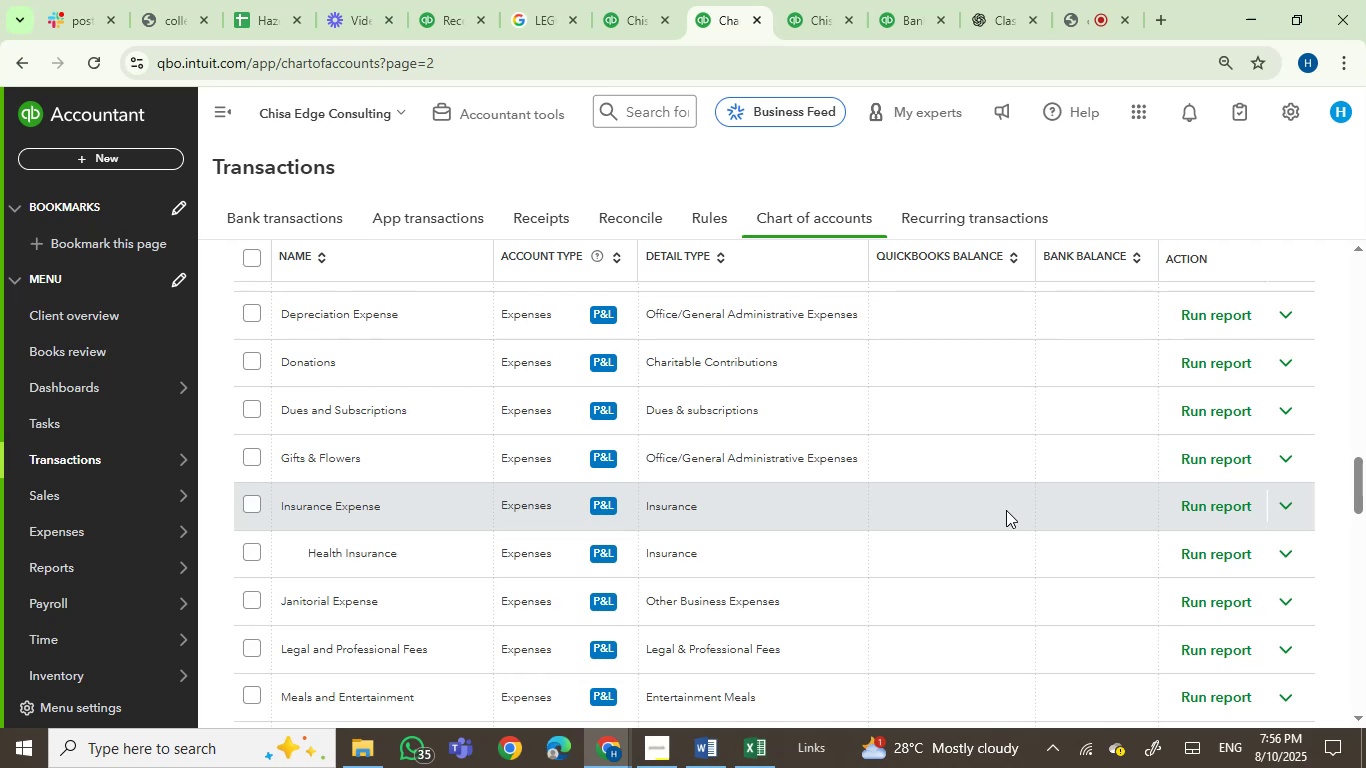 
scroll: coordinate [1006, 510], scroll_direction: down, amount: 2.0
 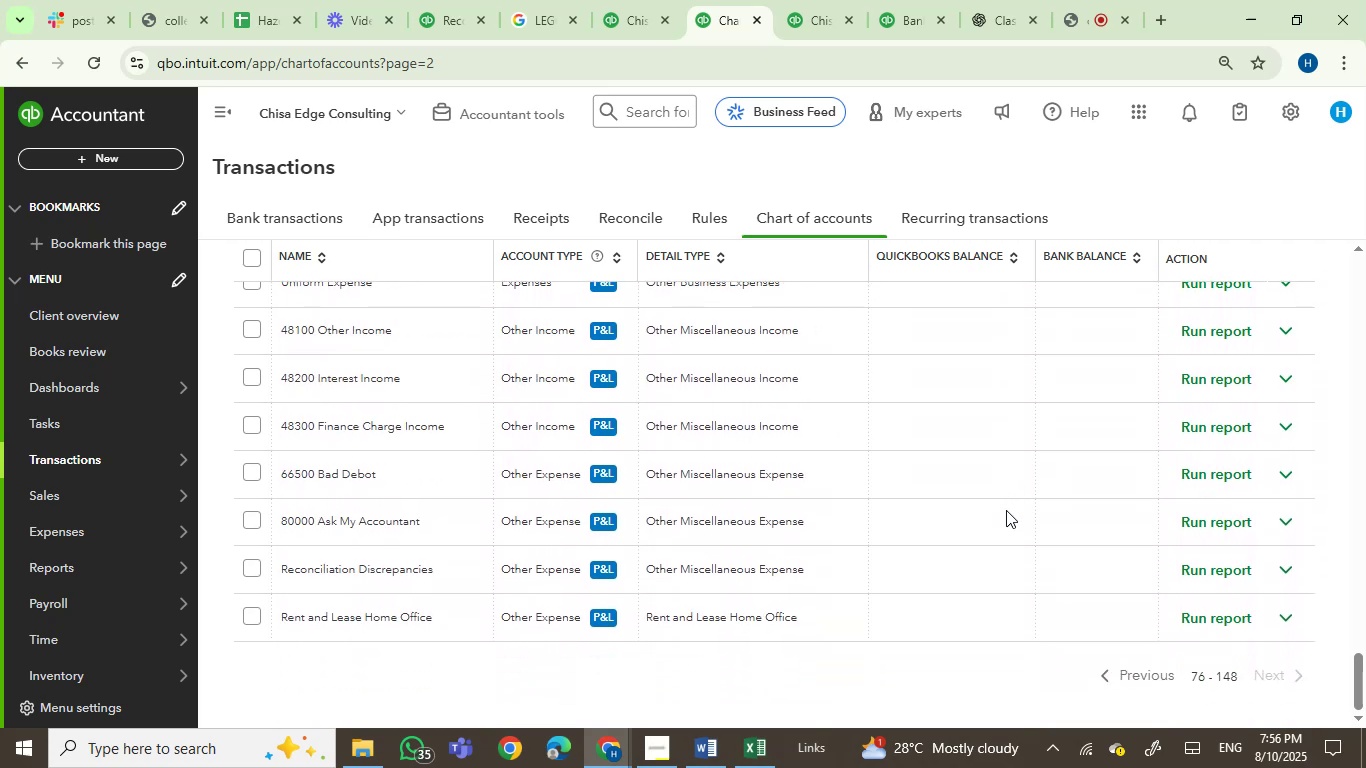 
scroll: coordinate [1006, 510], scroll_direction: none, amount: 0.0
 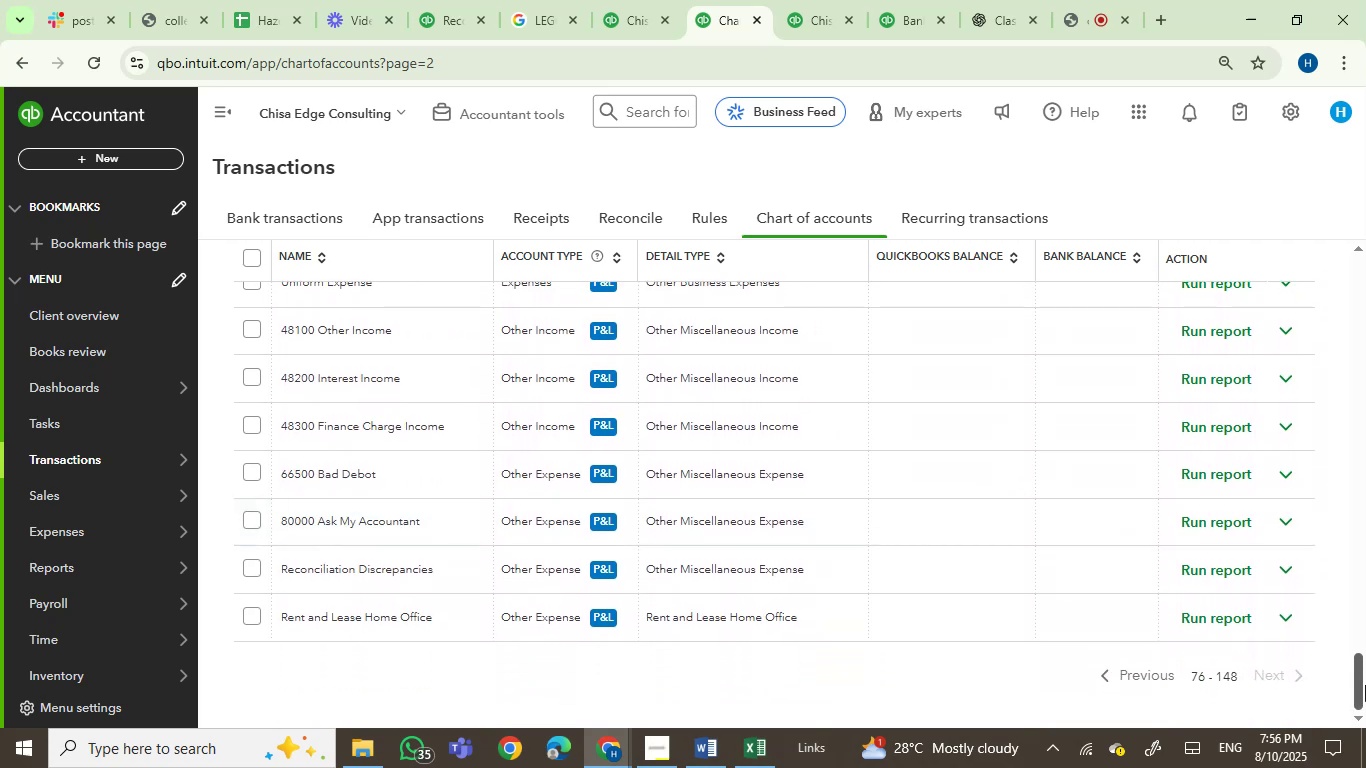 
left_click_drag(start_coordinate=[1359, 685], to_coordinate=[1365, 270])
 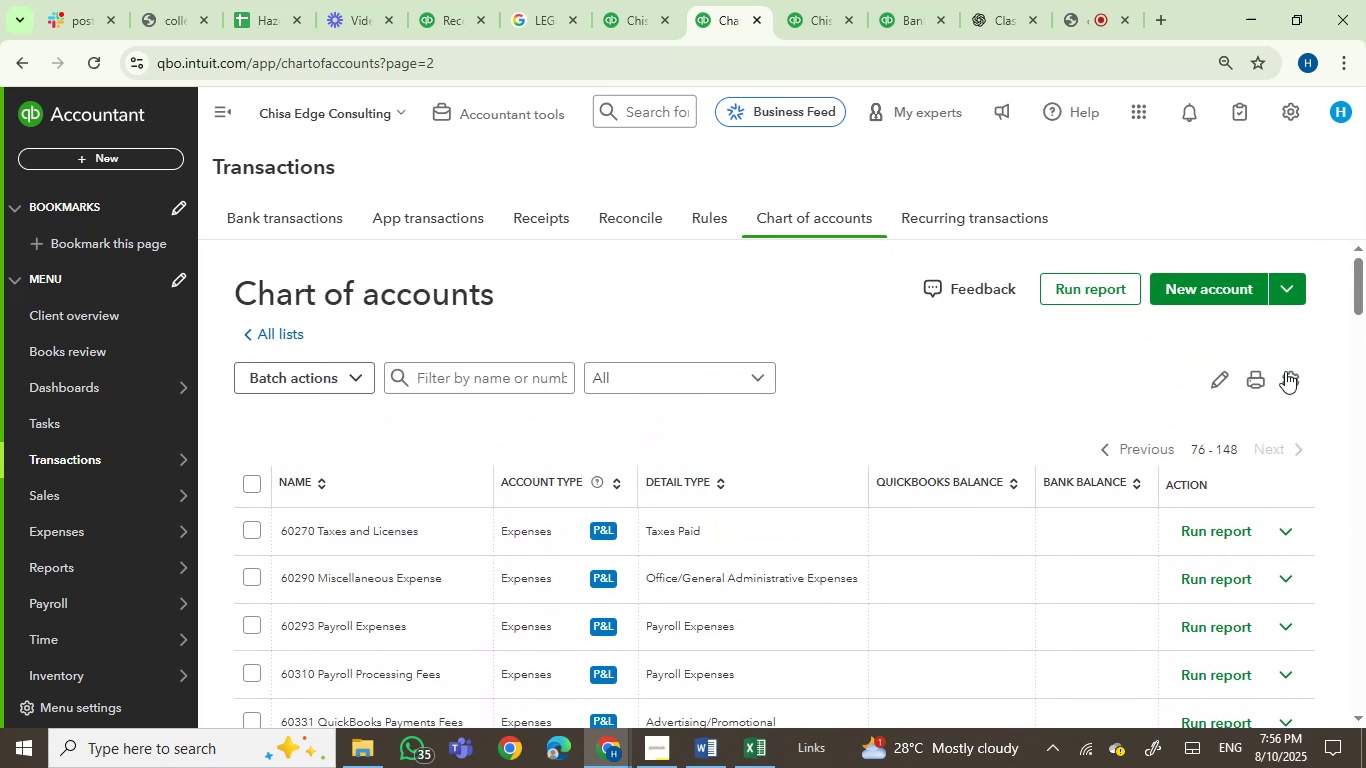 
left_click([1284, 377])
 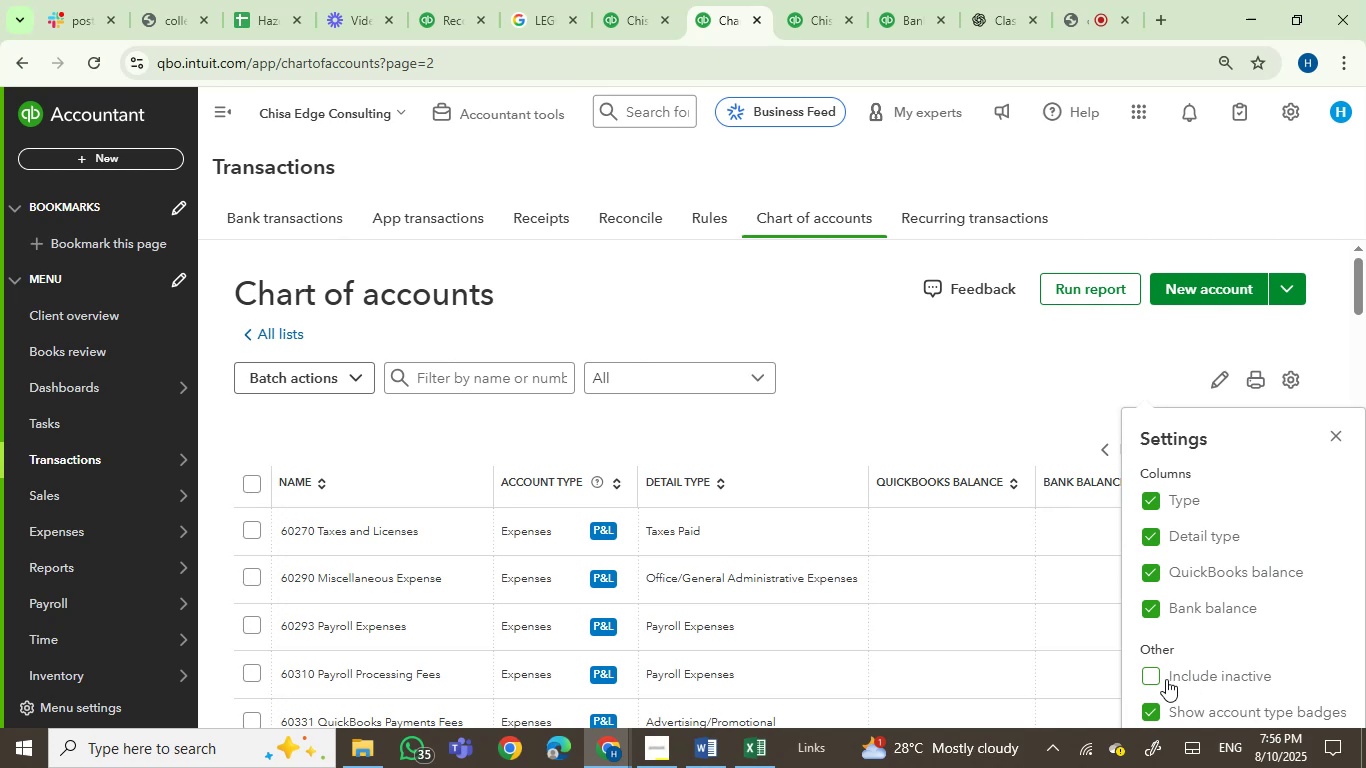 
left_click([1151, 670])
 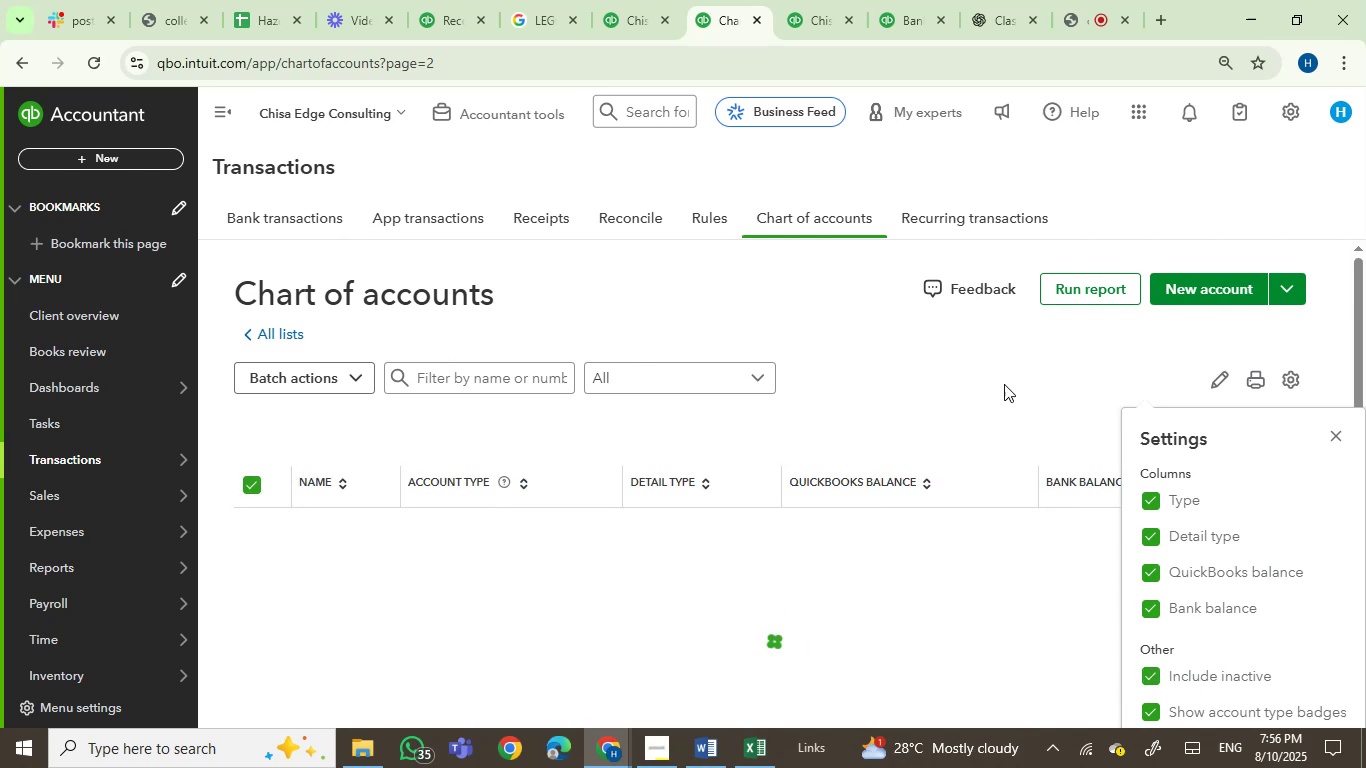 
left_click([995, 370])
 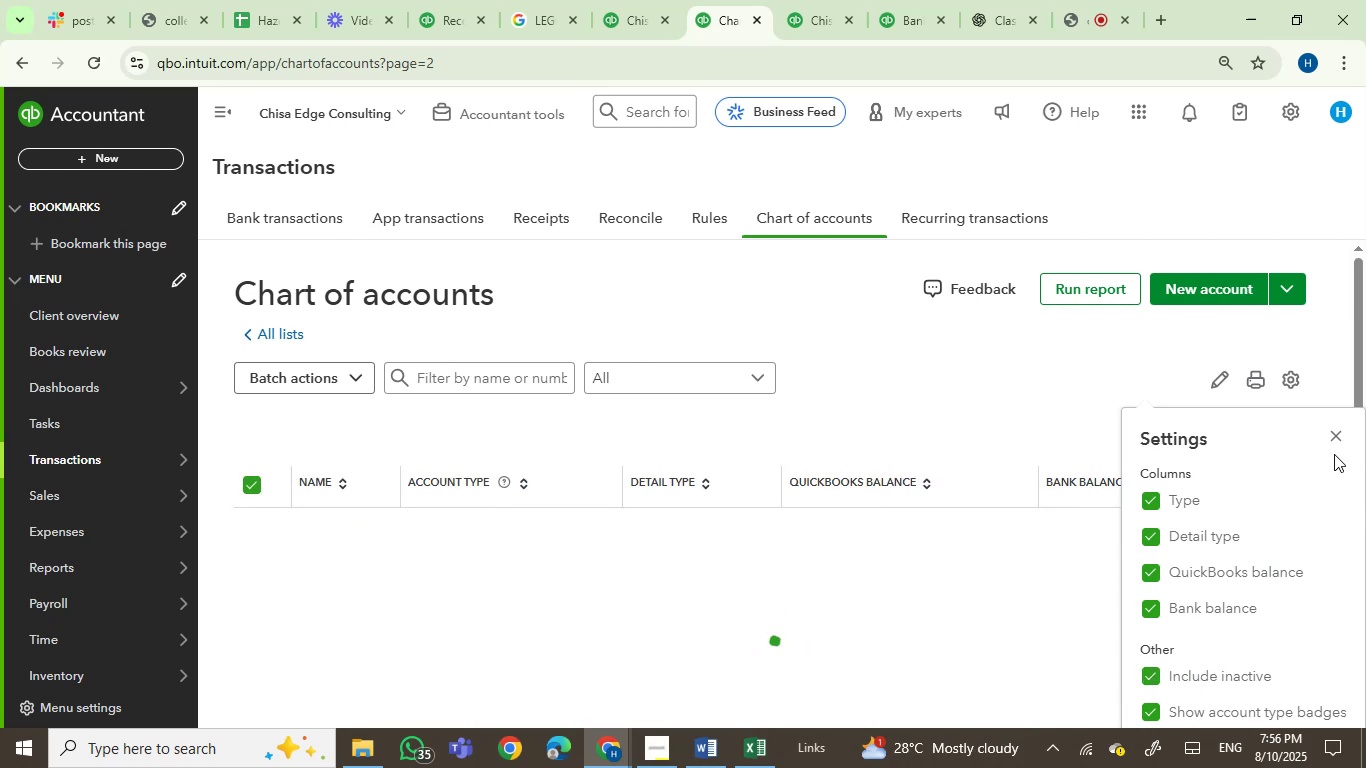 
left_click([1337, 434])
 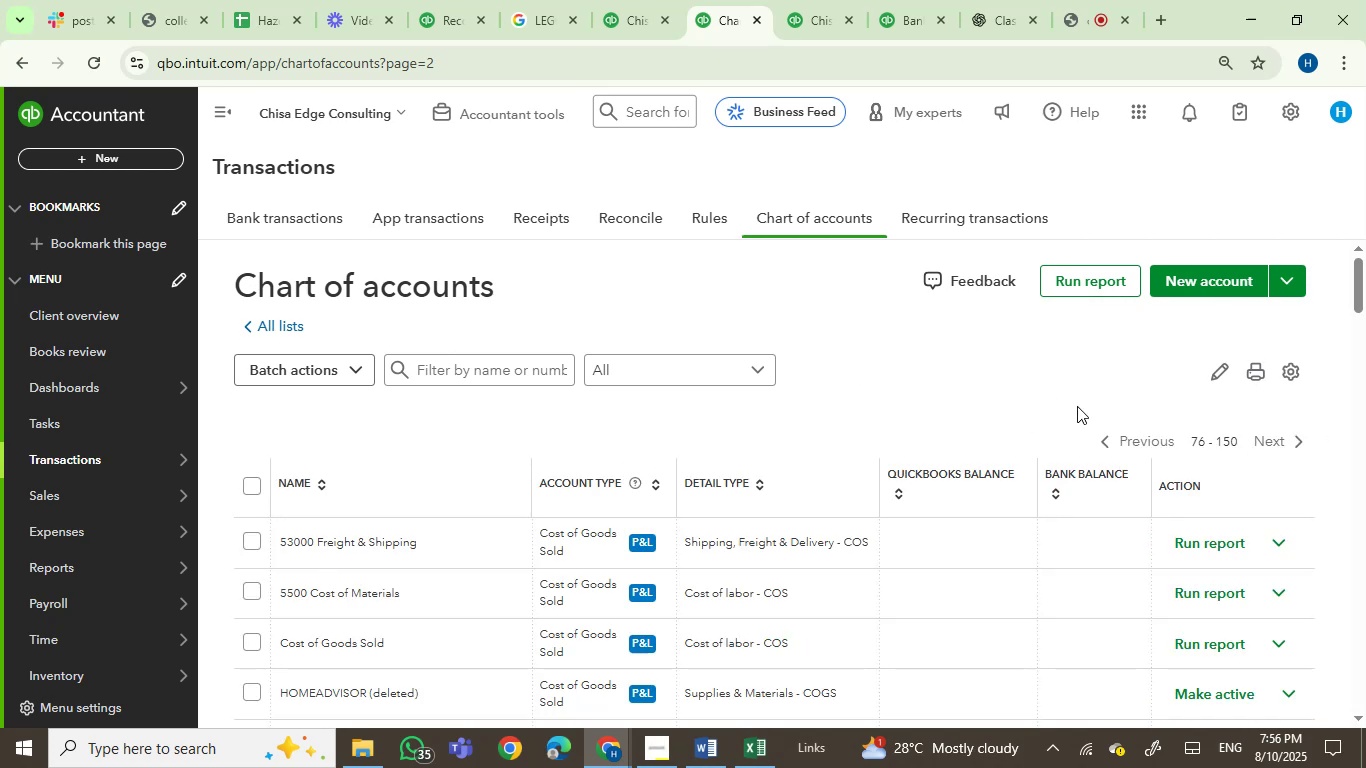 
left_click([1104, 444])
 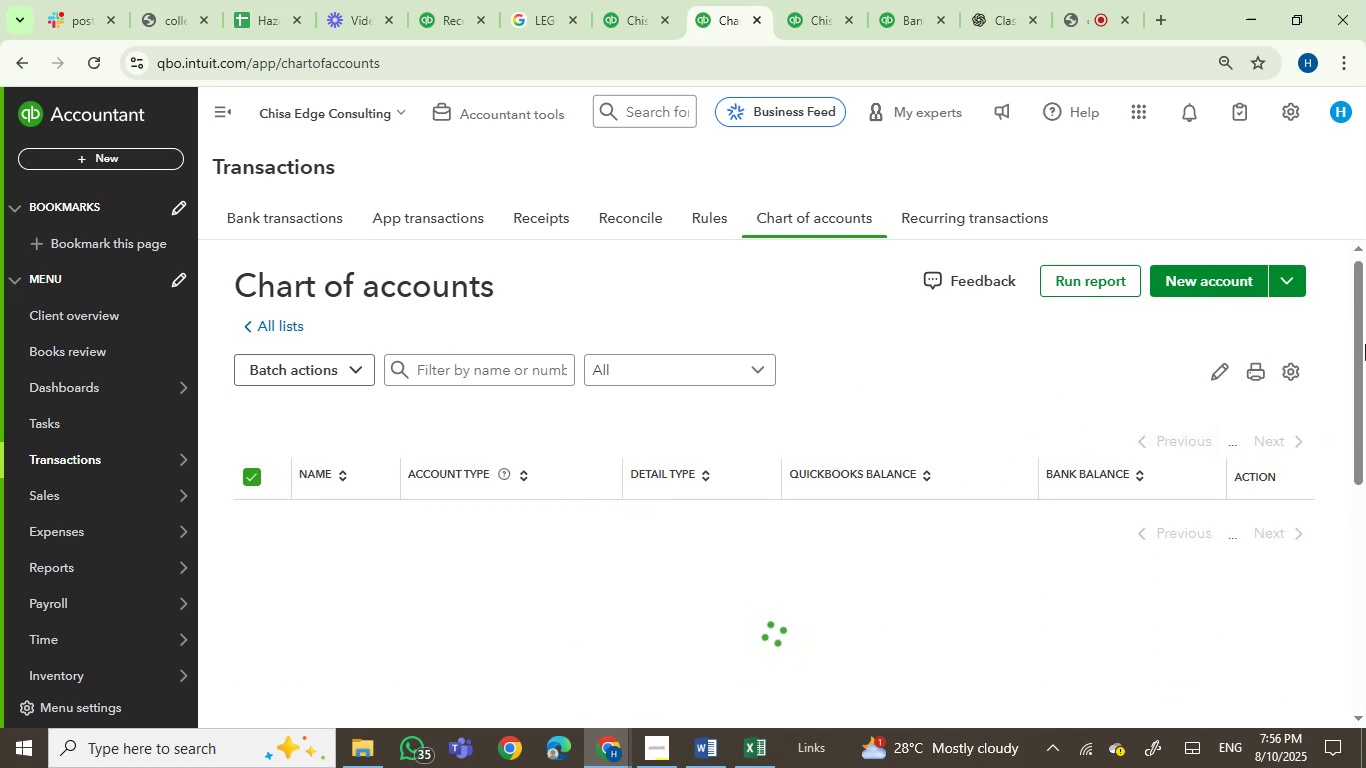 
left_click_drag(start_coordinate=[1362, 349], to_coordinate=[1360, 457])
 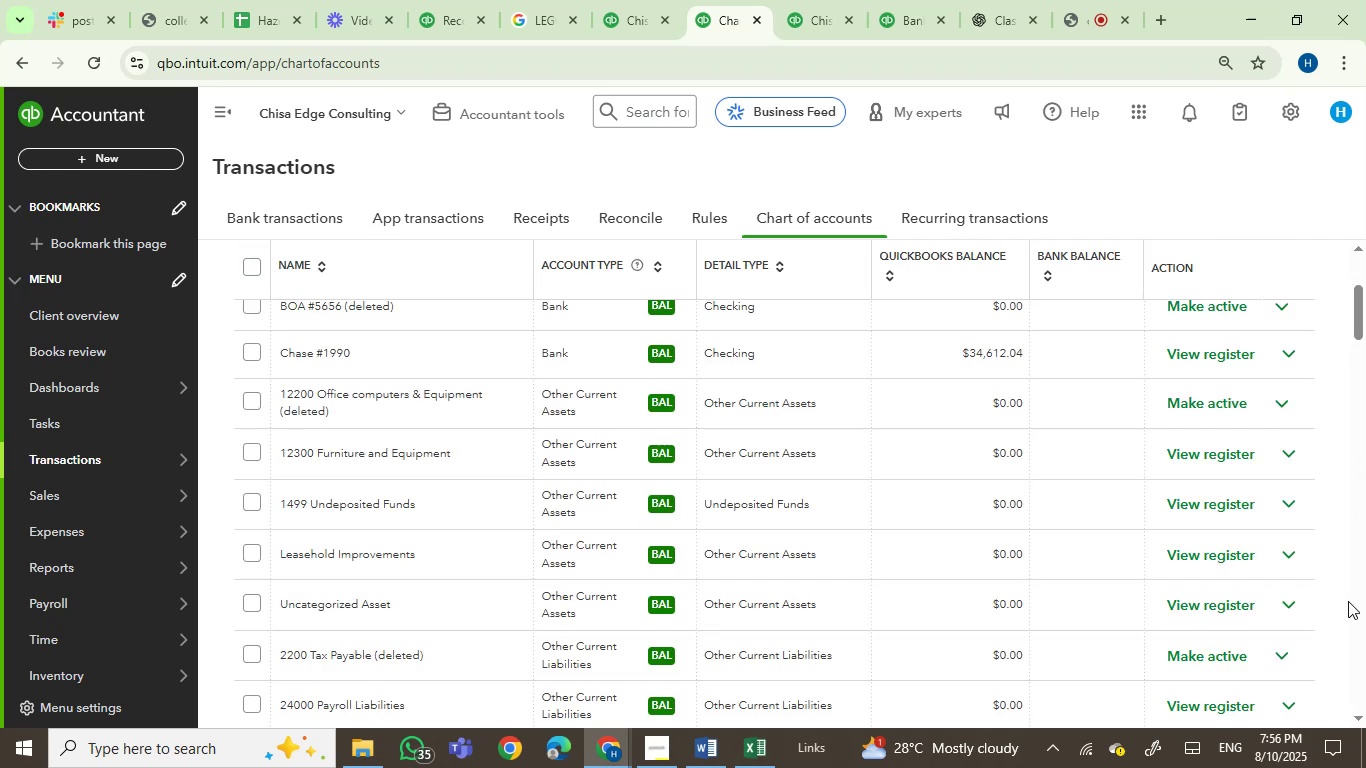 
scroll: coordinate [788, 504], scroll_direction: up, amount: 3.0
 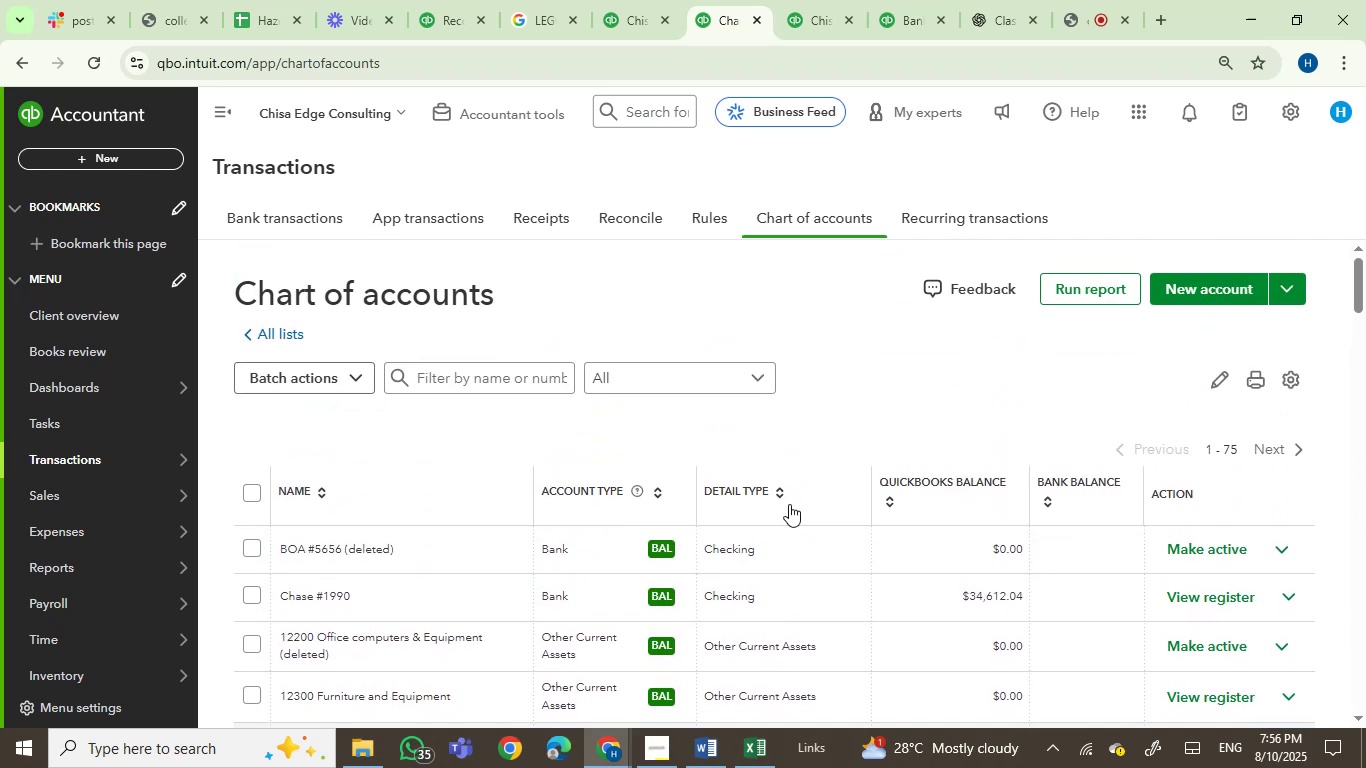 
scroll: coordinate [852, 448], scroll_direction: down, amount: 3.0
 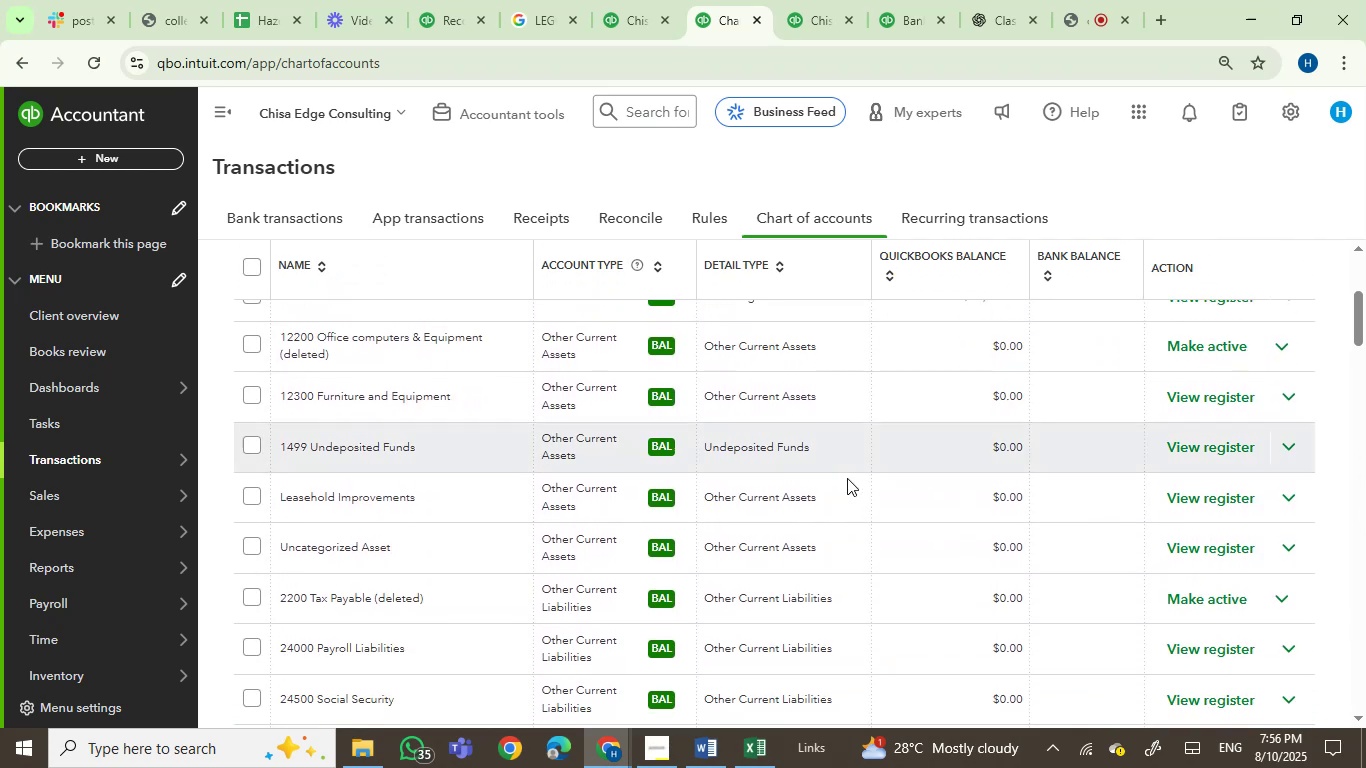 
scroll: coordinate [849, 471], scroll_direction: up, amount: 2.0
 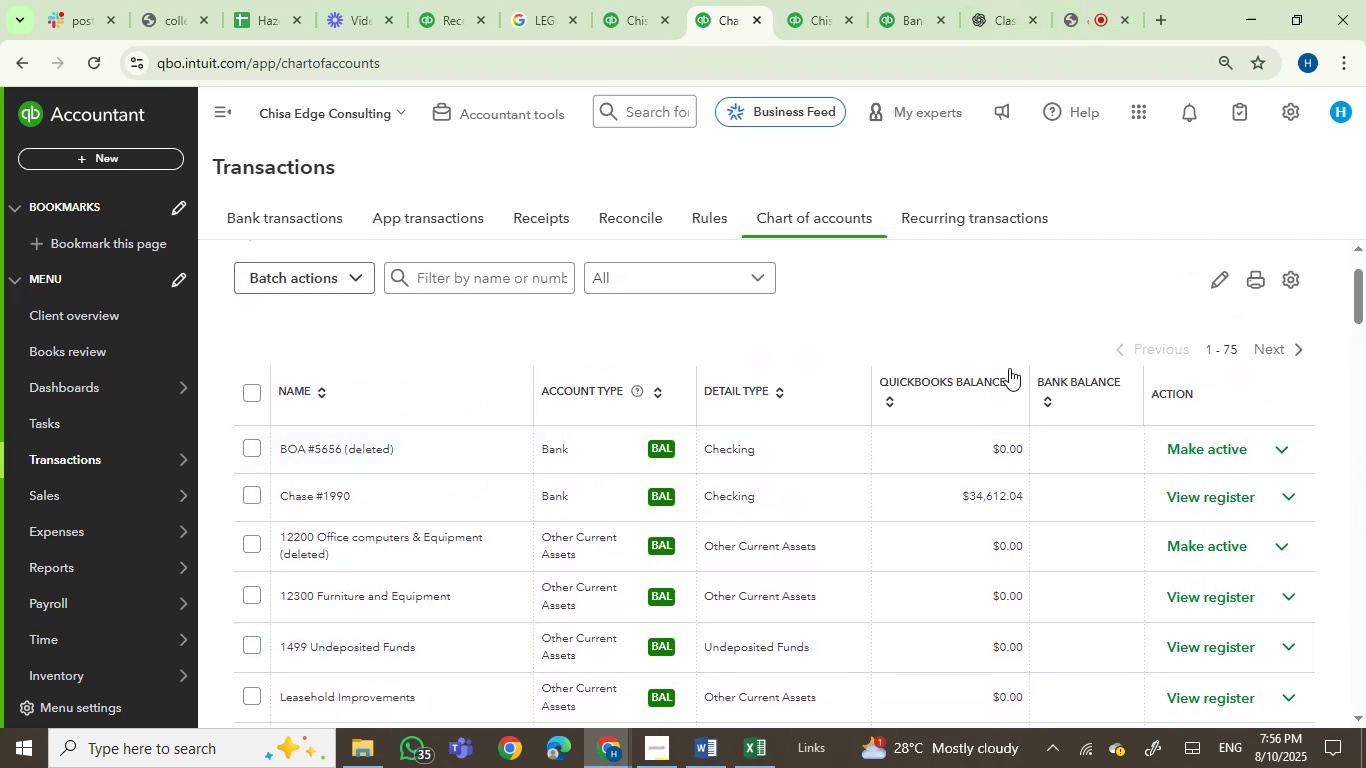 
scroll: coordinate [831, 488], scroll_direction: down, amount: 2.0
 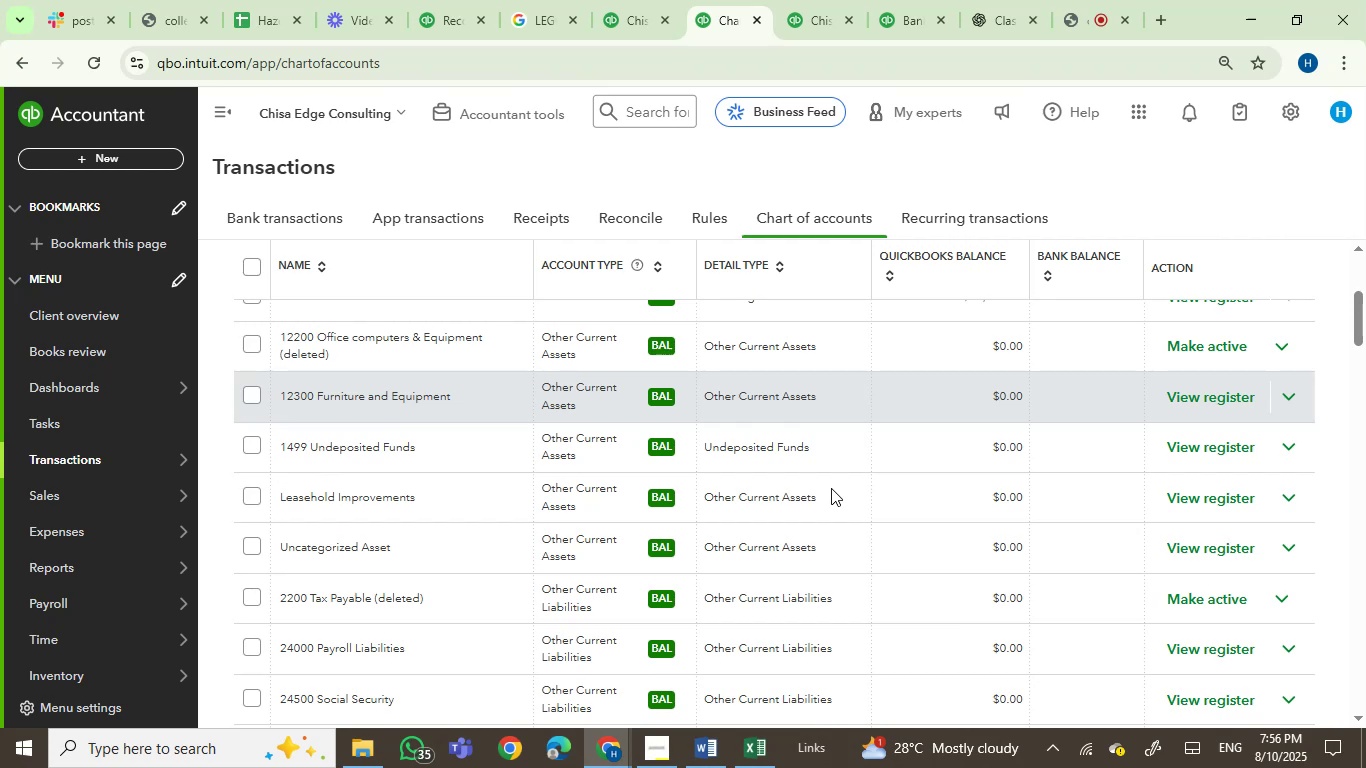 
scroll: coordinate [831, 488], scroll_direction: up, amount: 1.0
 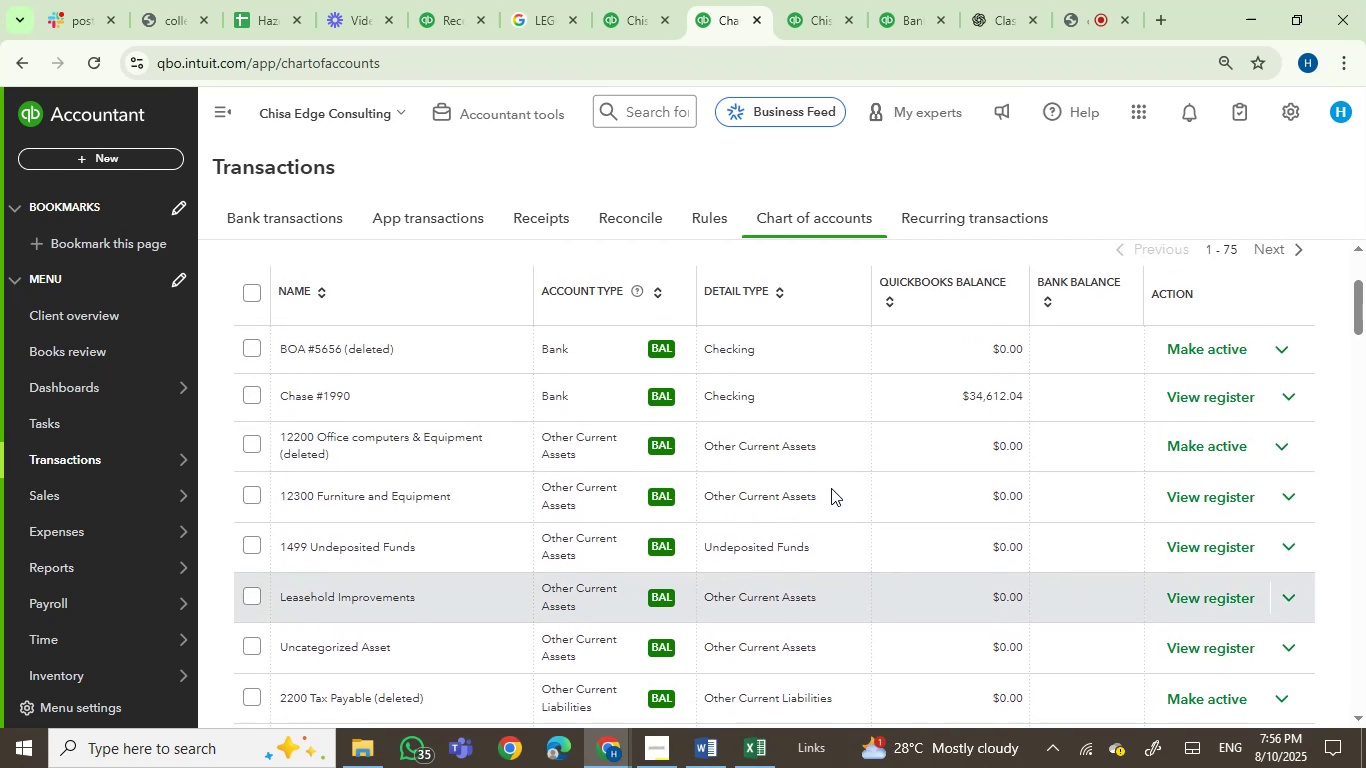 
scroll: coordinate [1044, 568], scroll_direction: down, amount: 9.0
 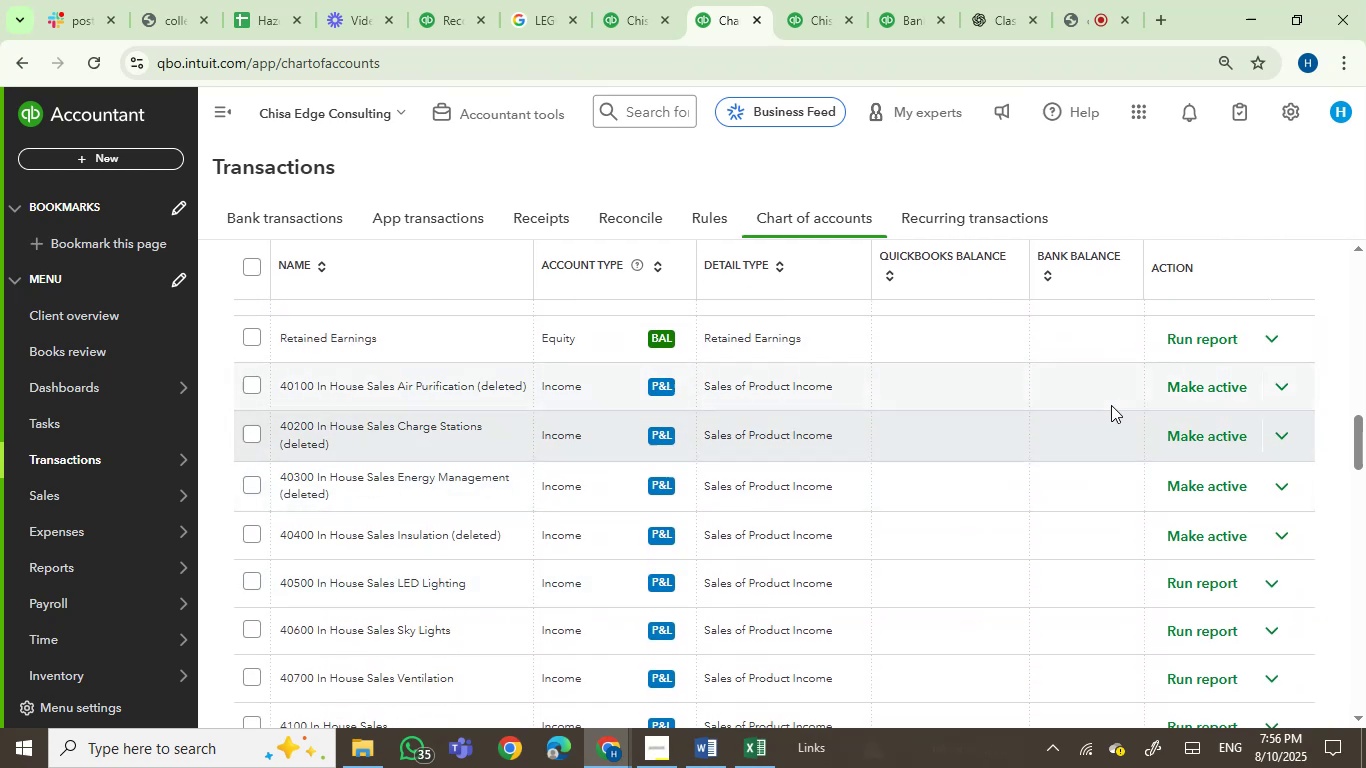 
wait(8.52)
 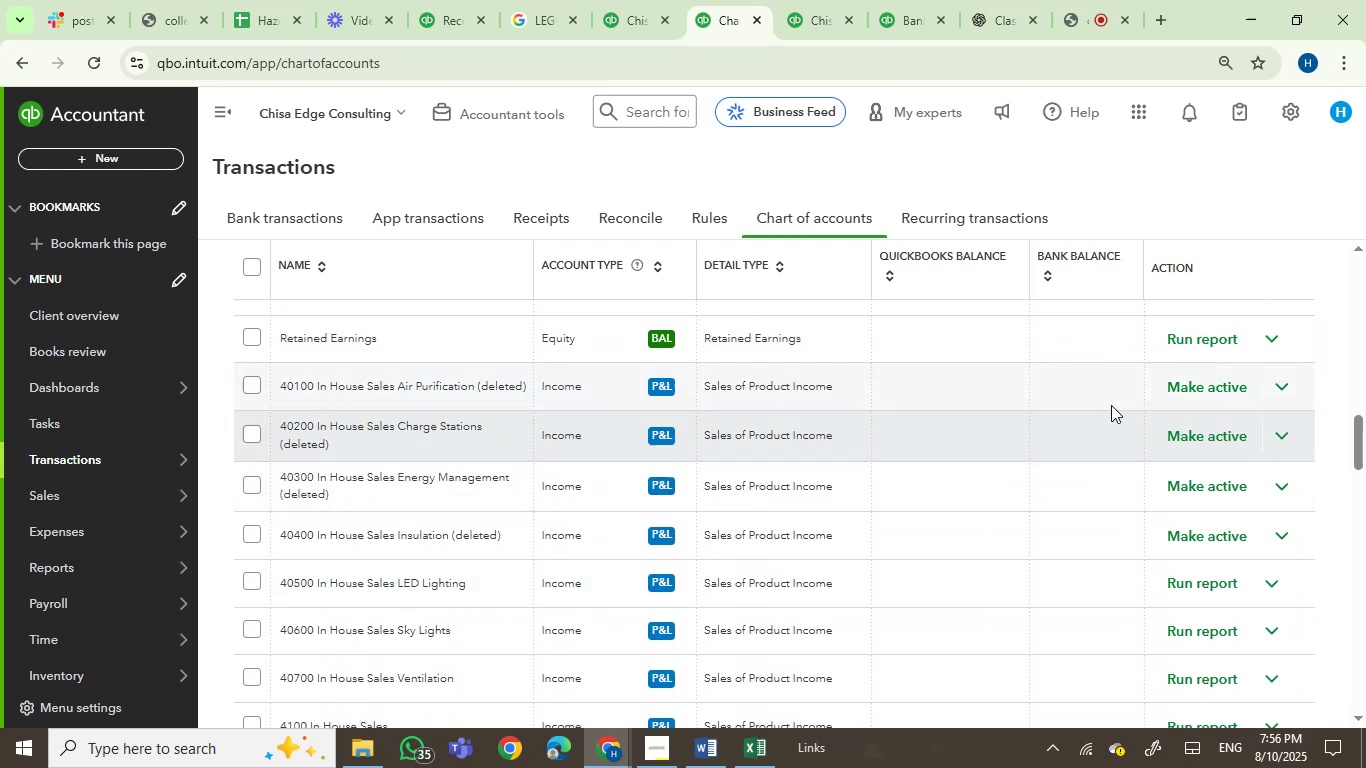 
scroll: coordinate [947, 565], scroll_direction: down, amount: 16.0
 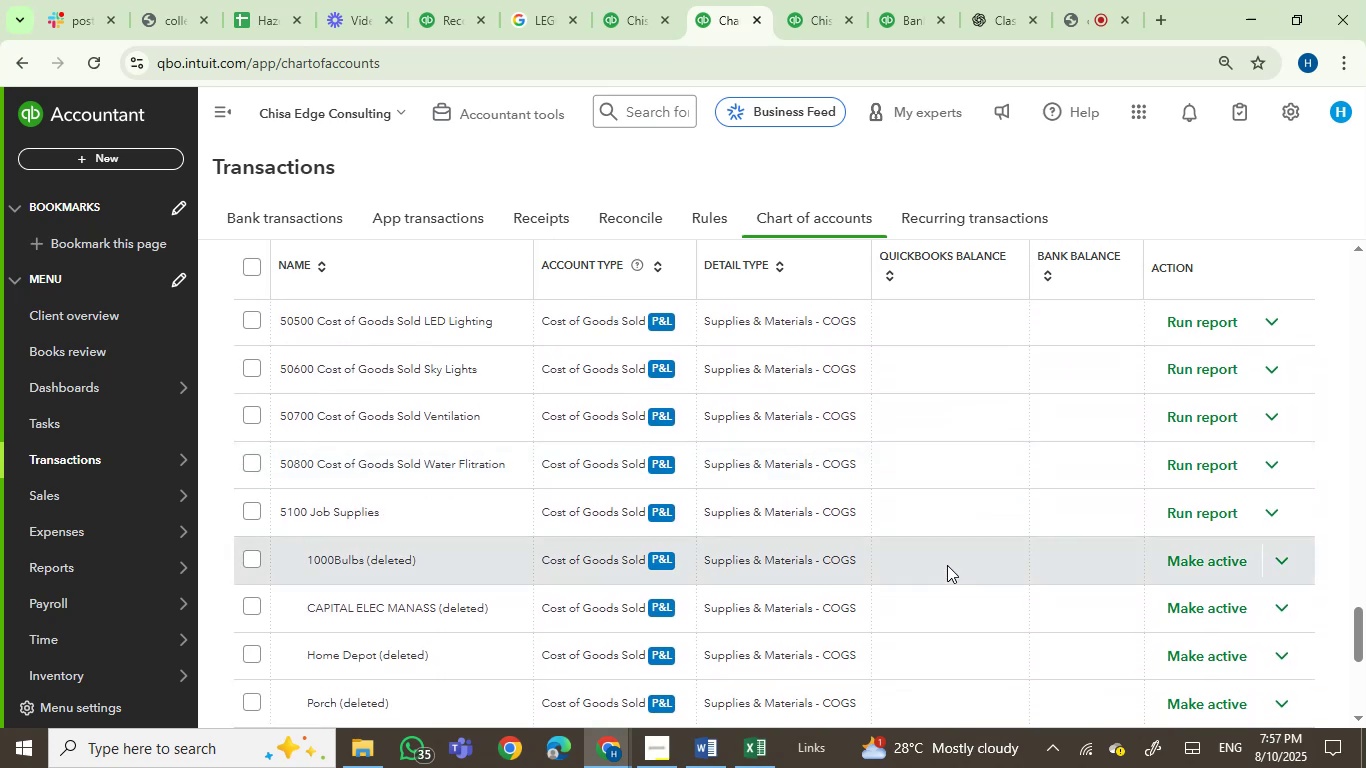 
scroll: coordinate [1027, 601], scroll_direction: down, amount: 3.0
 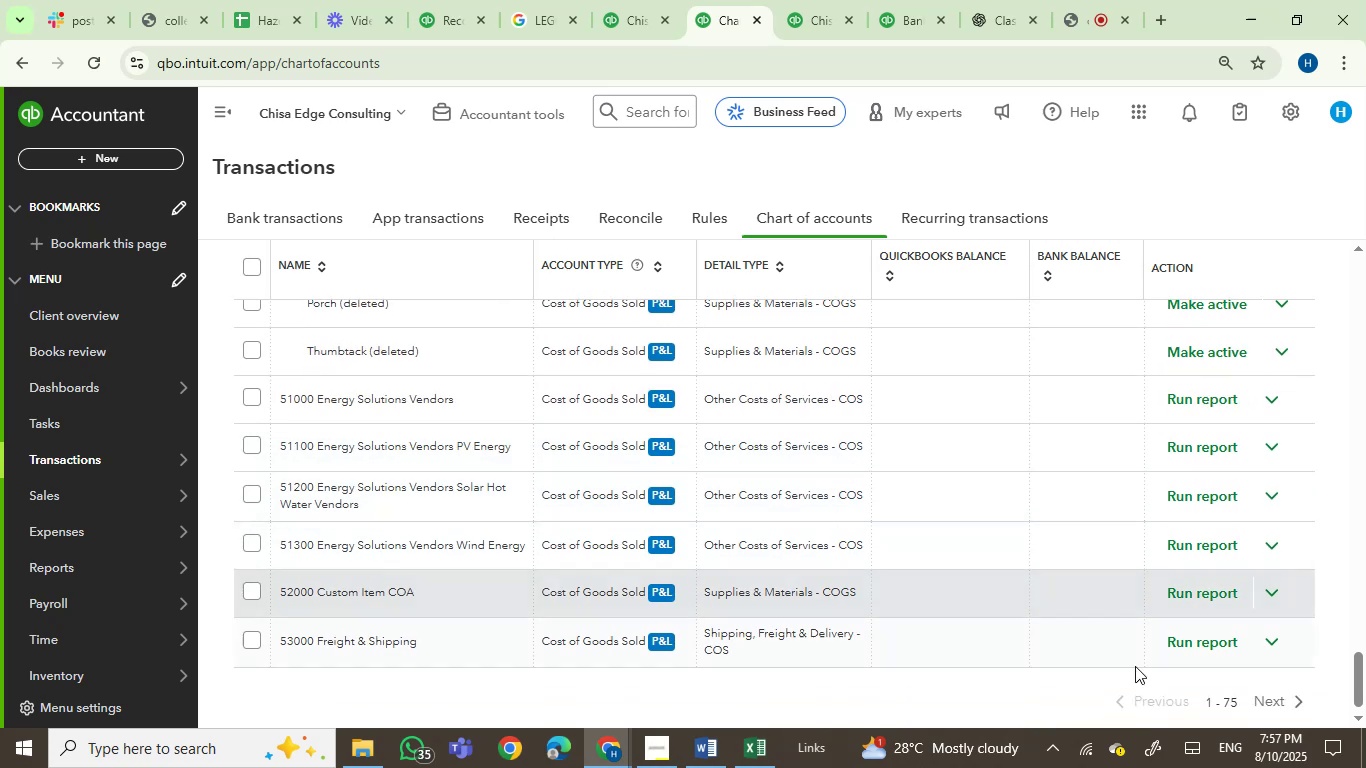 
left_click([1274, 701])
 